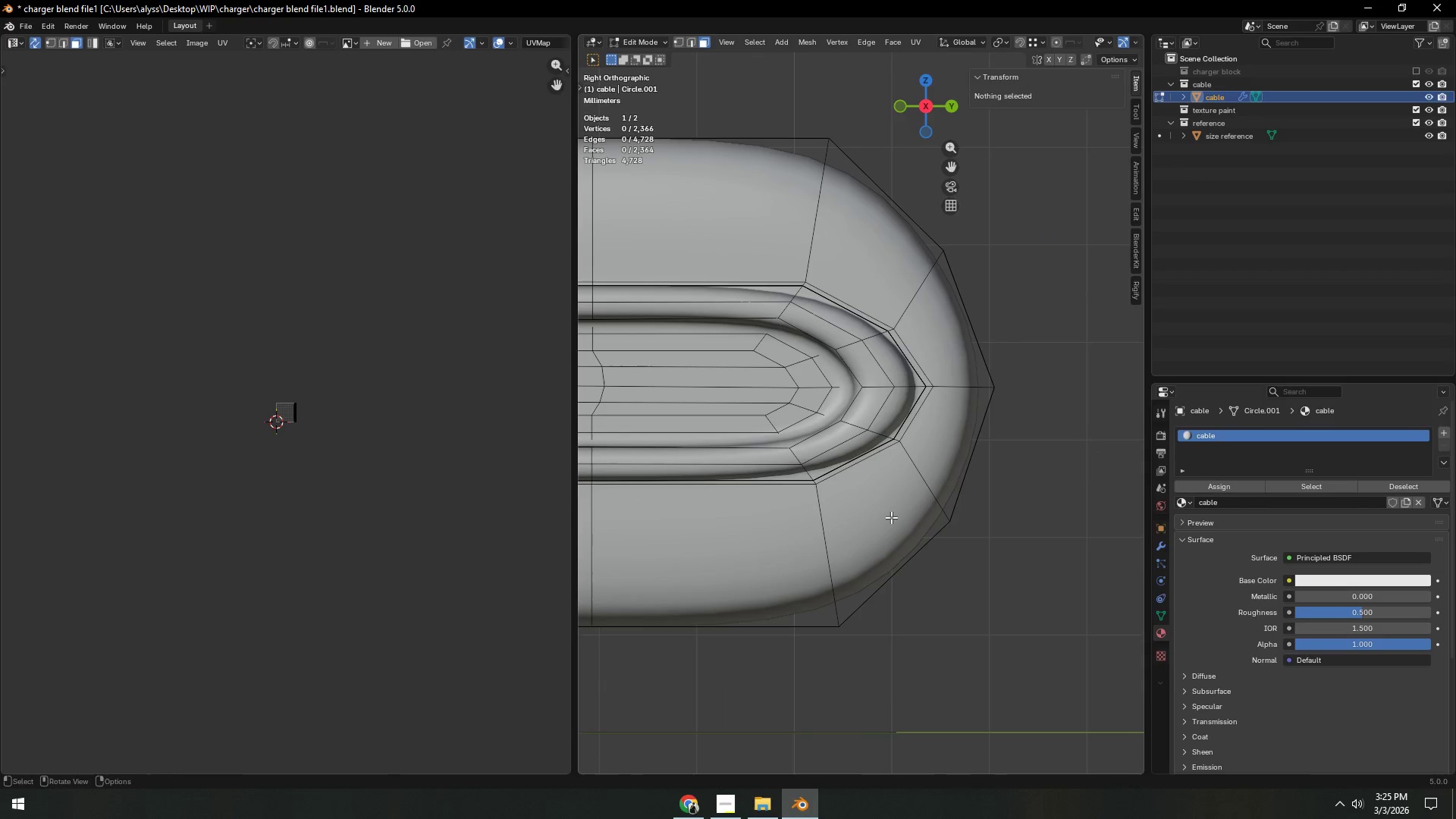 
key(Alt+Z)
 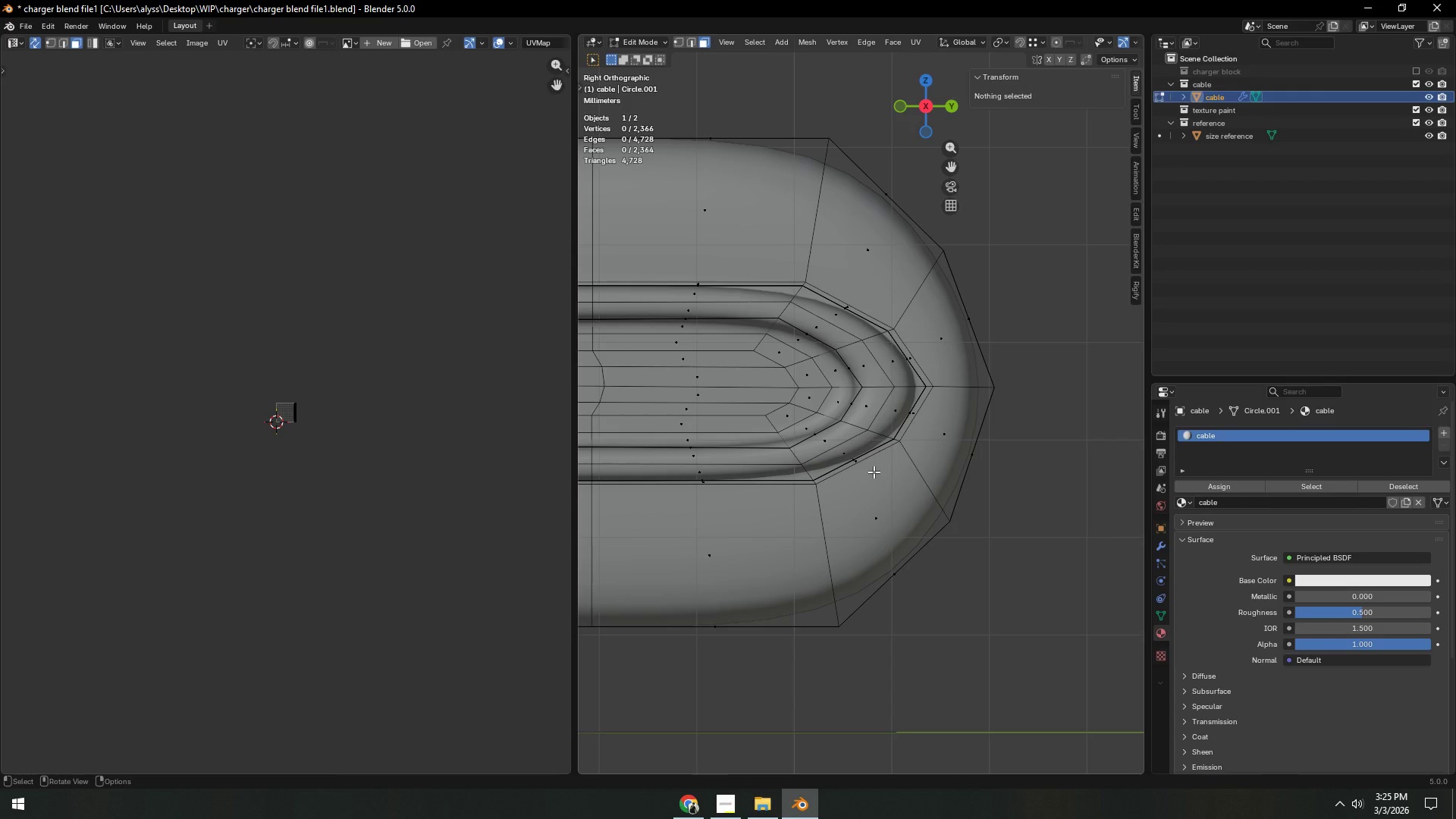 
key(1)
 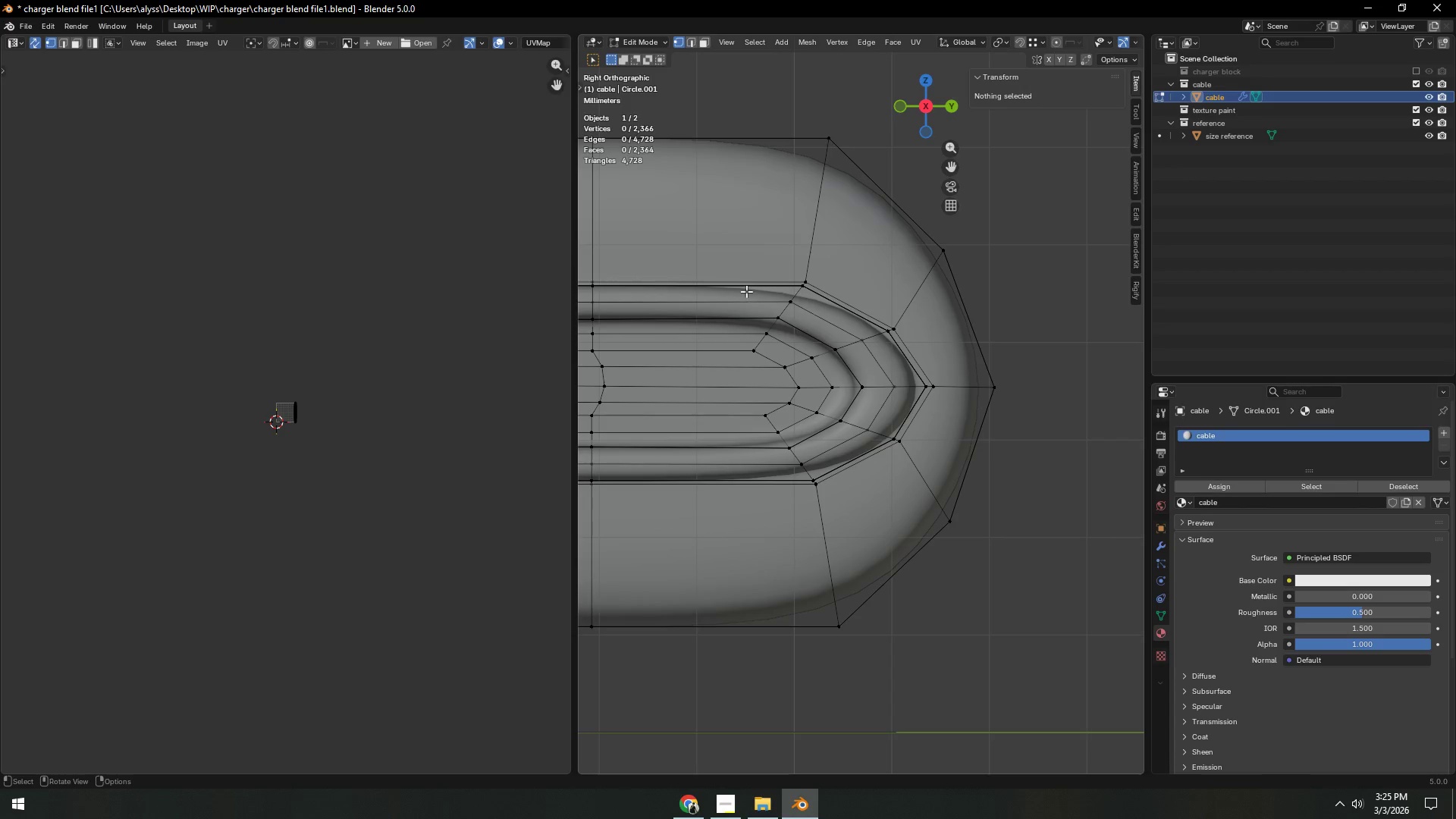 
left_click_drag(start_coordinate=[733, 269], to_coordinate=[941, 492])
 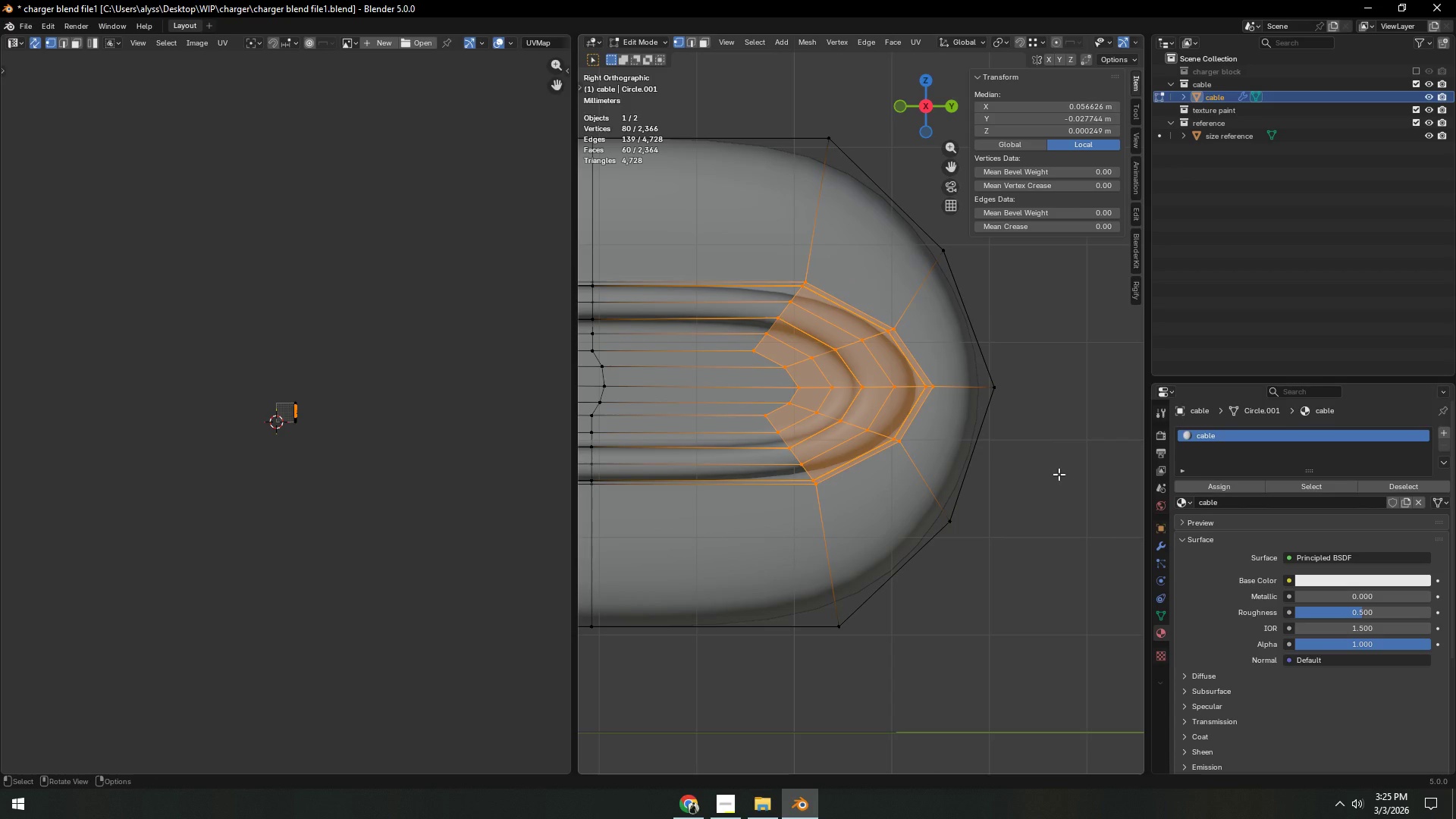 
type(sy)
 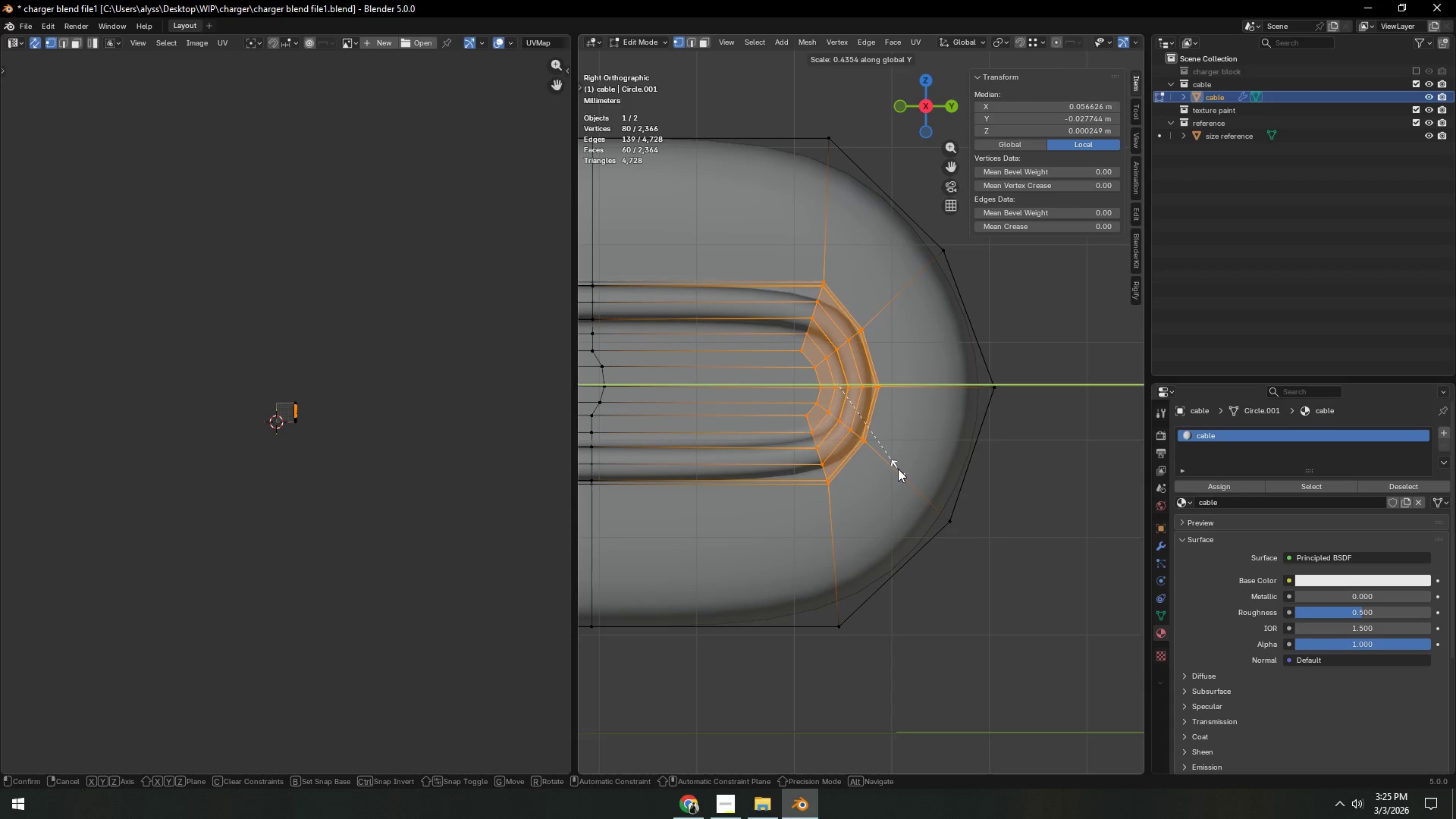 
wait(5.83)
 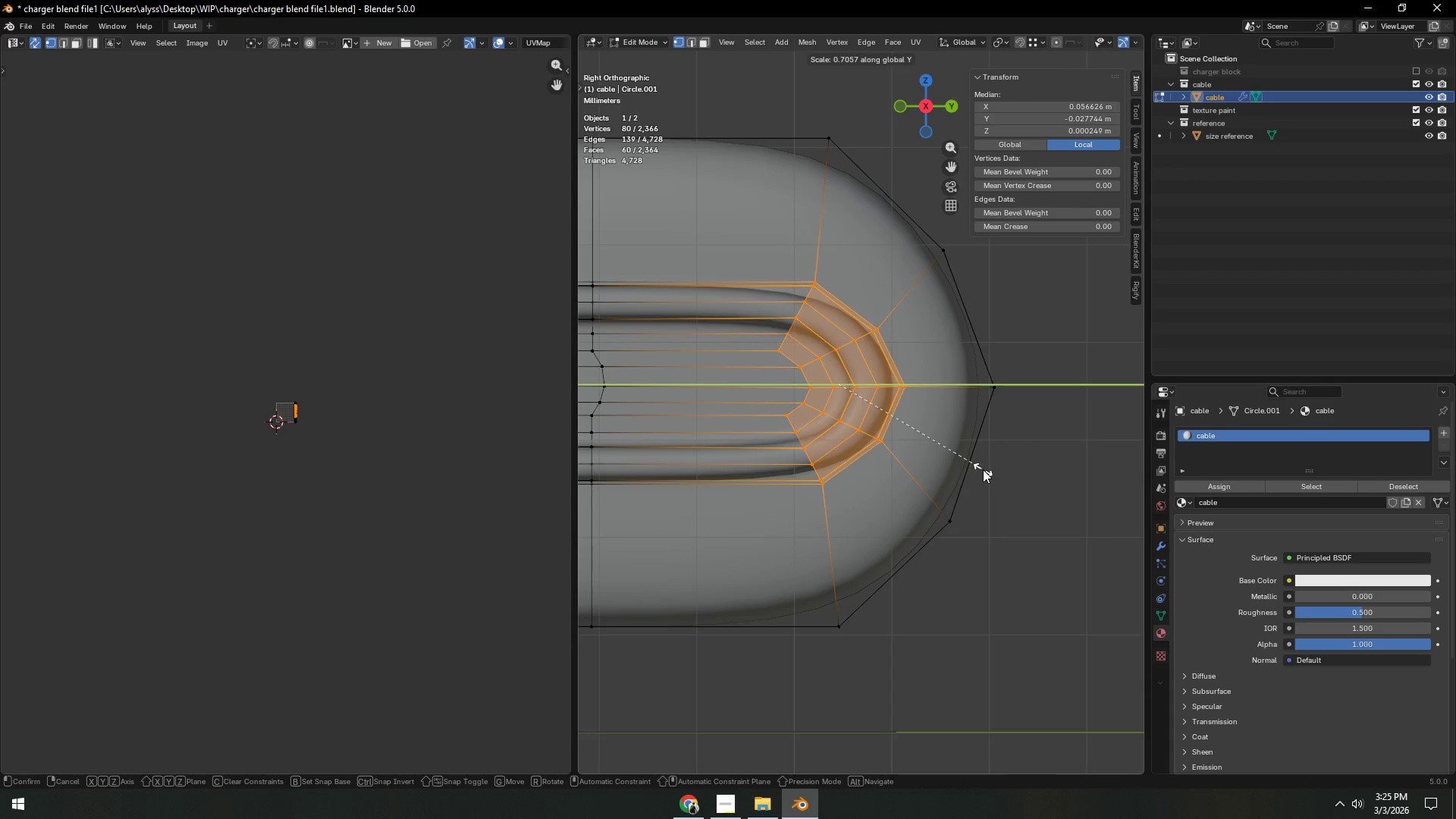 
left_click([898, 469])
 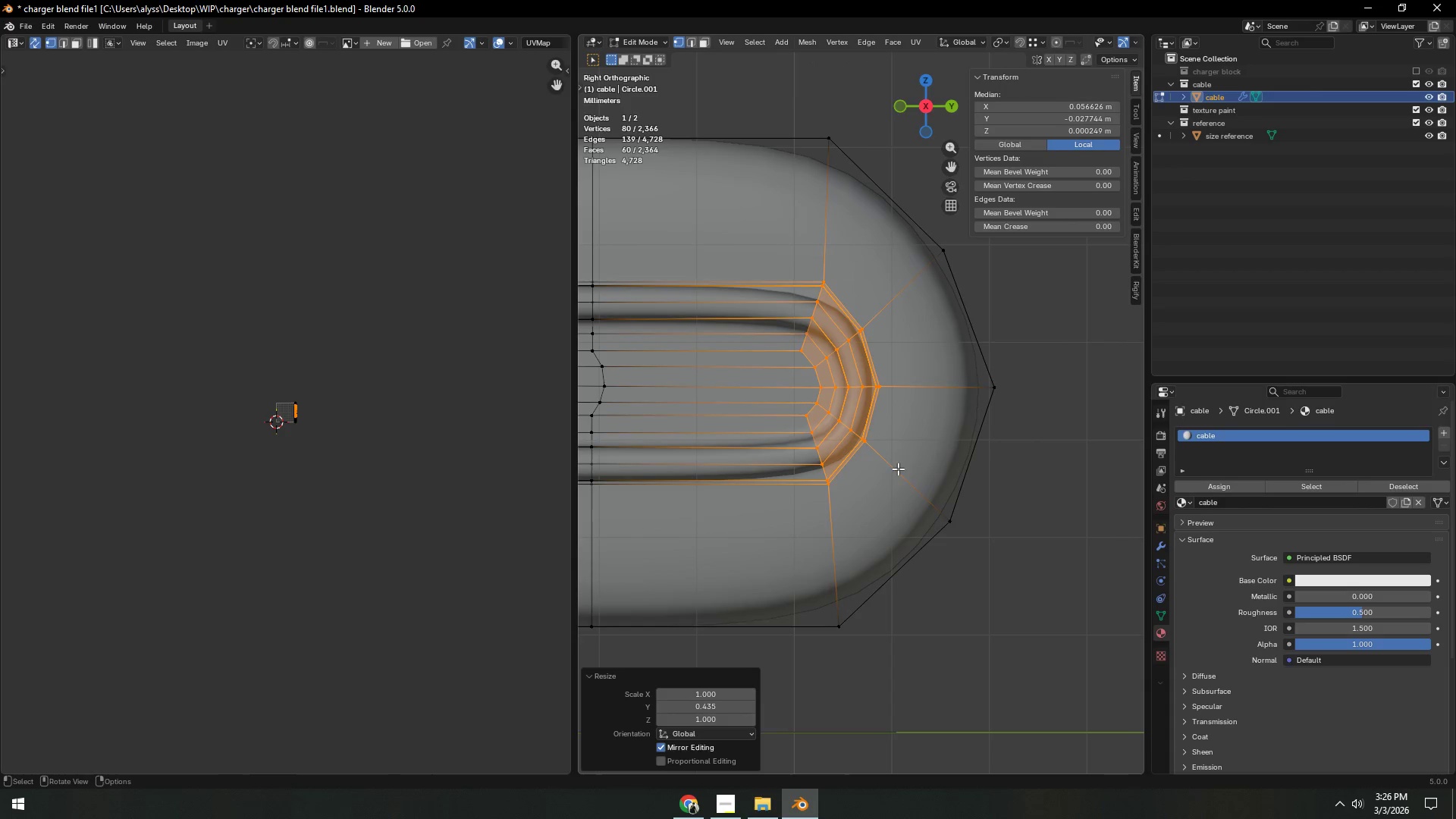 
key(Tab)
 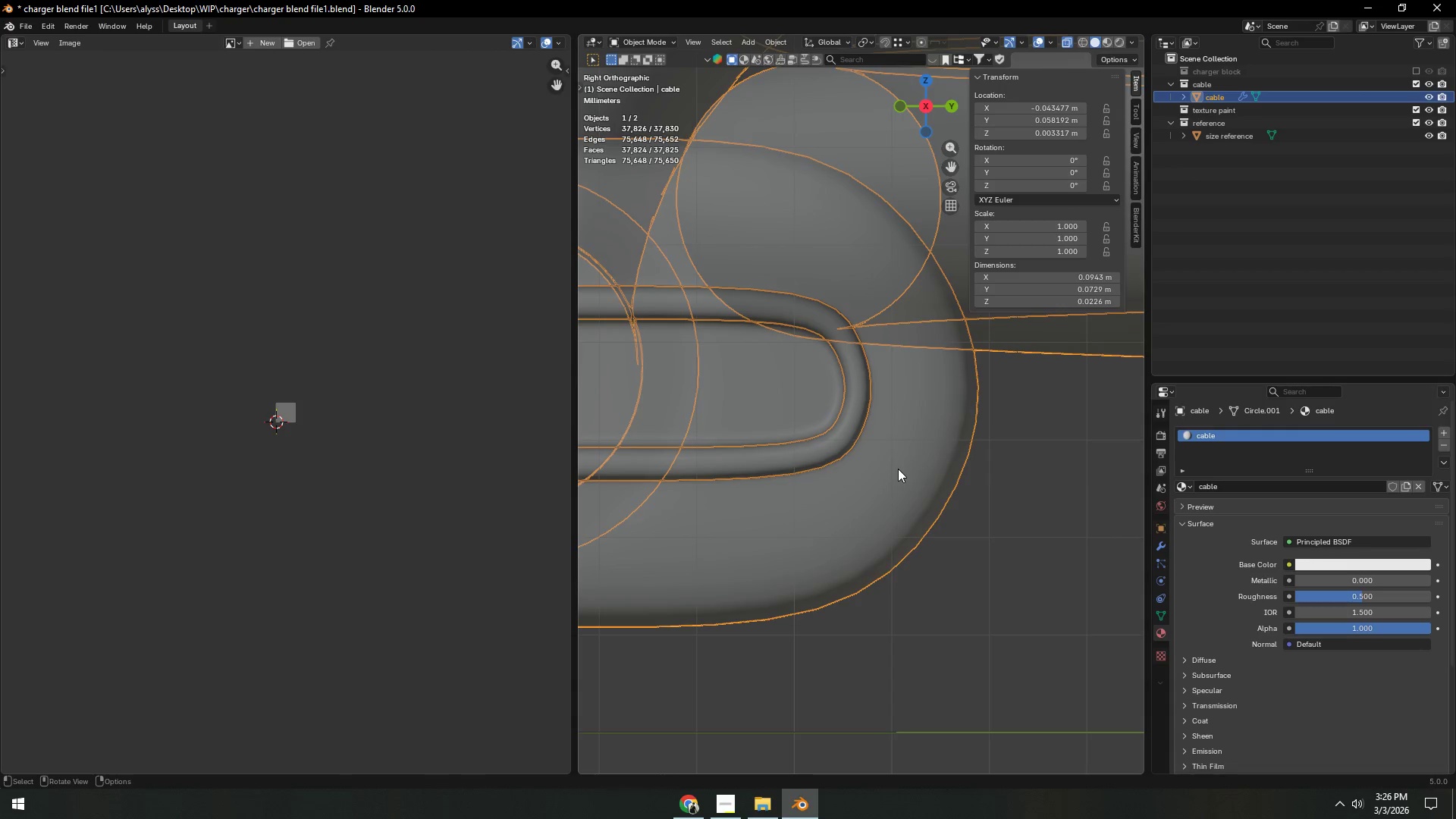 
scroll: coordinate [896, 469], scroll_direction: down, amount: 5.0
 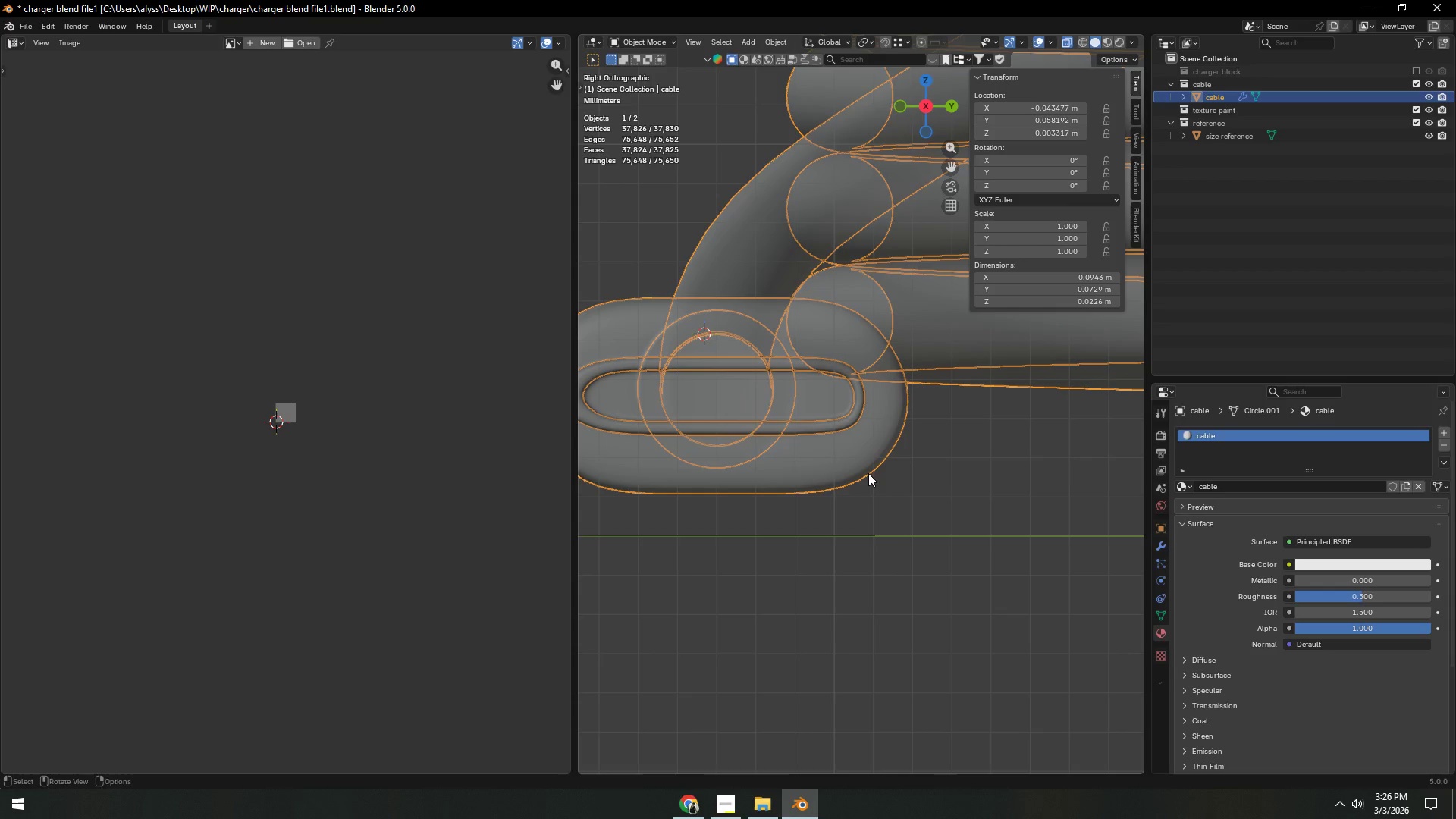 
hold_key(key=ShiftLeft, duration=0.61)
 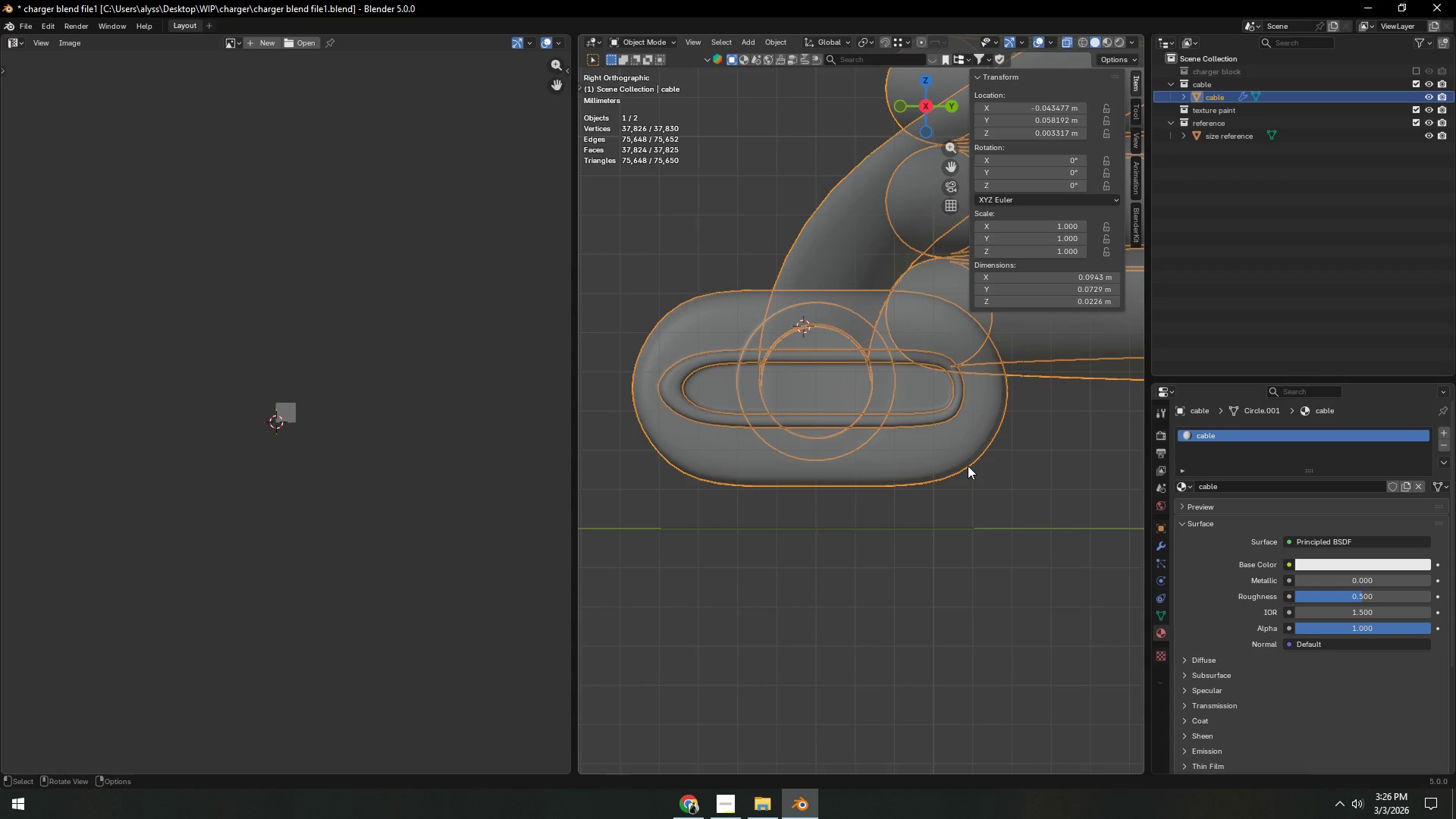 
key(Control+Z)
 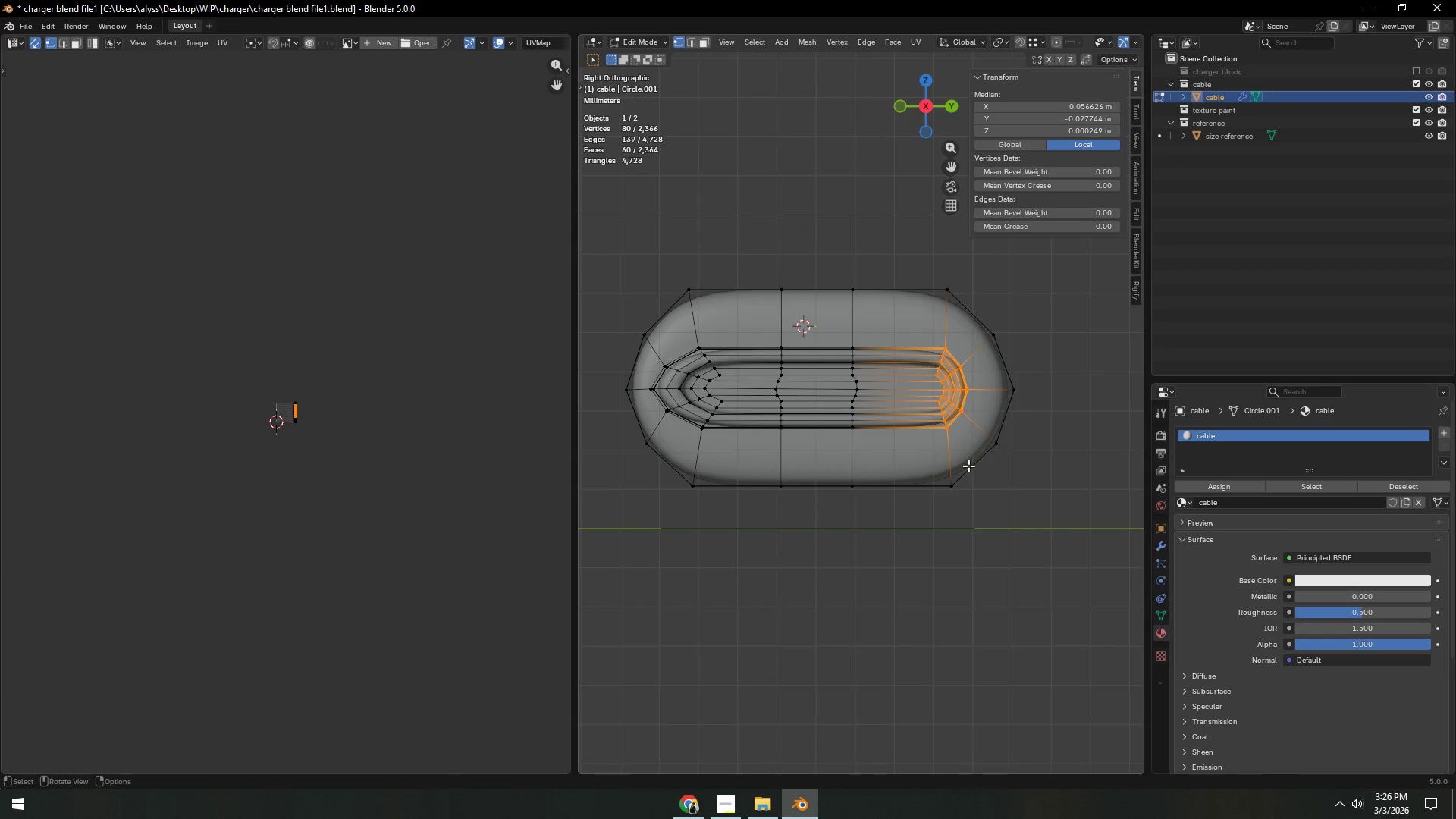 
scroll: coordinate [968, 466], scroll_direction: up, amount: 1.0
 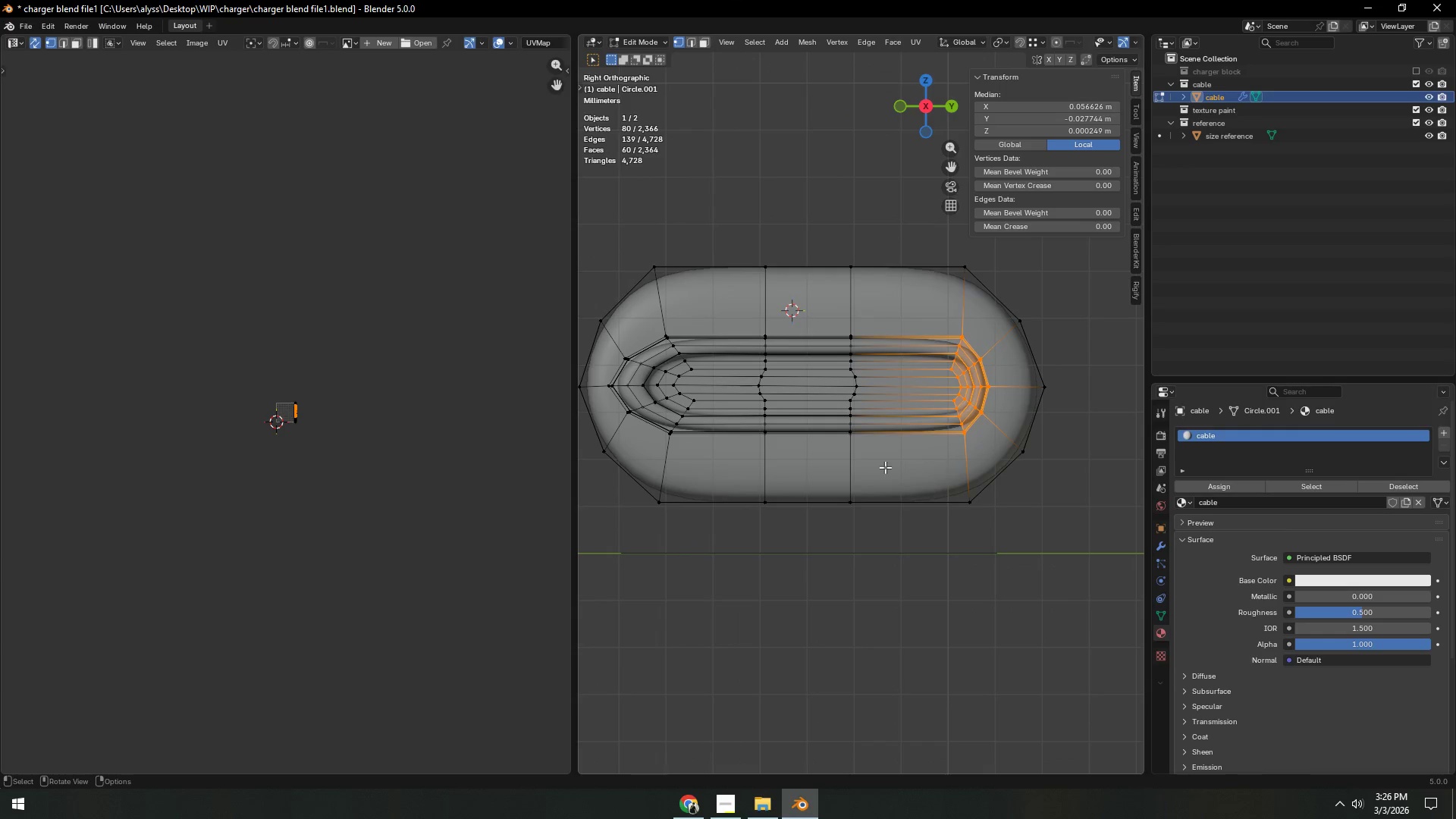 
hold_key(key=ShiftLeft, duration=0.39)
 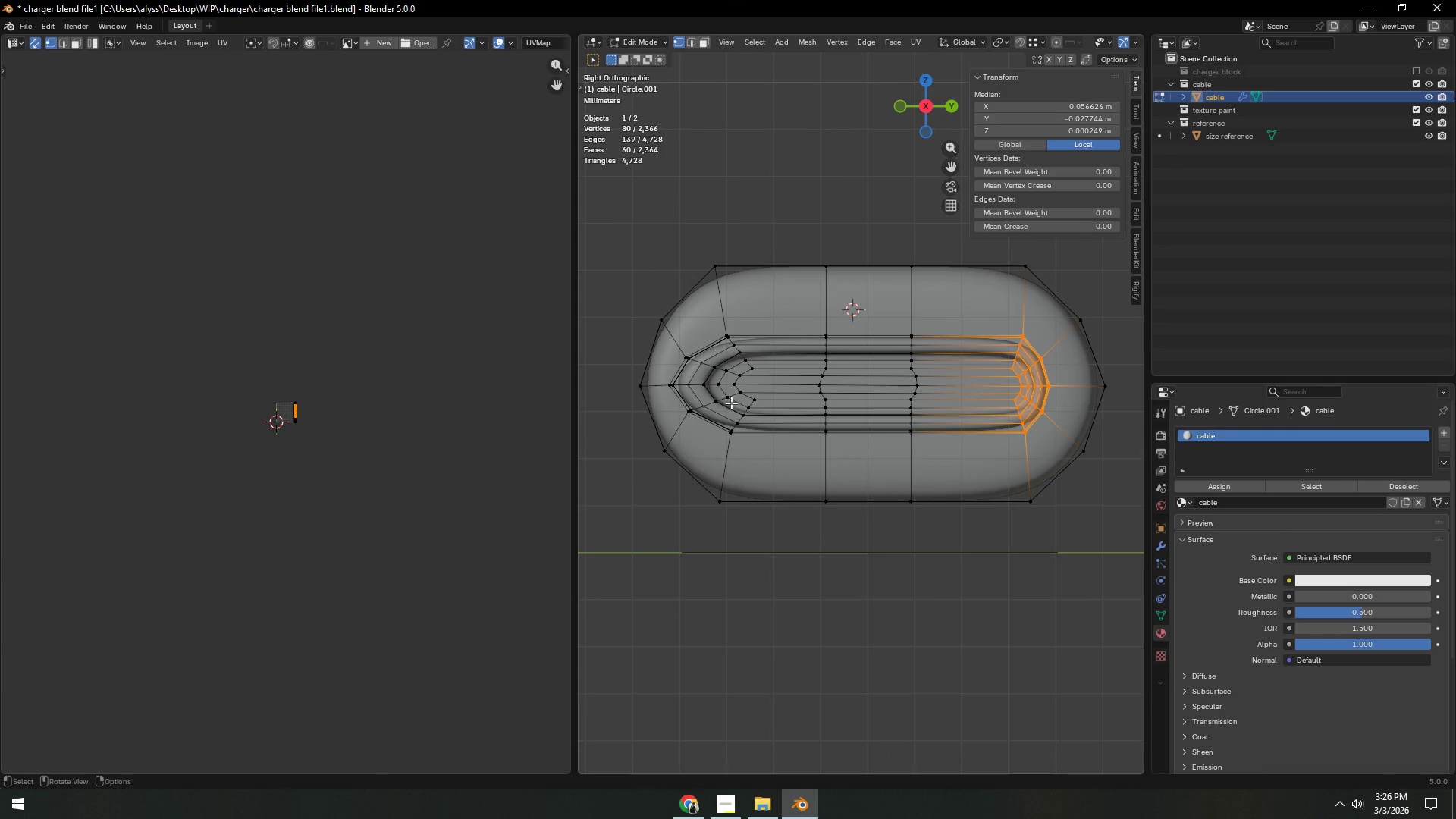 
key(C)
 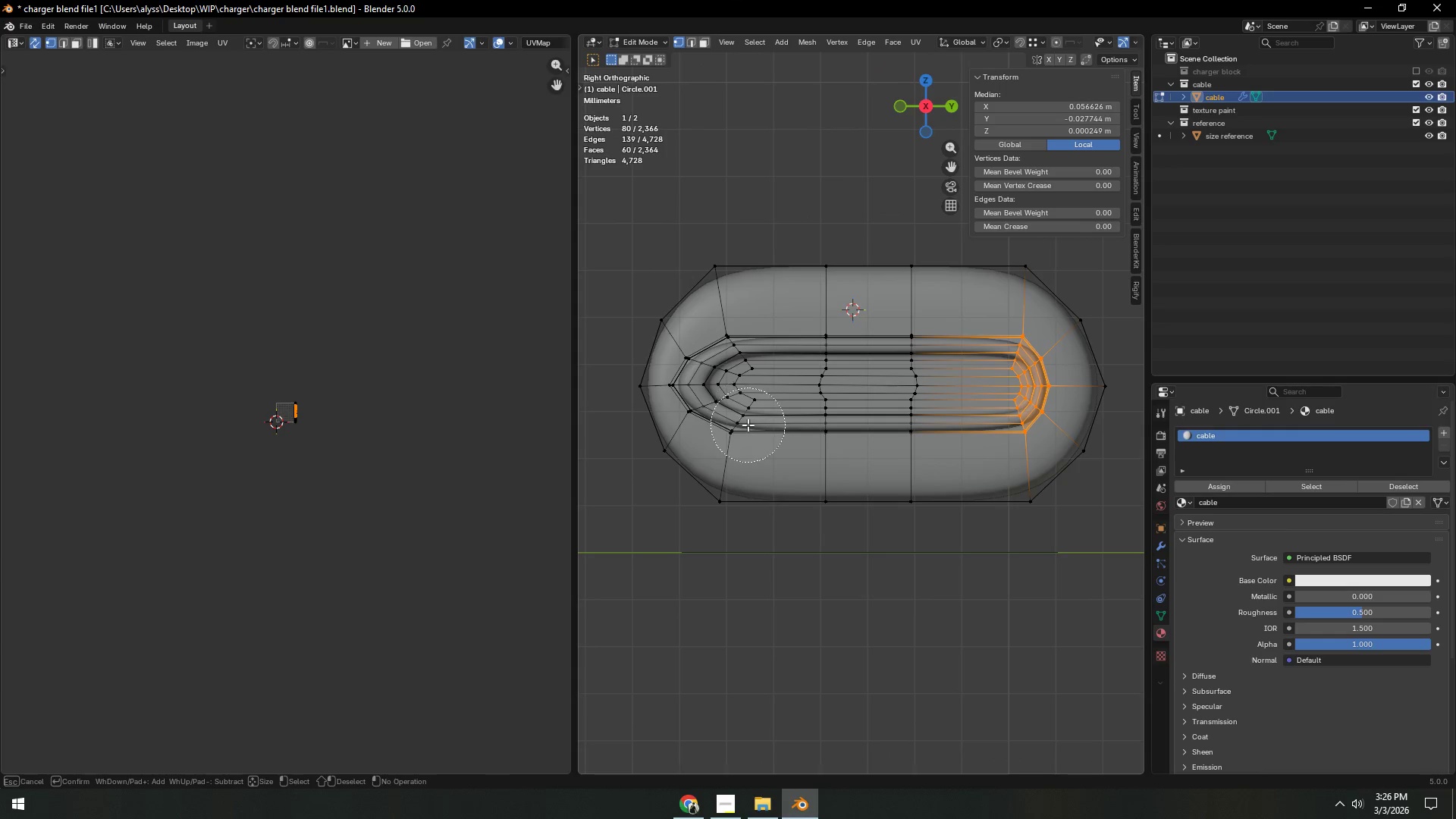 
left_click_drag(start_coordinate=[743, 424], to_coordinate=[746, 375])
 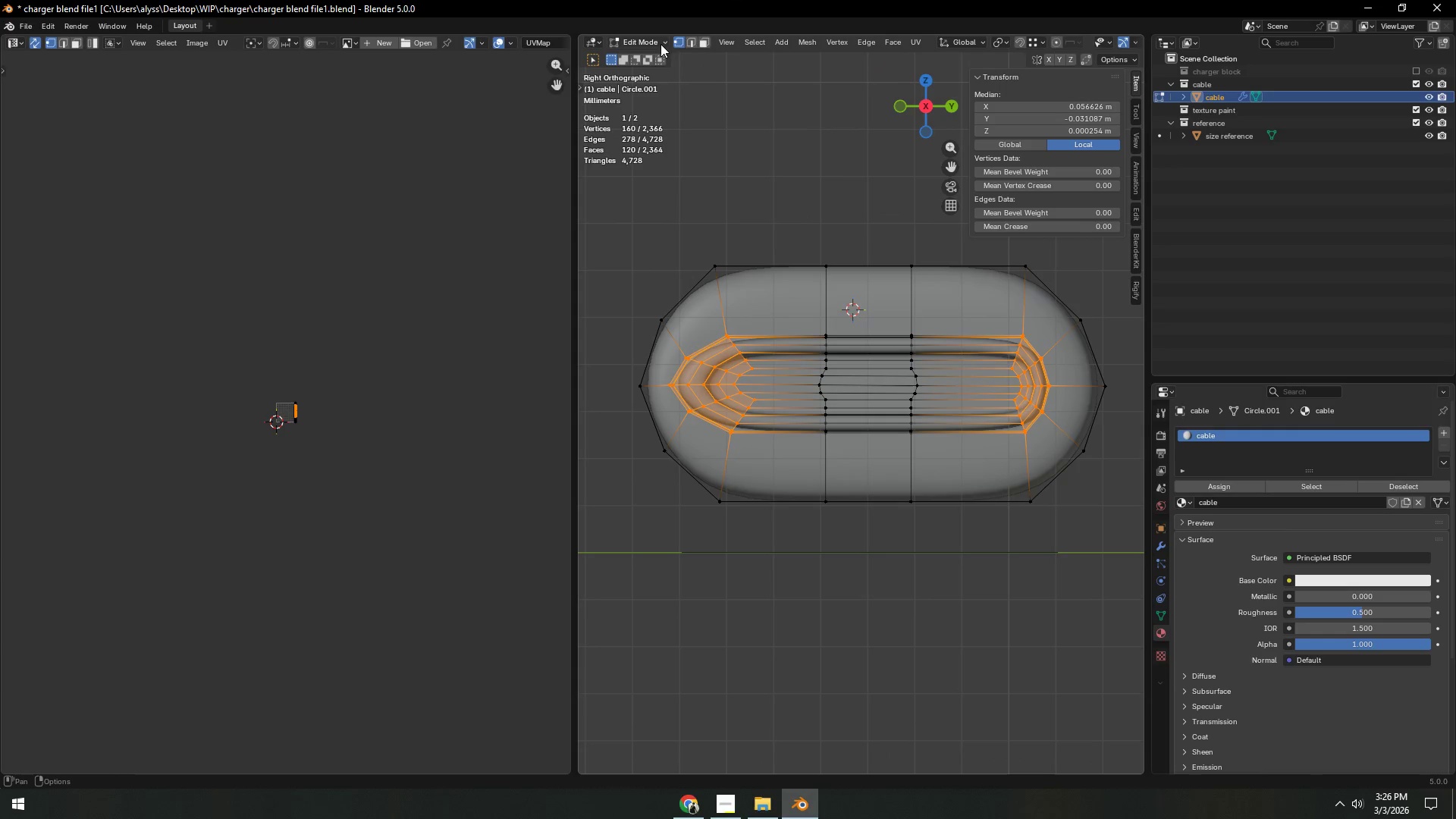 
left_click([746, 375])
 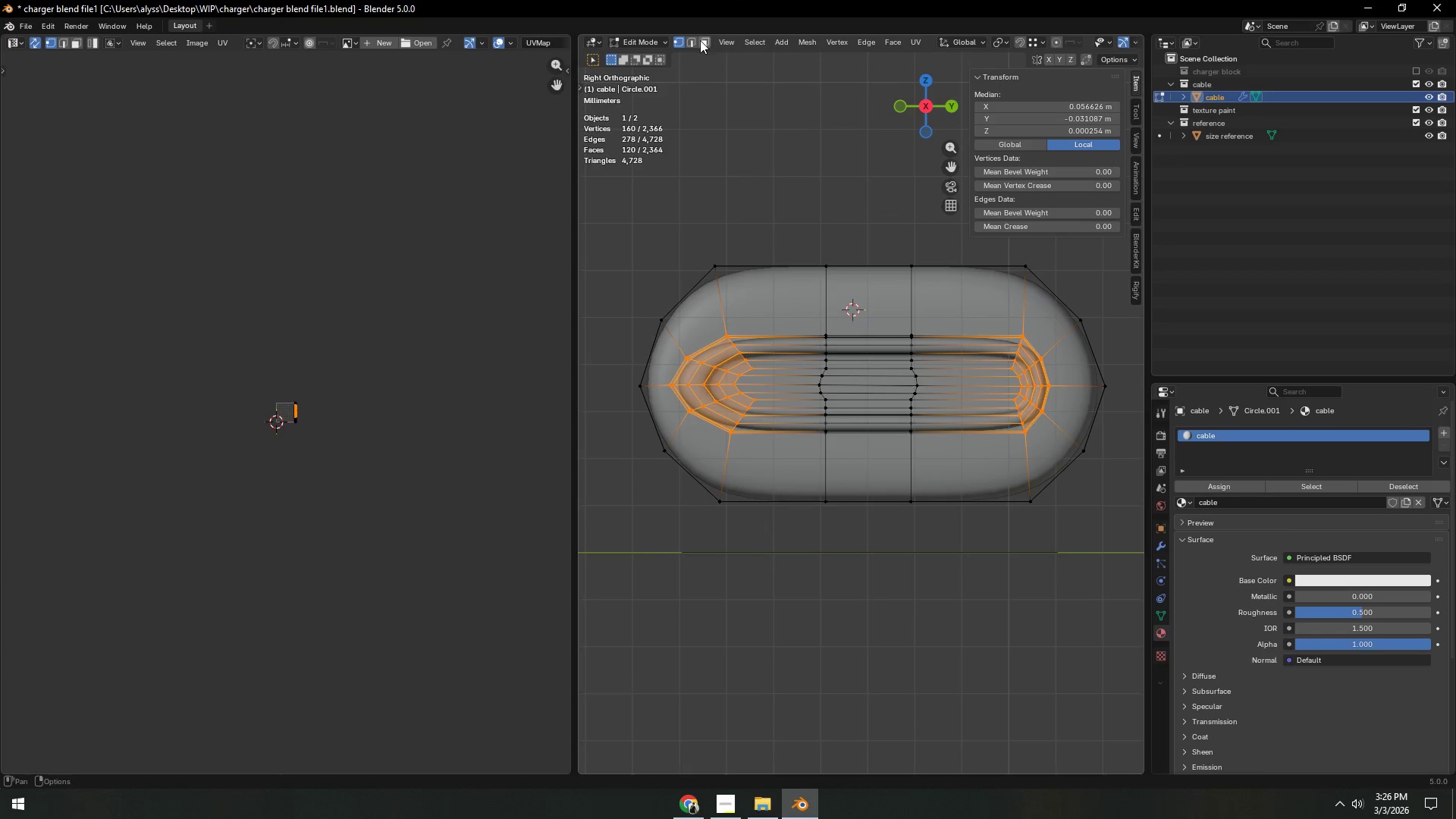 
right_click([746, 375])
 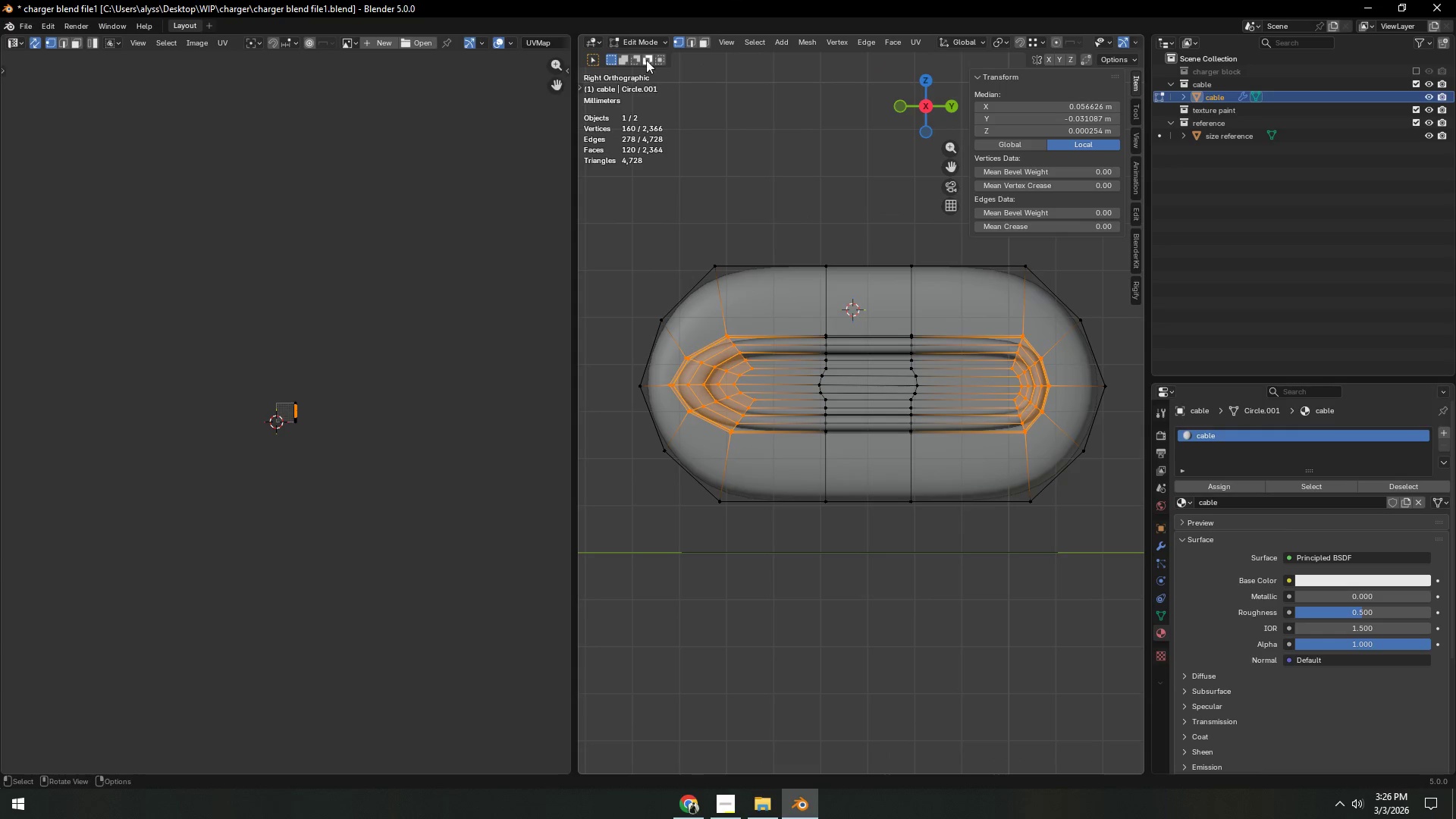 
scroll: coordinate [781, 40], scroll_direction: down, amount: 6.0
 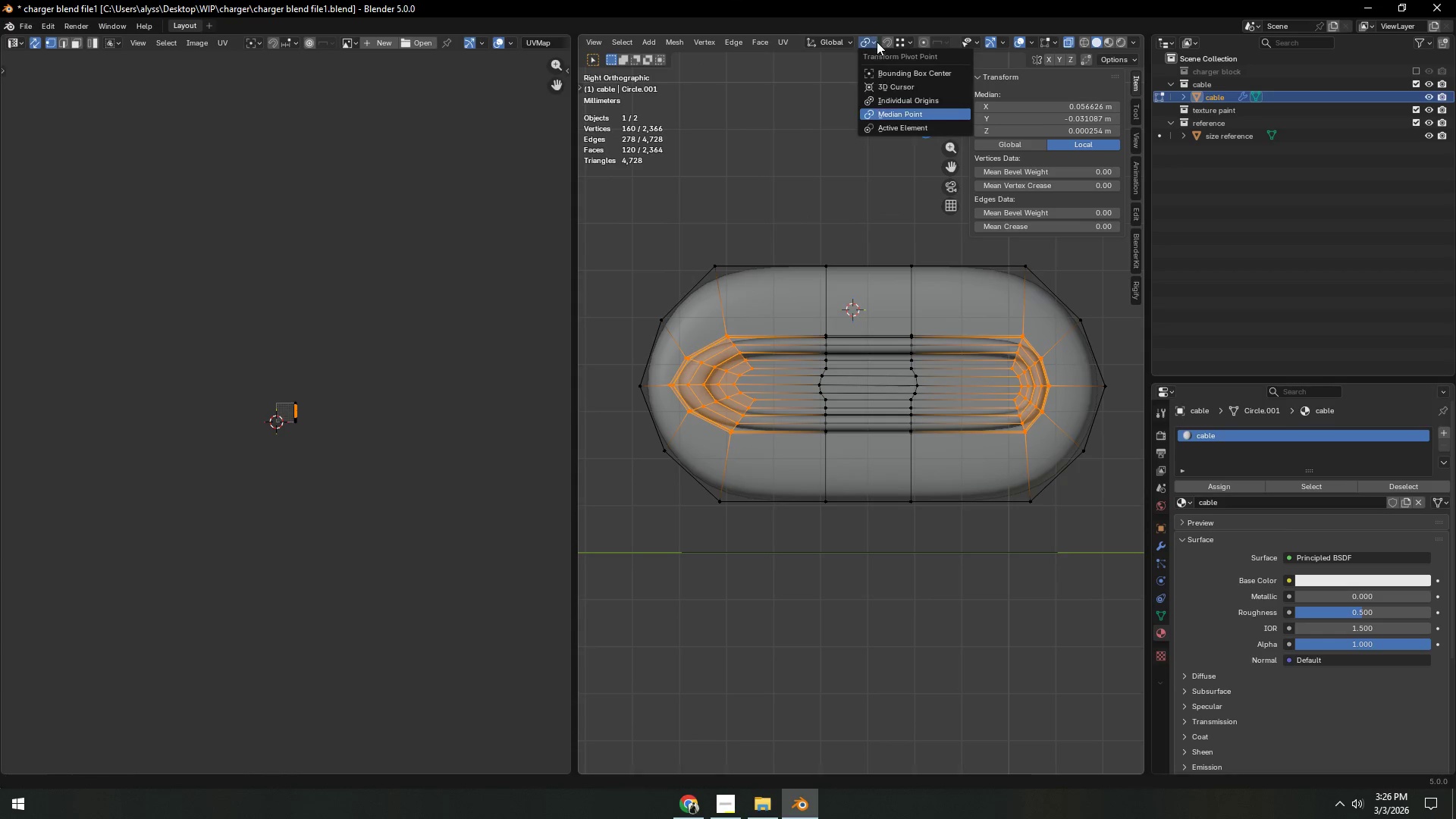 
left_click([877, 42])
 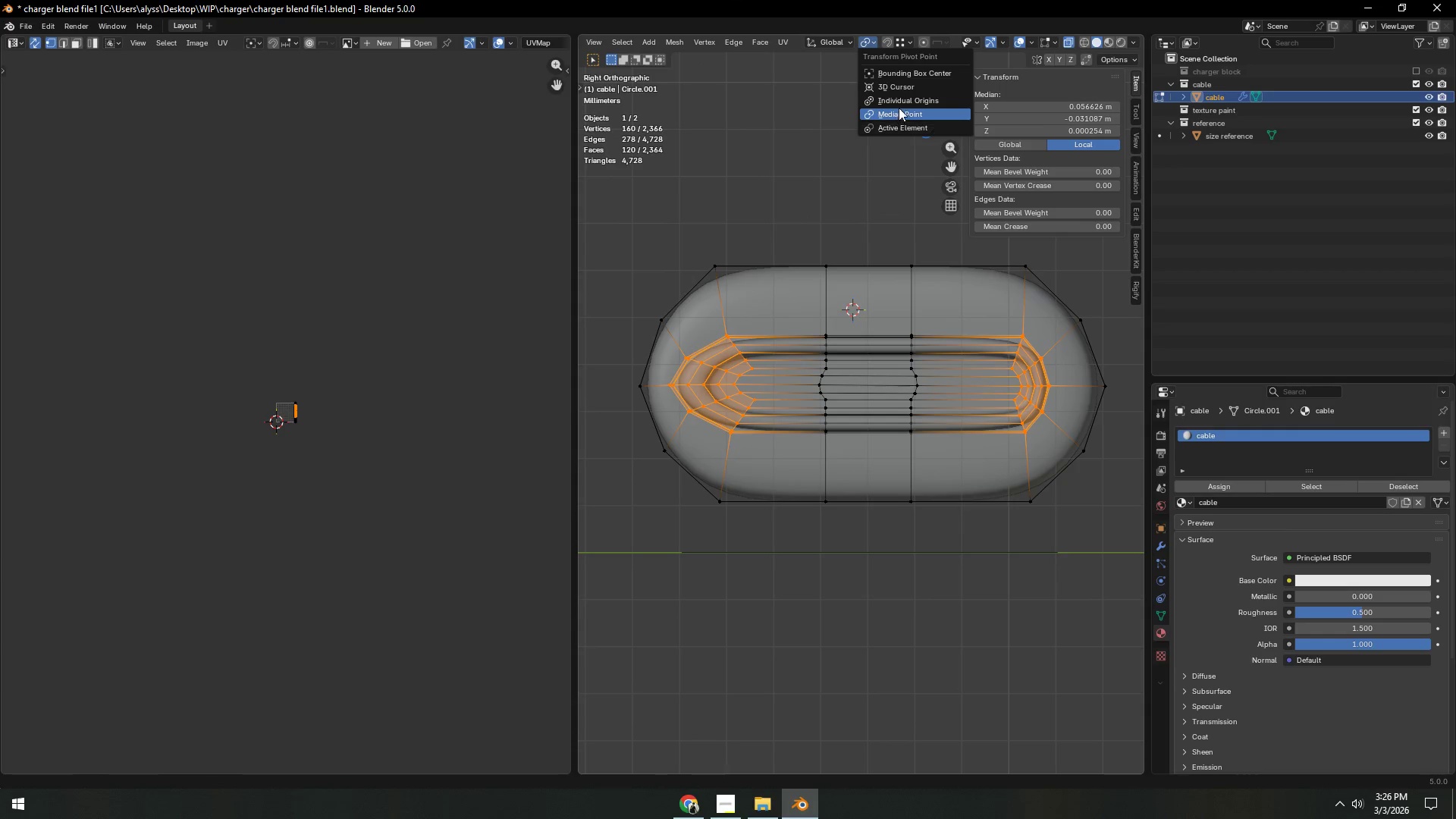 
left_click([901, 103])
 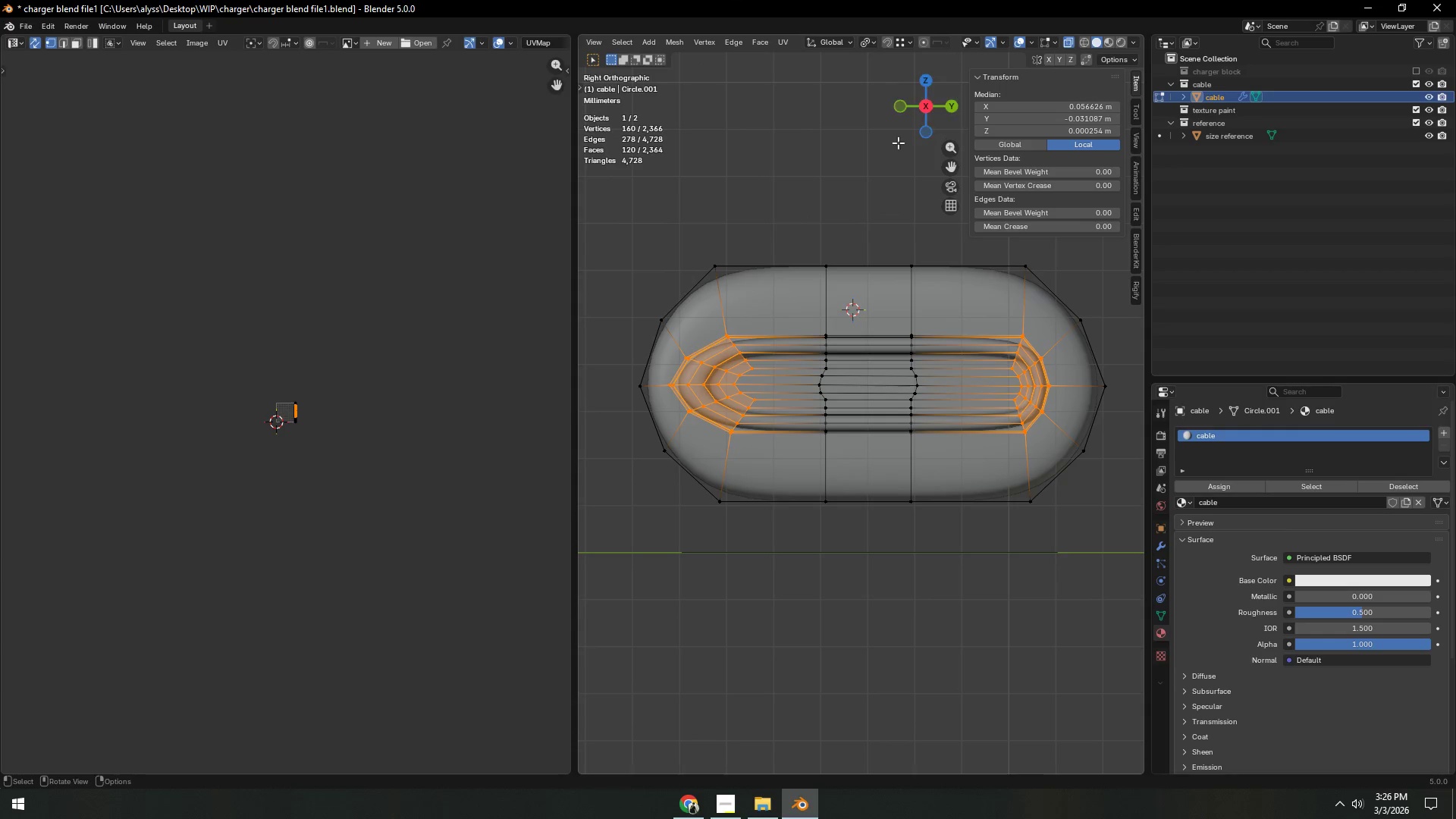 
type(sy)
 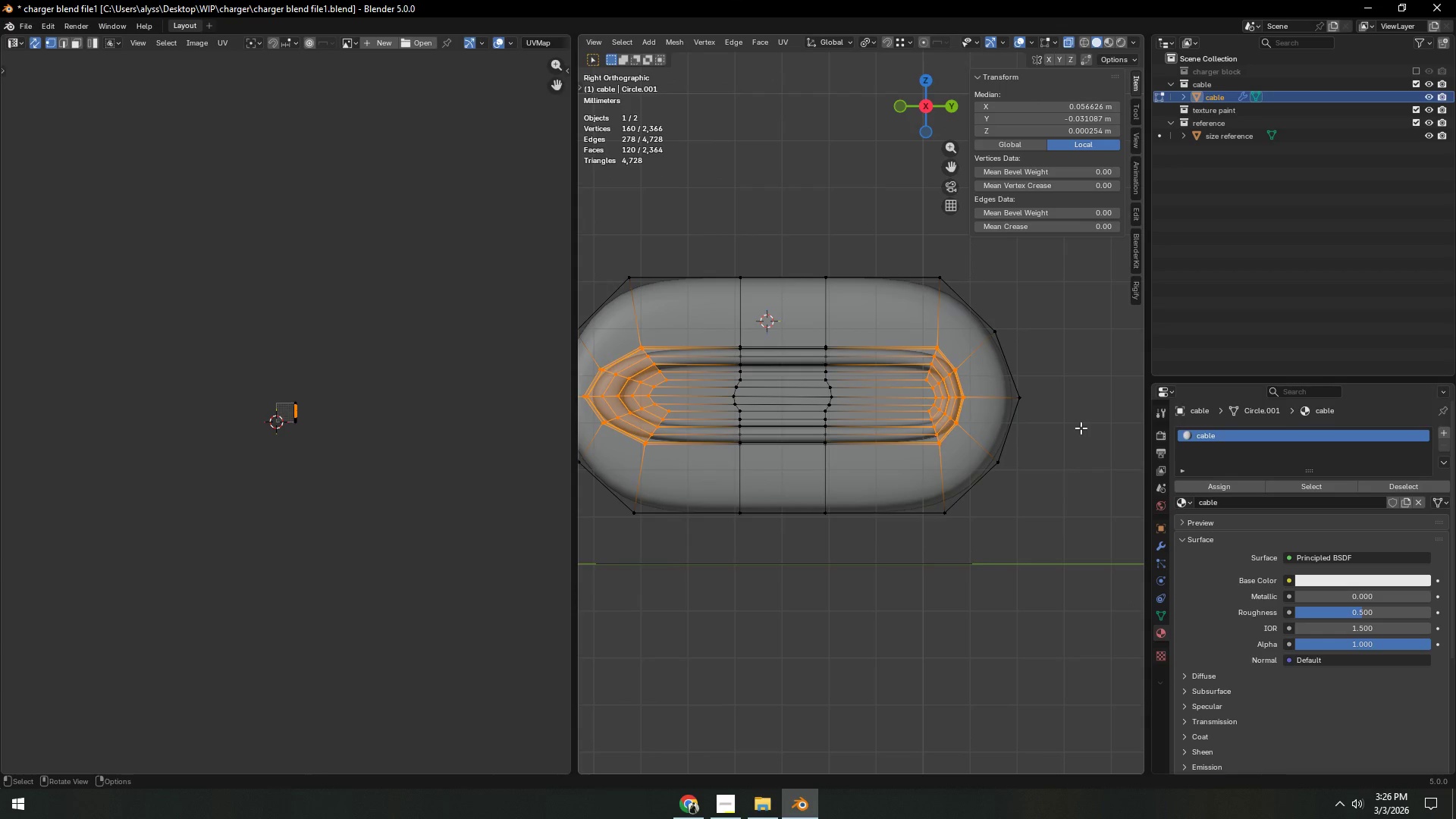 
key(Control+Z)
 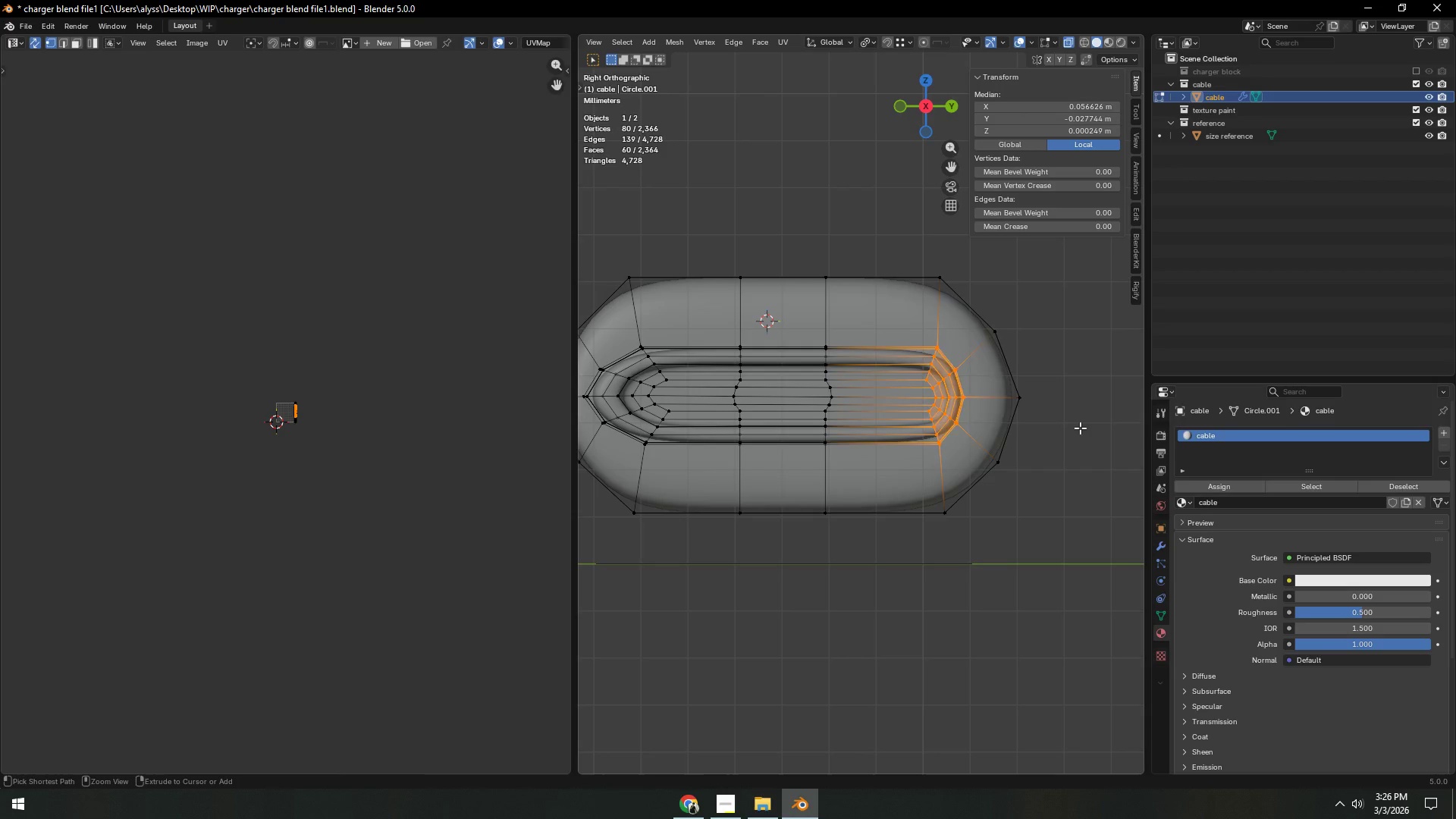 
key(Control+Z)
 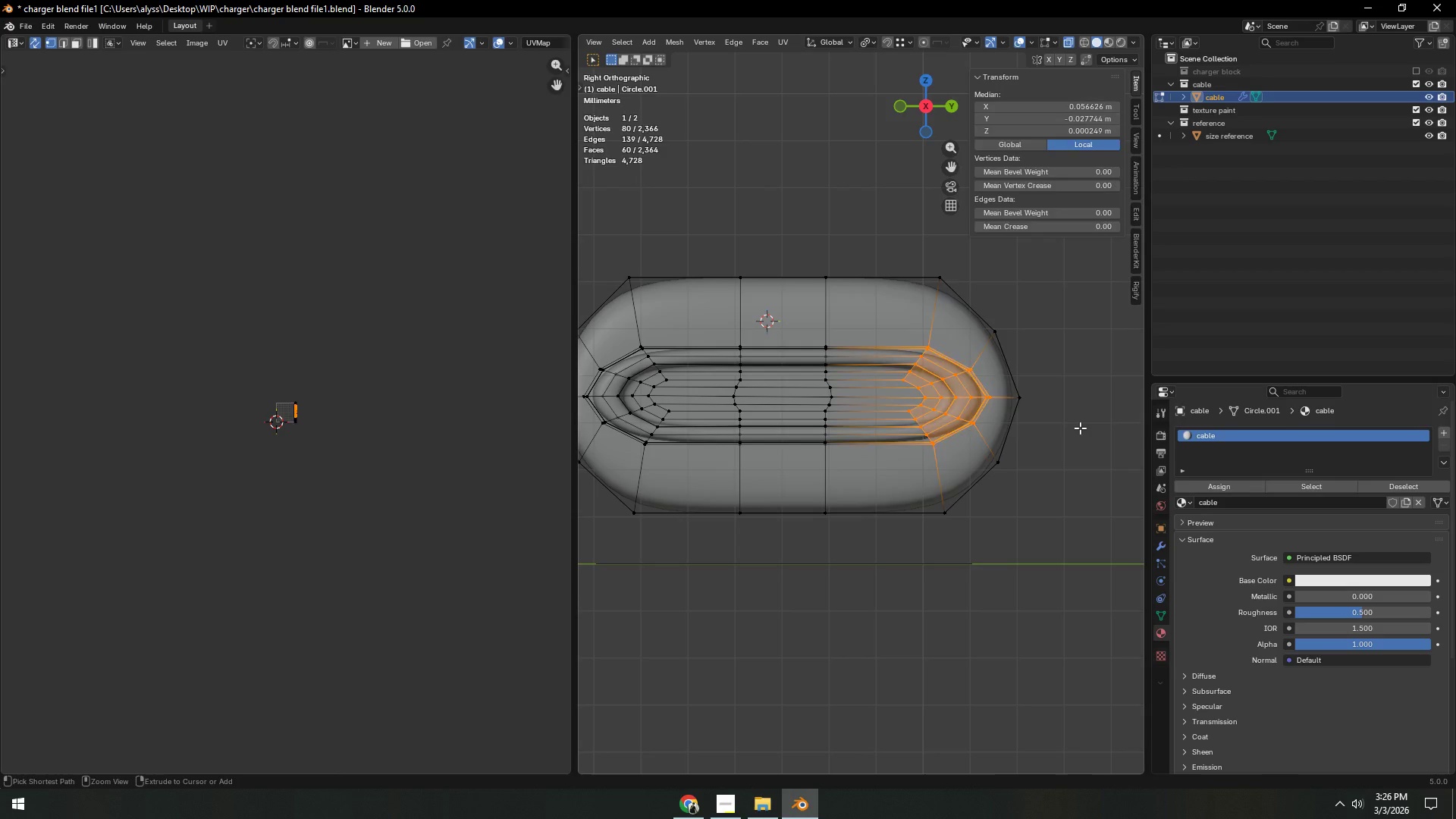 
key(Control+Z)
 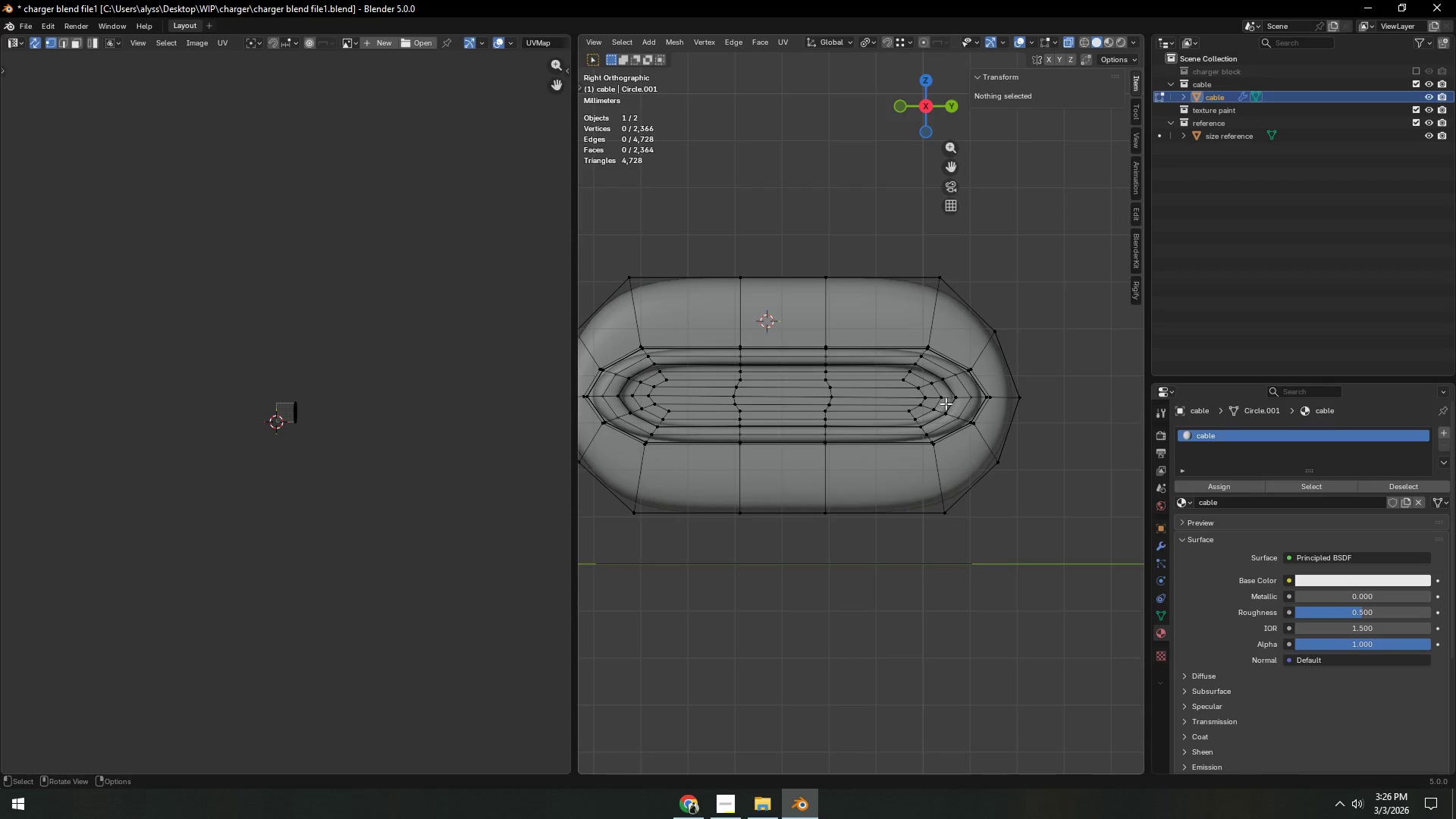 
key(C)
 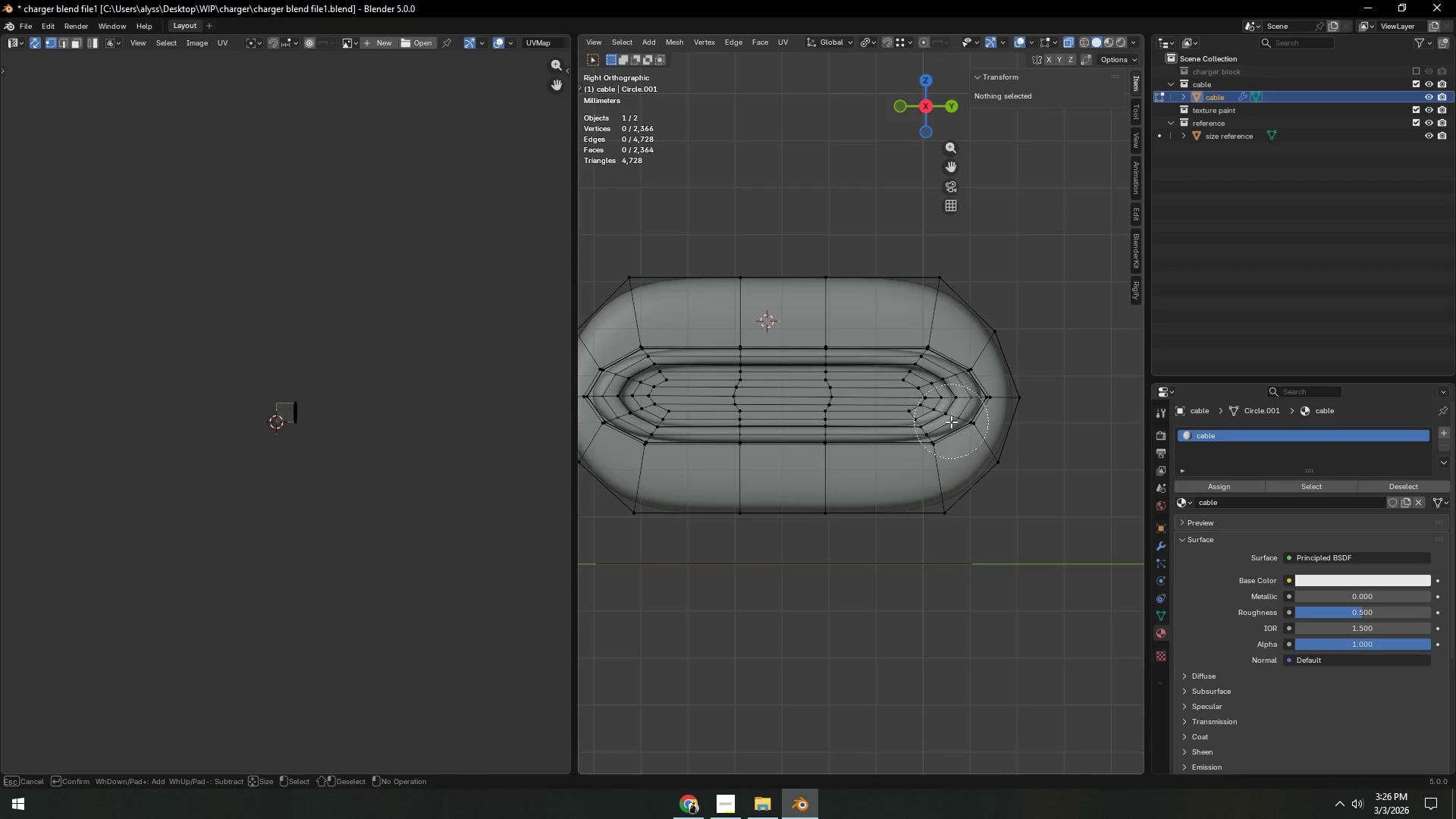 
left_click_drag(start_coordinate=[951, 422], to_coordinate=[967, 396])
 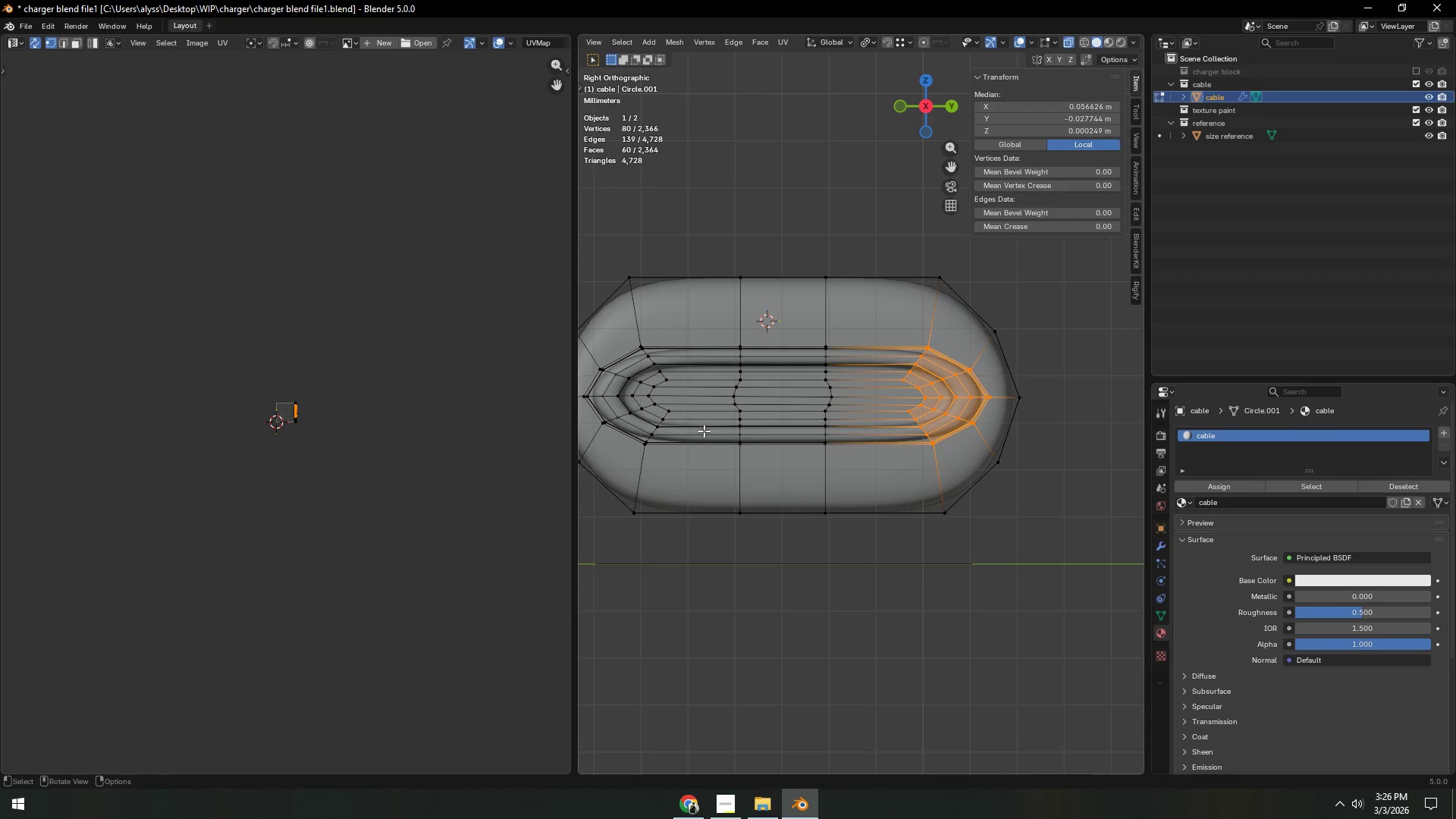 
left_click([967, 396])
 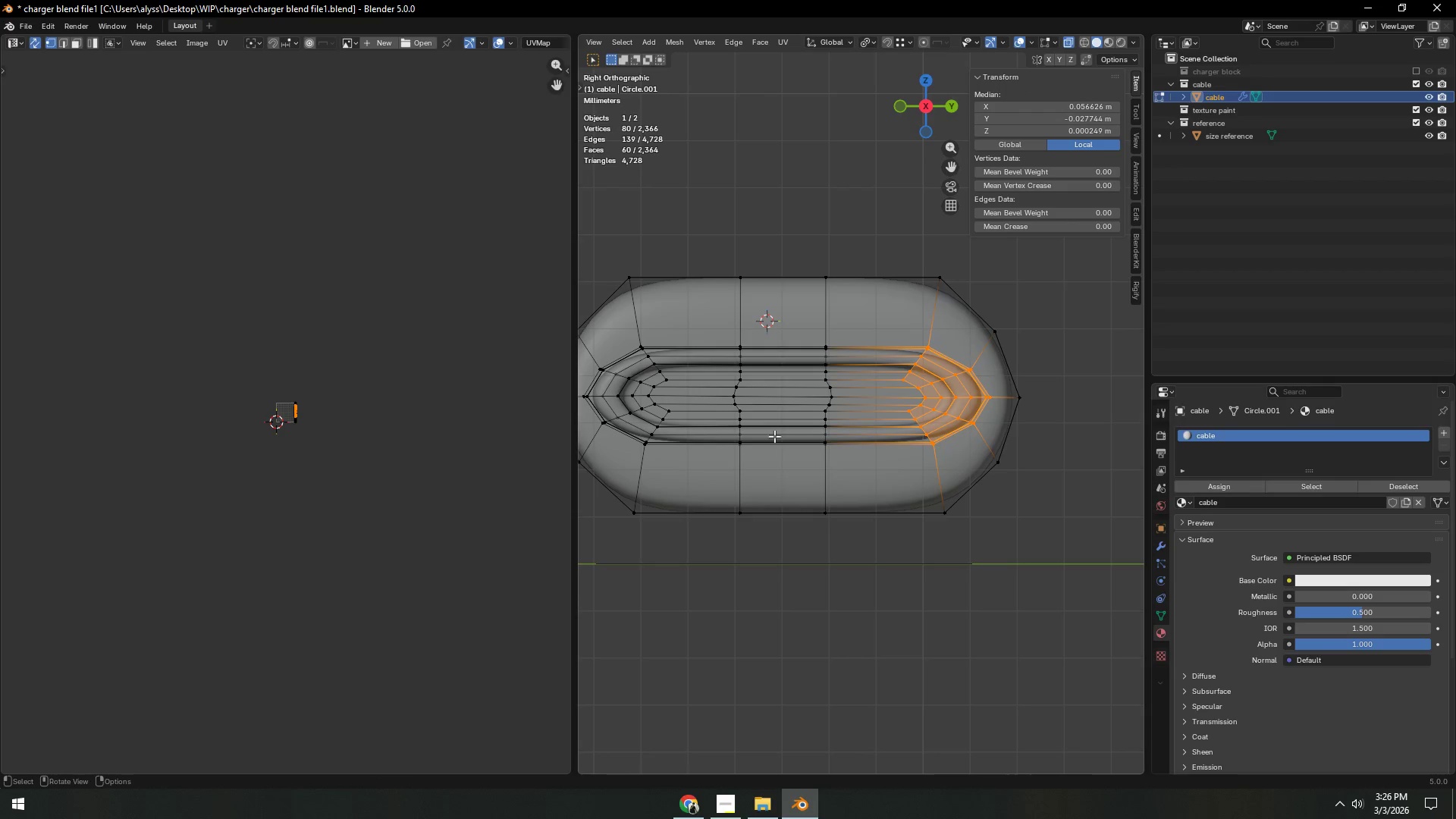 
right_click([967, 396])
 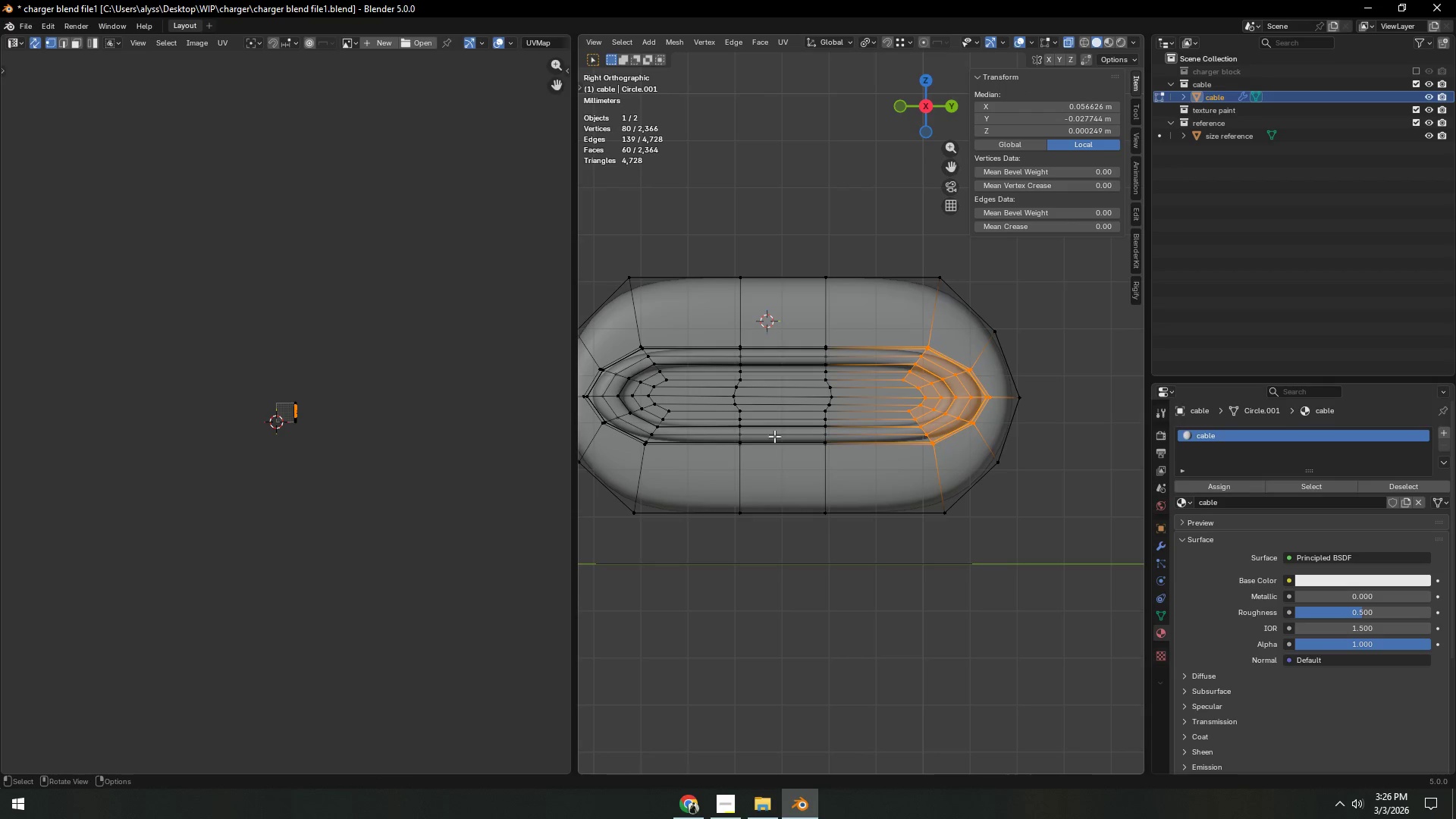 
key(C)
 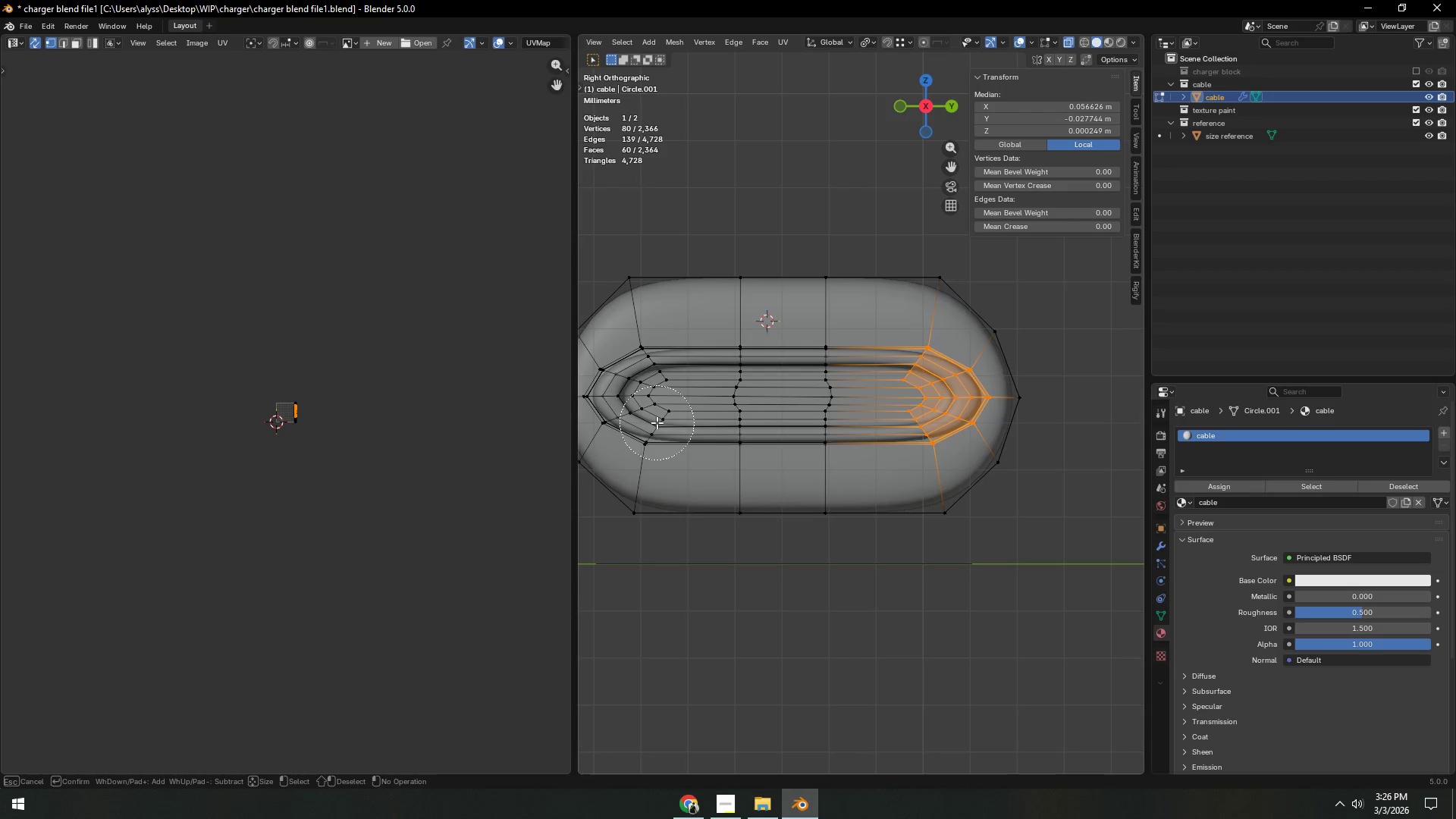 
left_click_drag(start_coordinate=[657, 422], to_coordinate=[612, 387])
 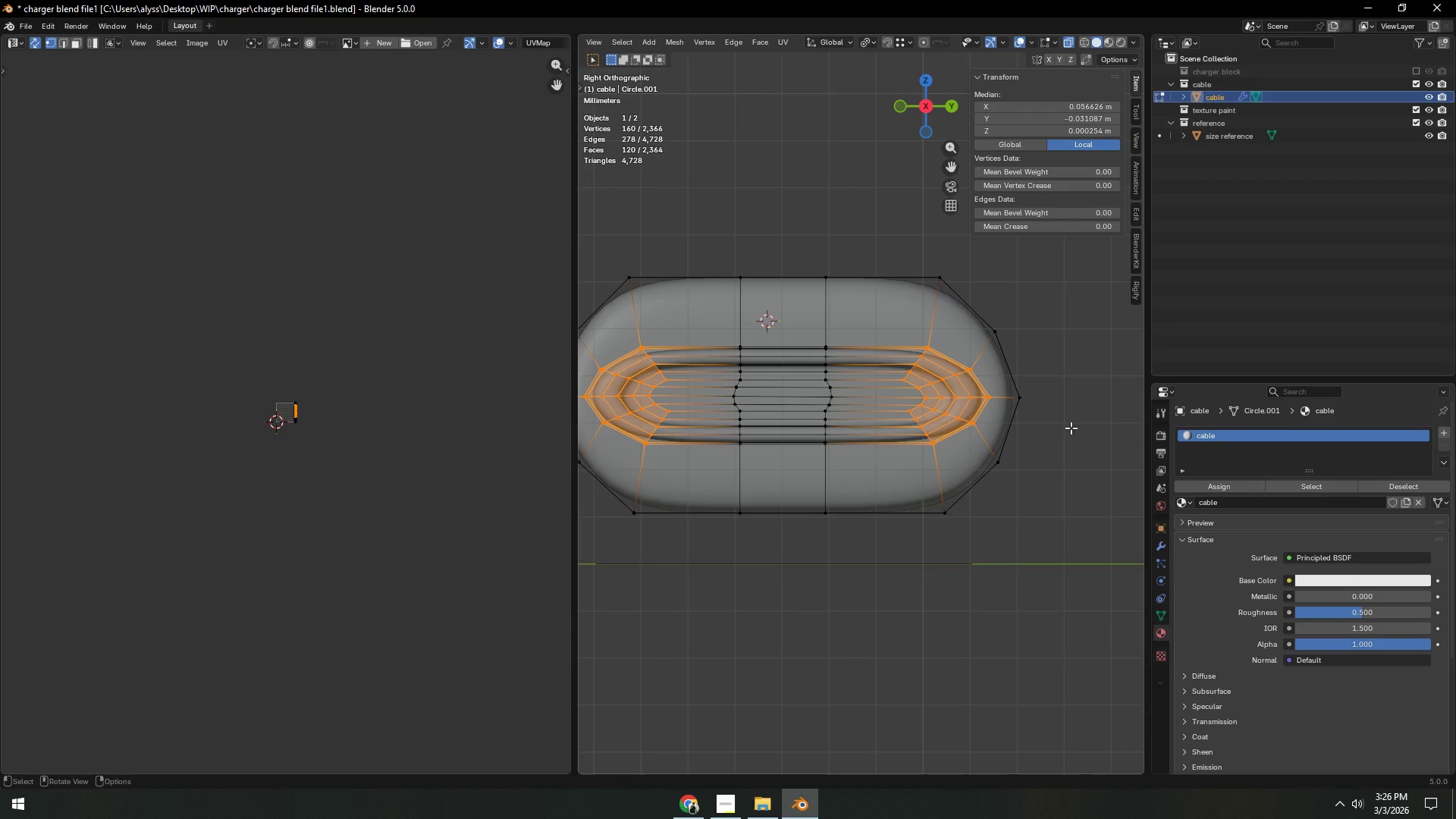 
type(sy)
 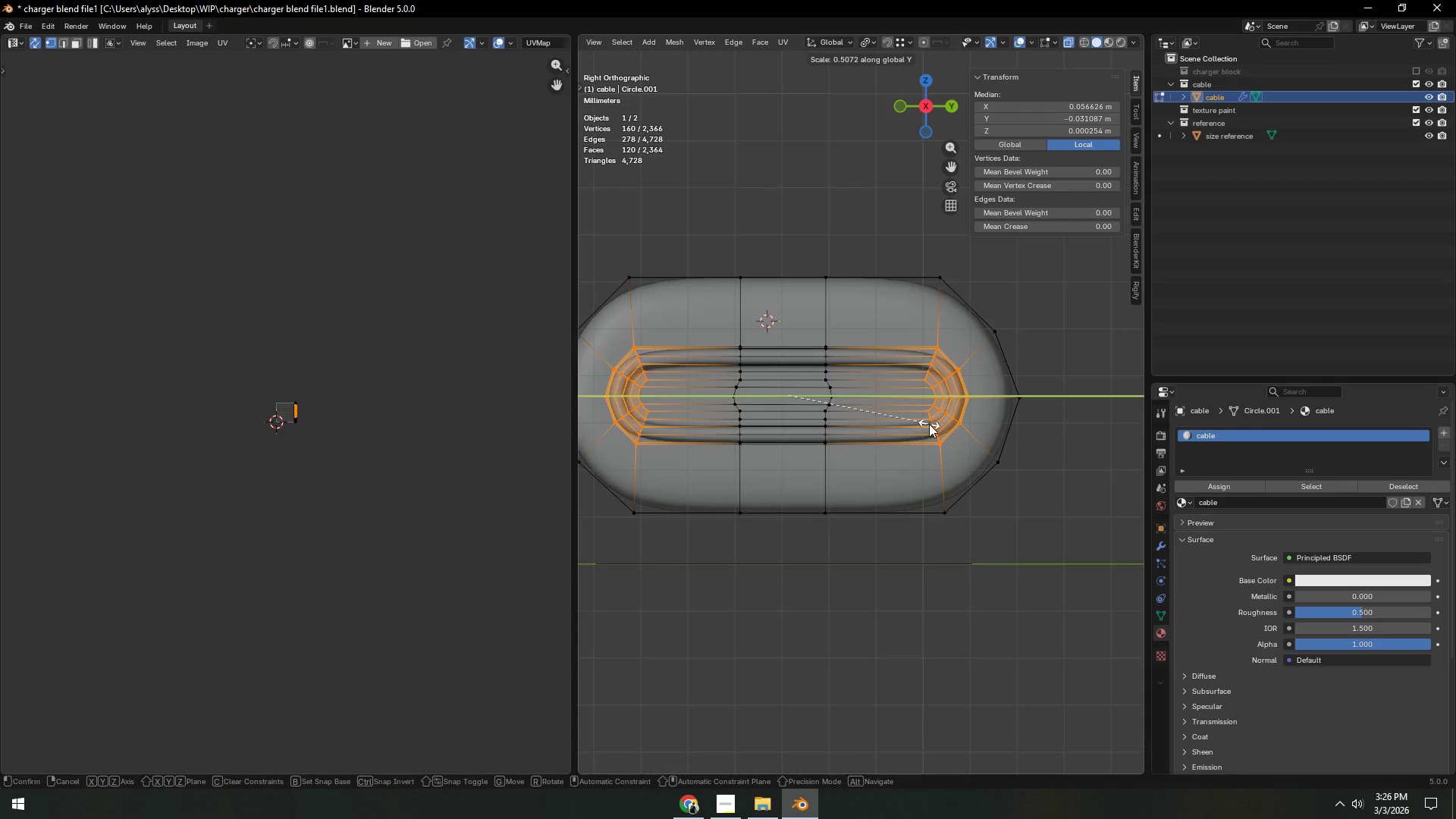 
left_click([926, 424])
 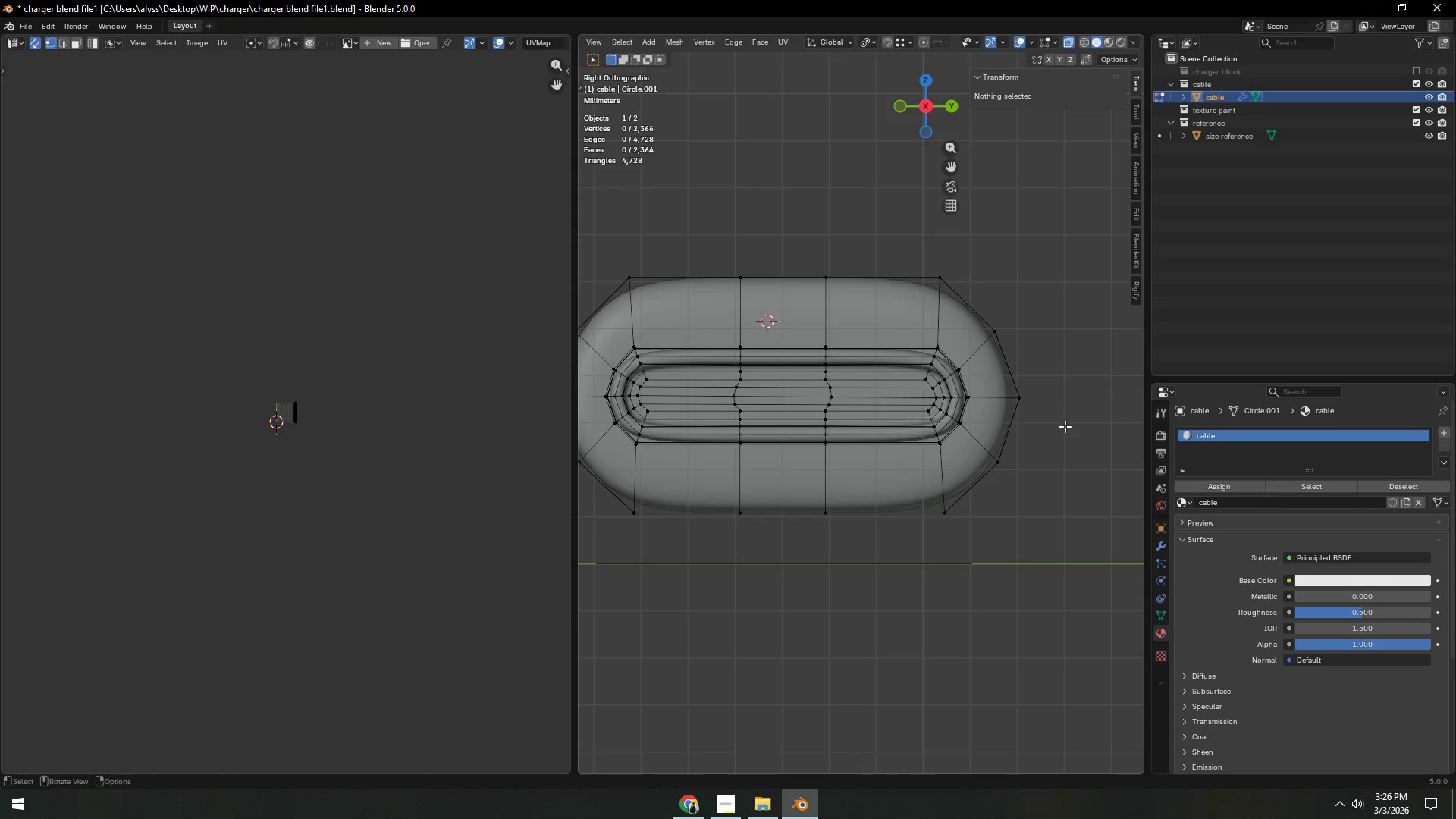 
key(Tab)
 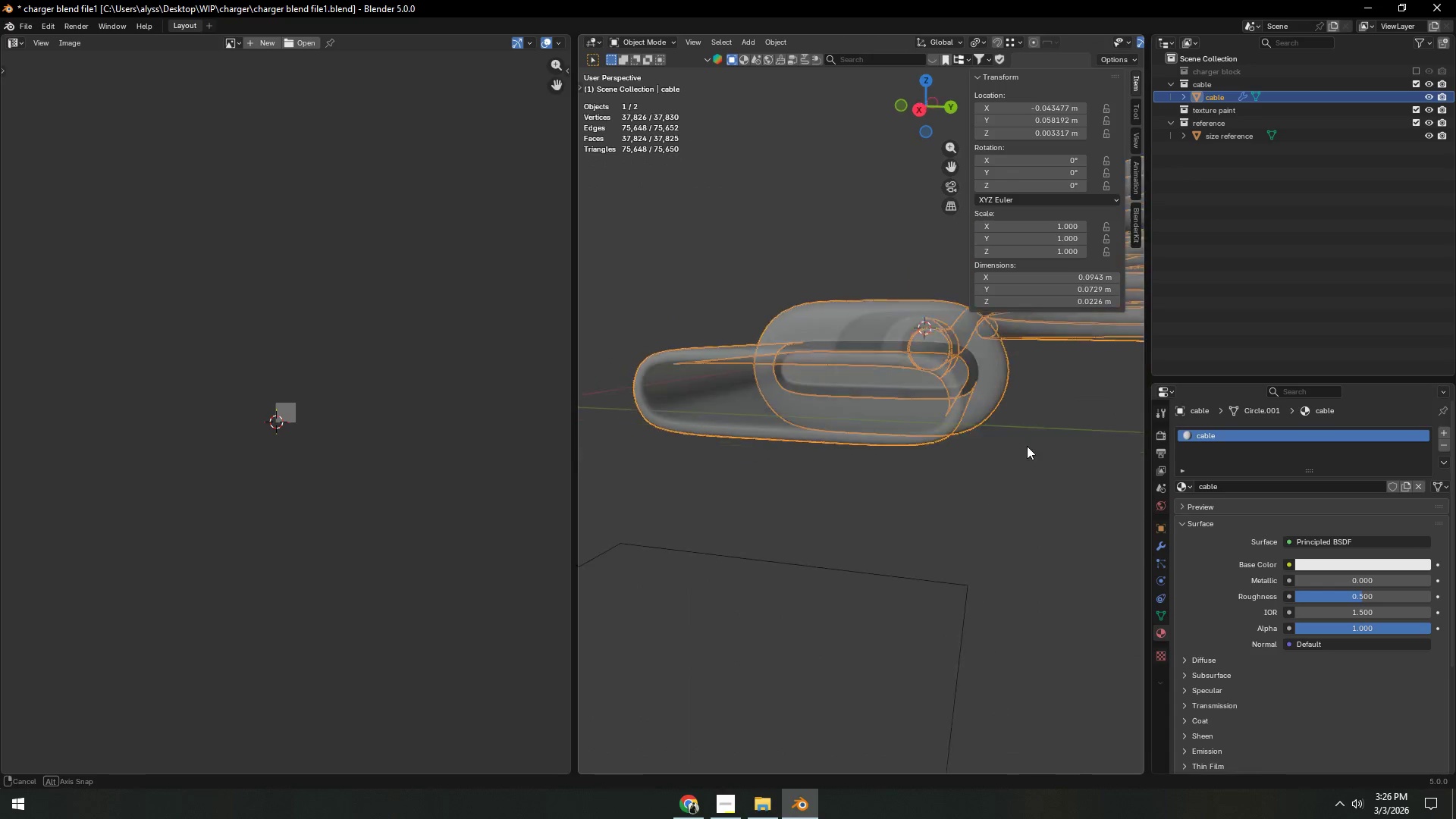 
scroll: coordinate [992, 454], scroll_direction: down, amount: 3.0
 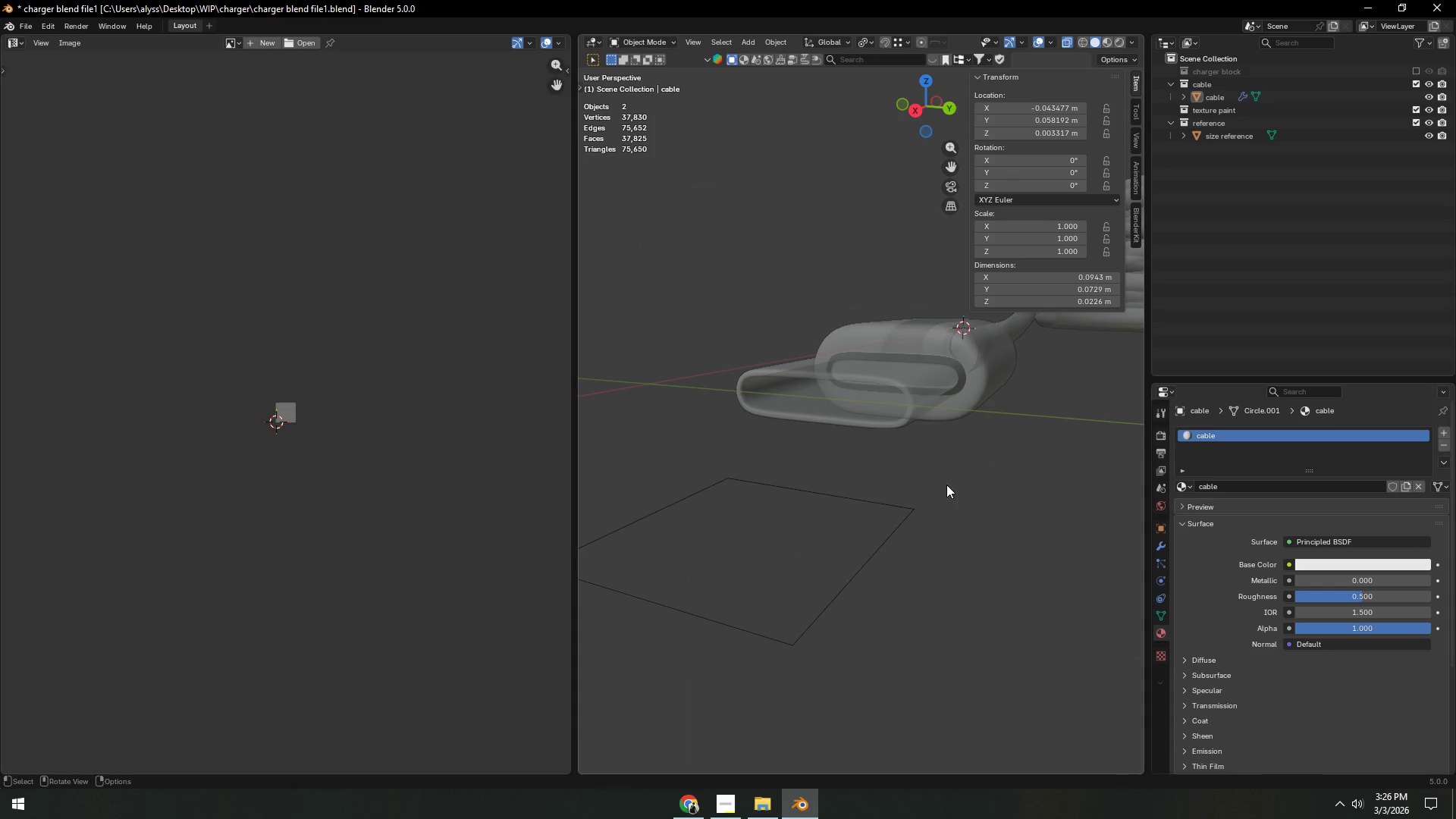 
key(Z)
 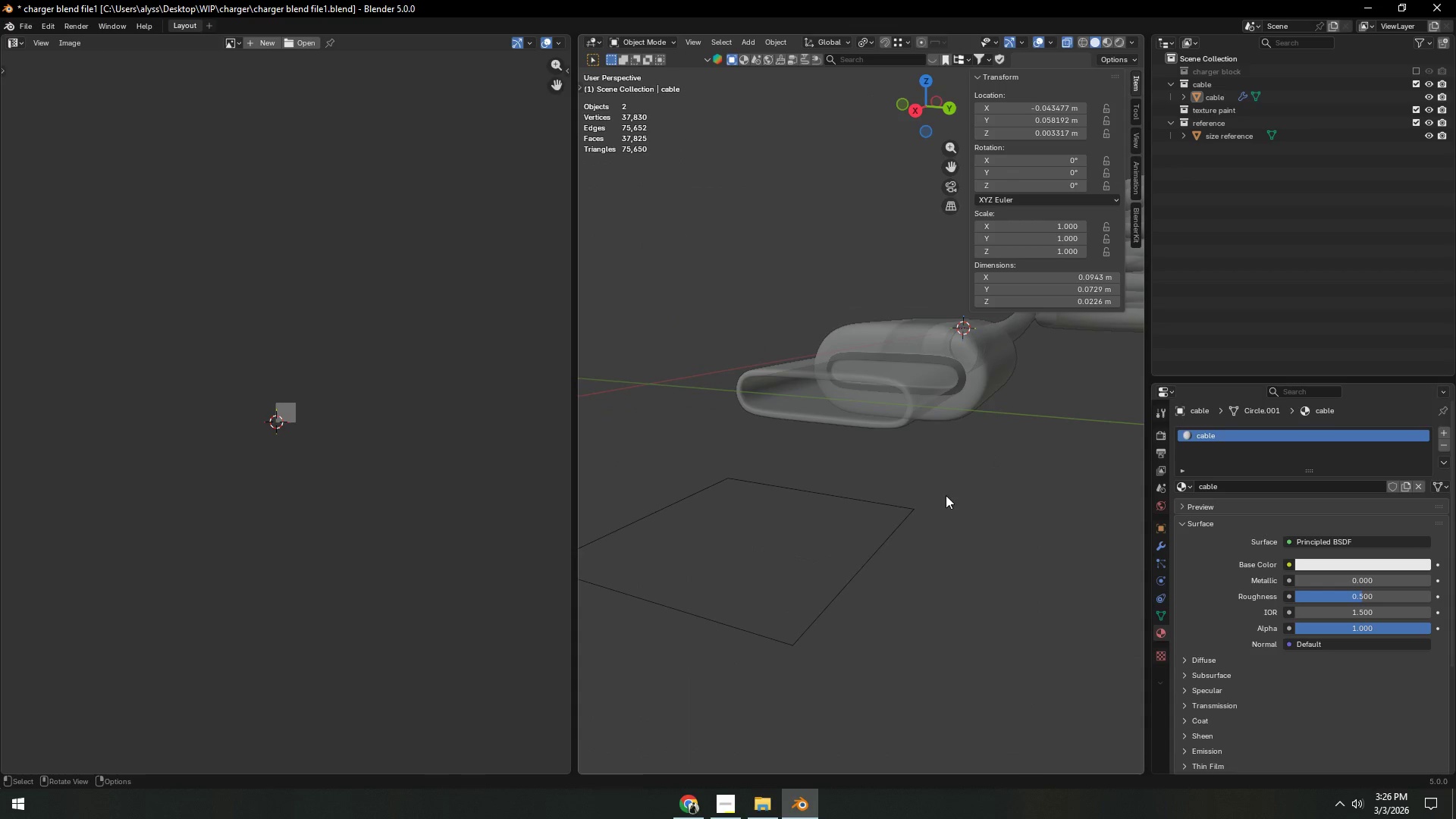 
key(Alt+Z)
 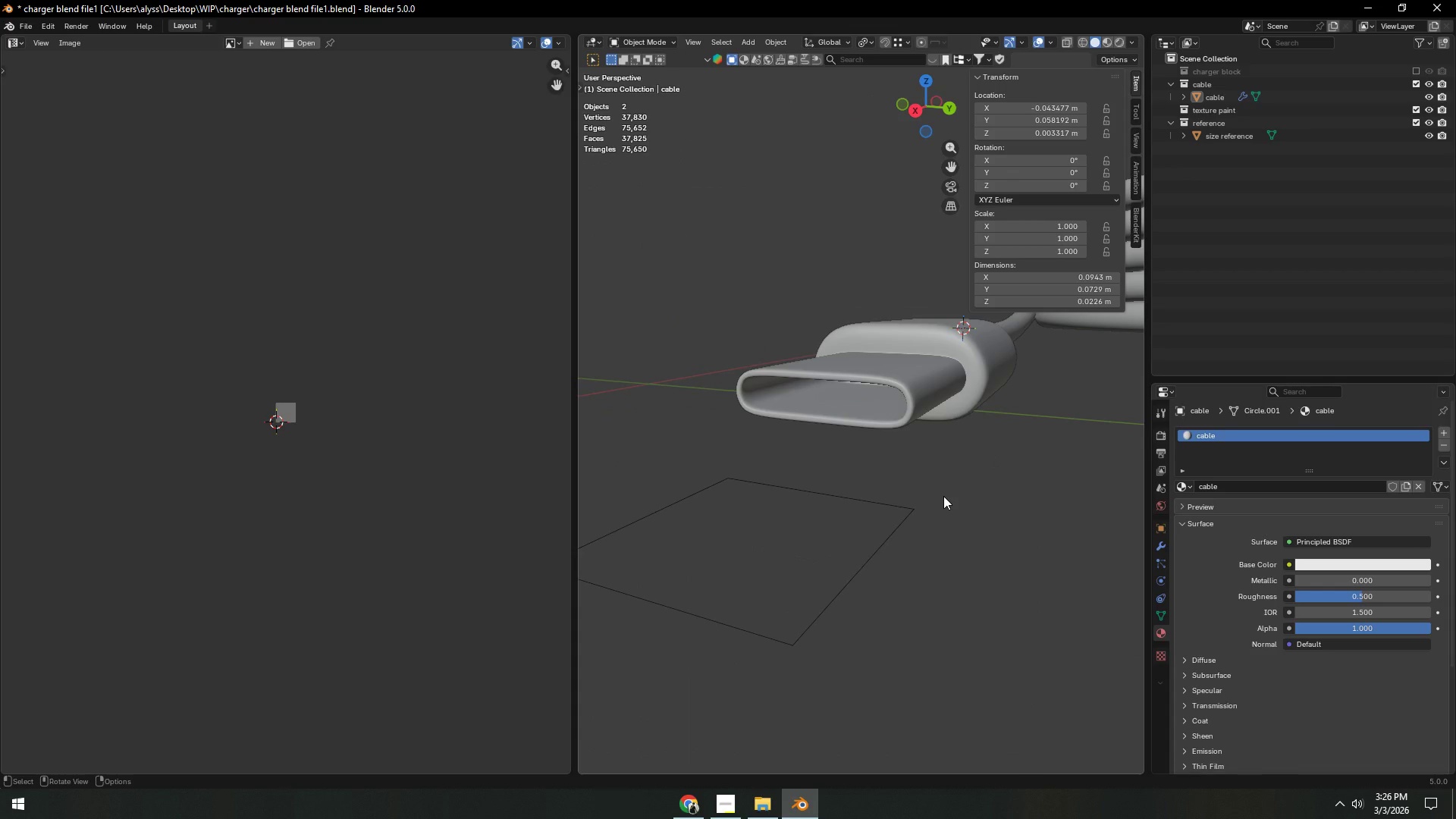 
left_click([943, 496])
 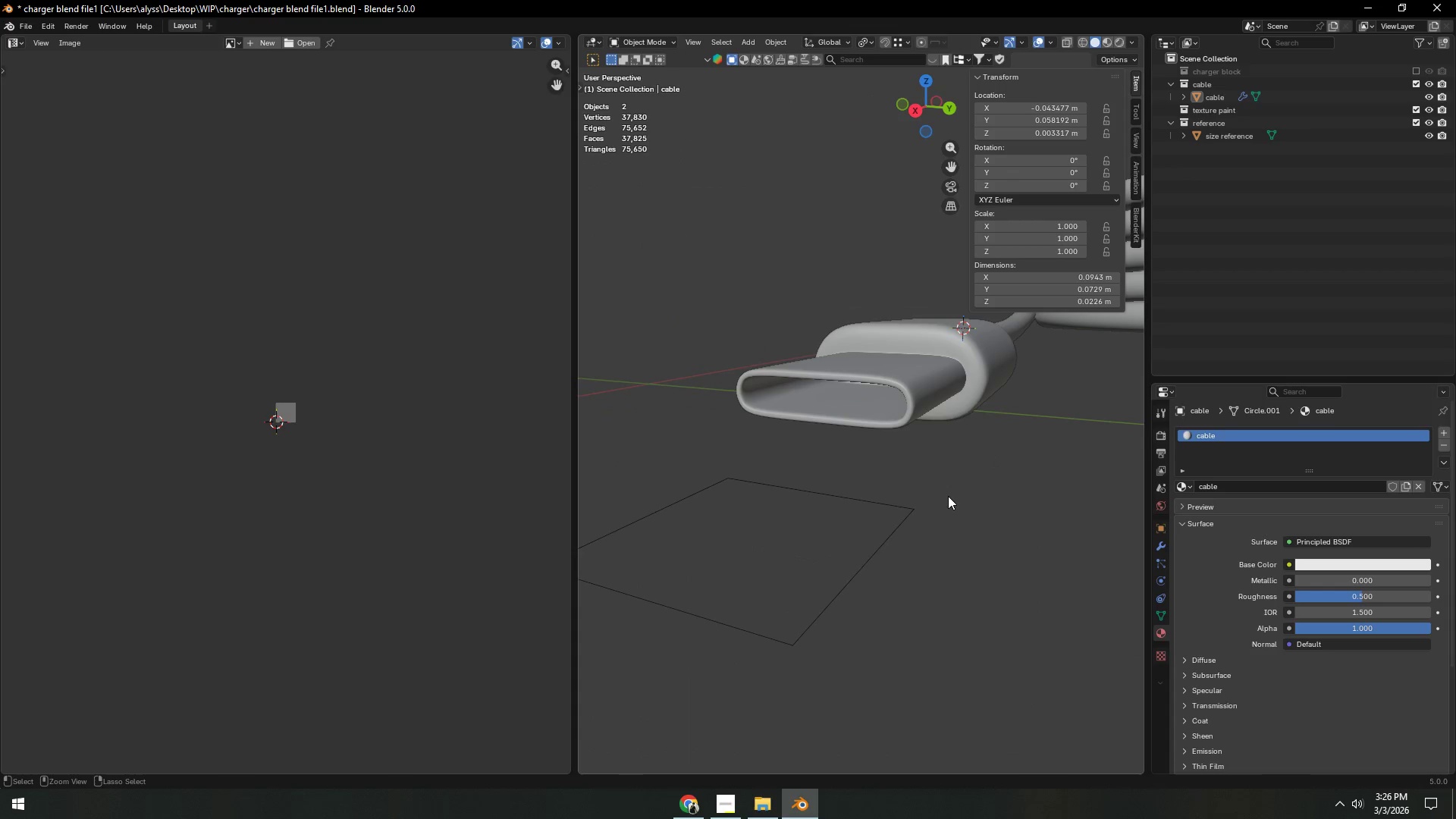 
key(Control+S)
 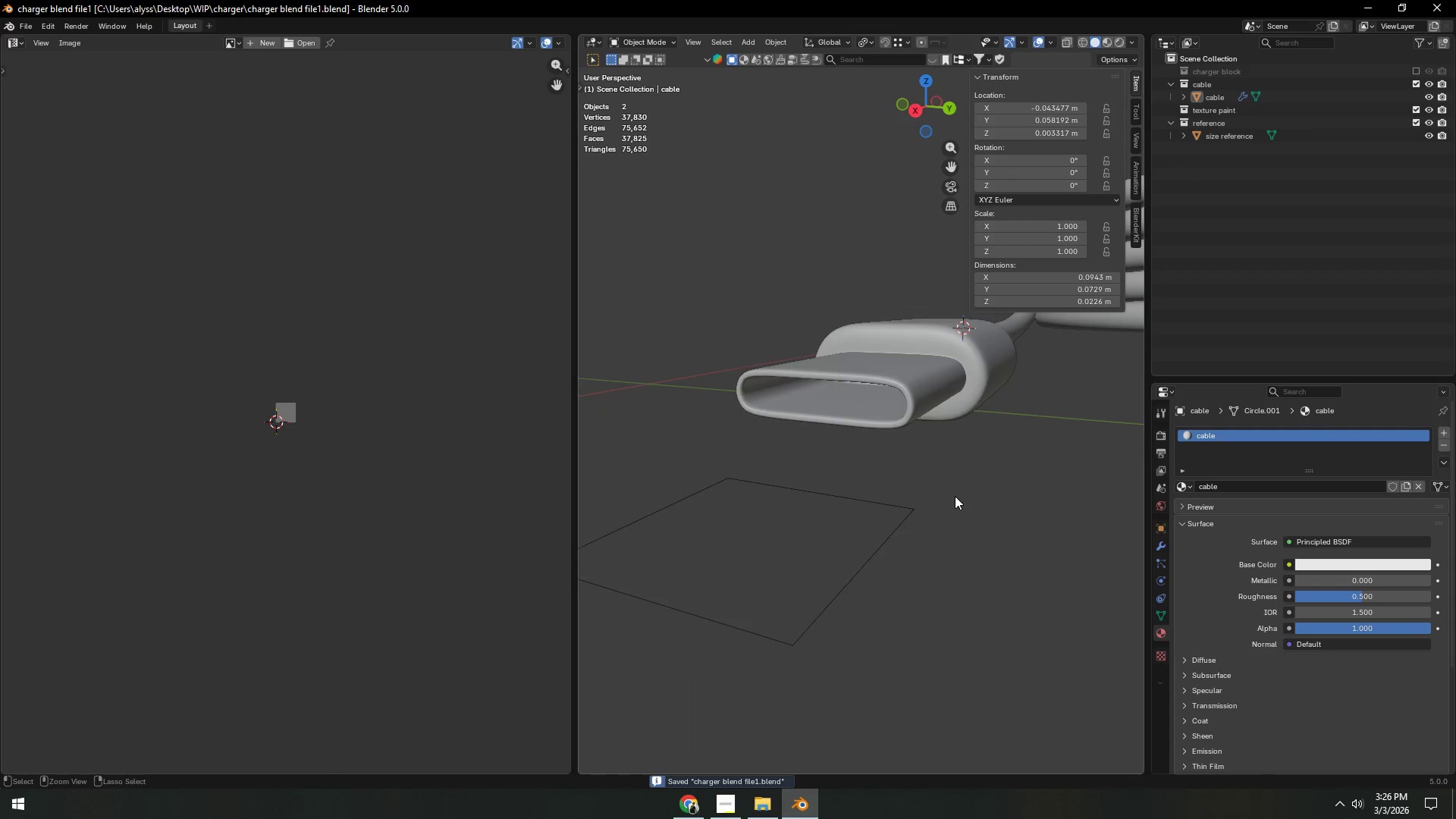 
scroll: coordinate [955, 496], scroll_direction: down, amount: 5.0
 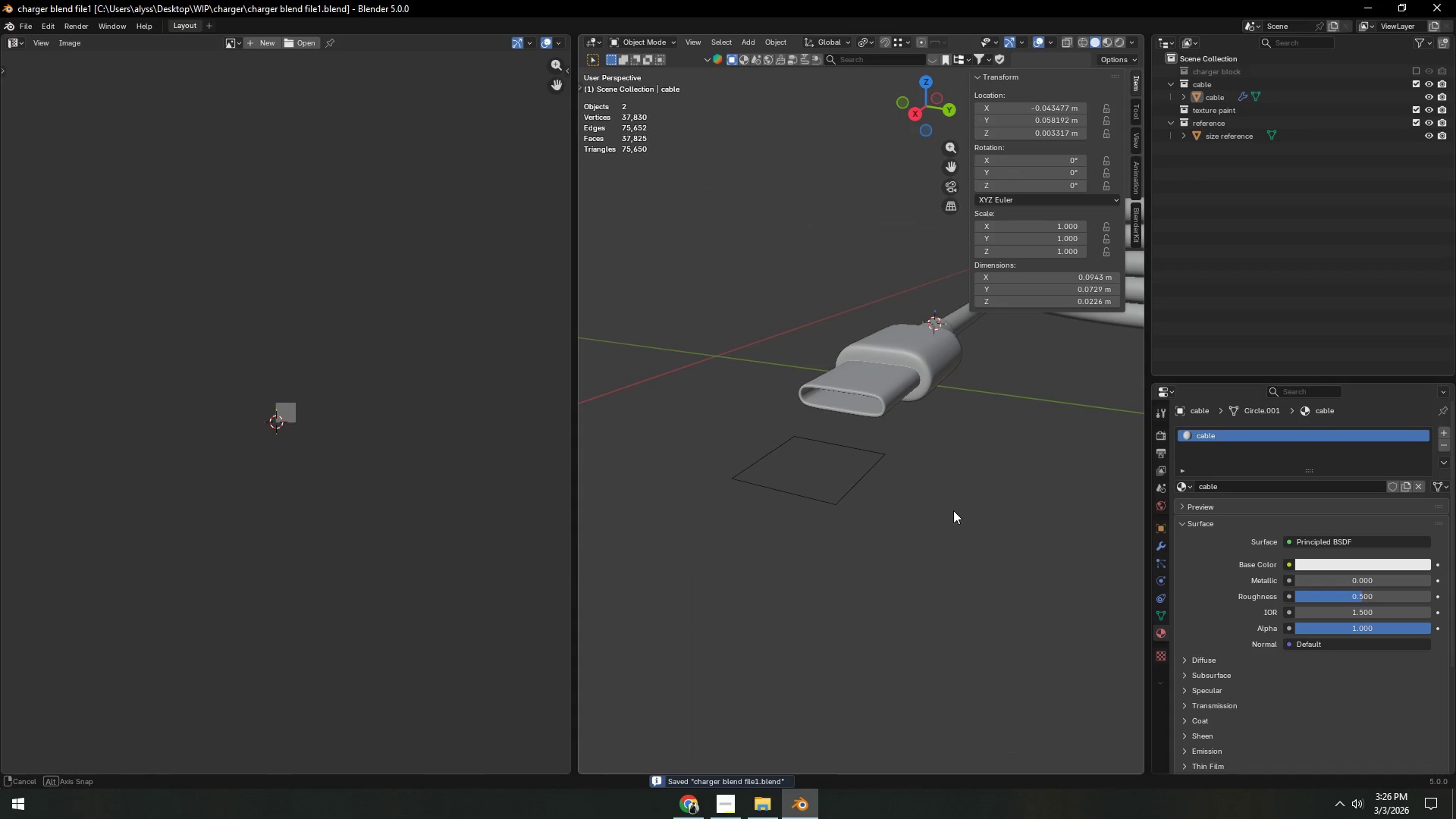 
scroll: coordinate [923, 491], scroll_direction: up, amount: 9.0
 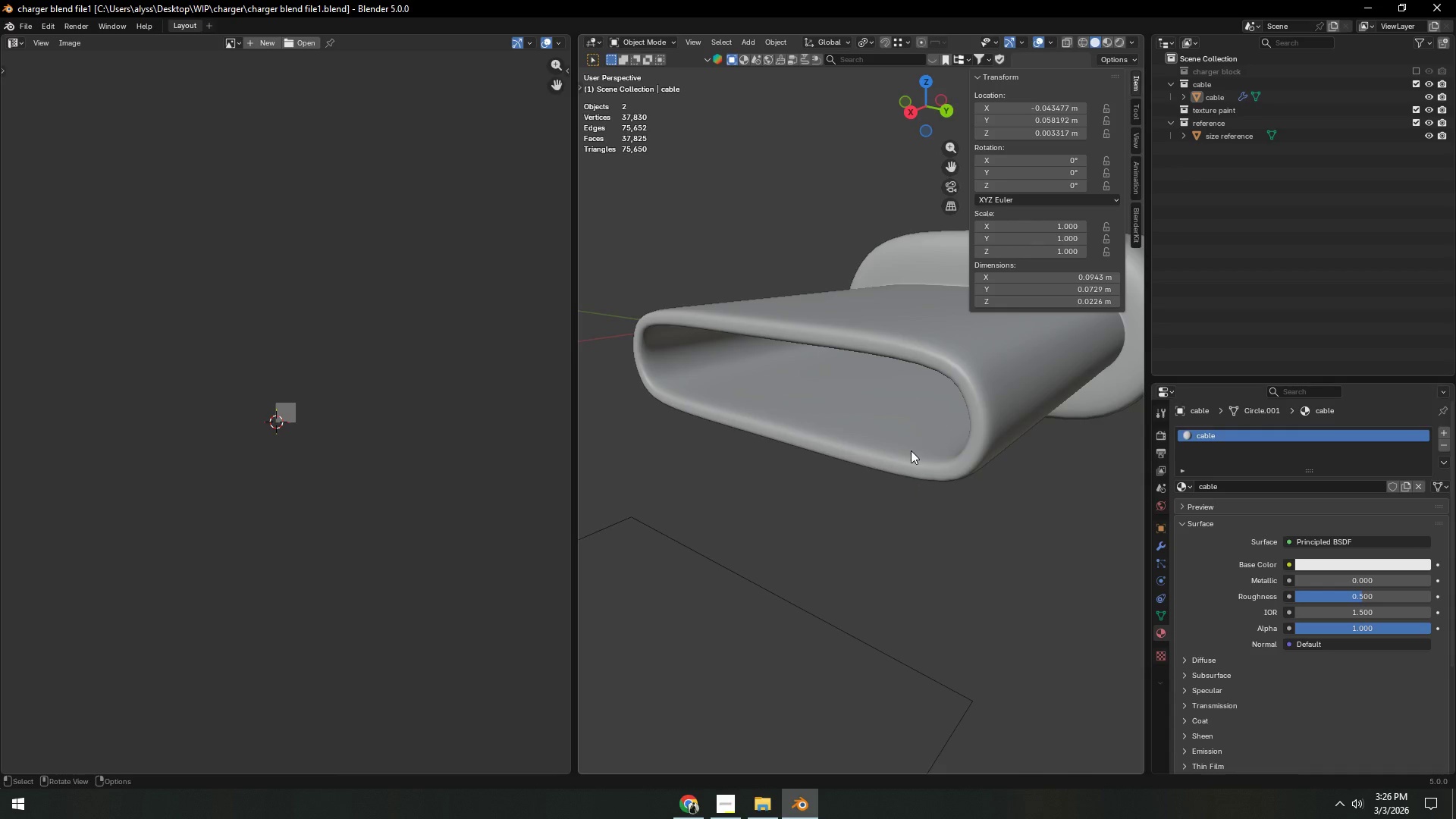 
left_click([911, 450])
 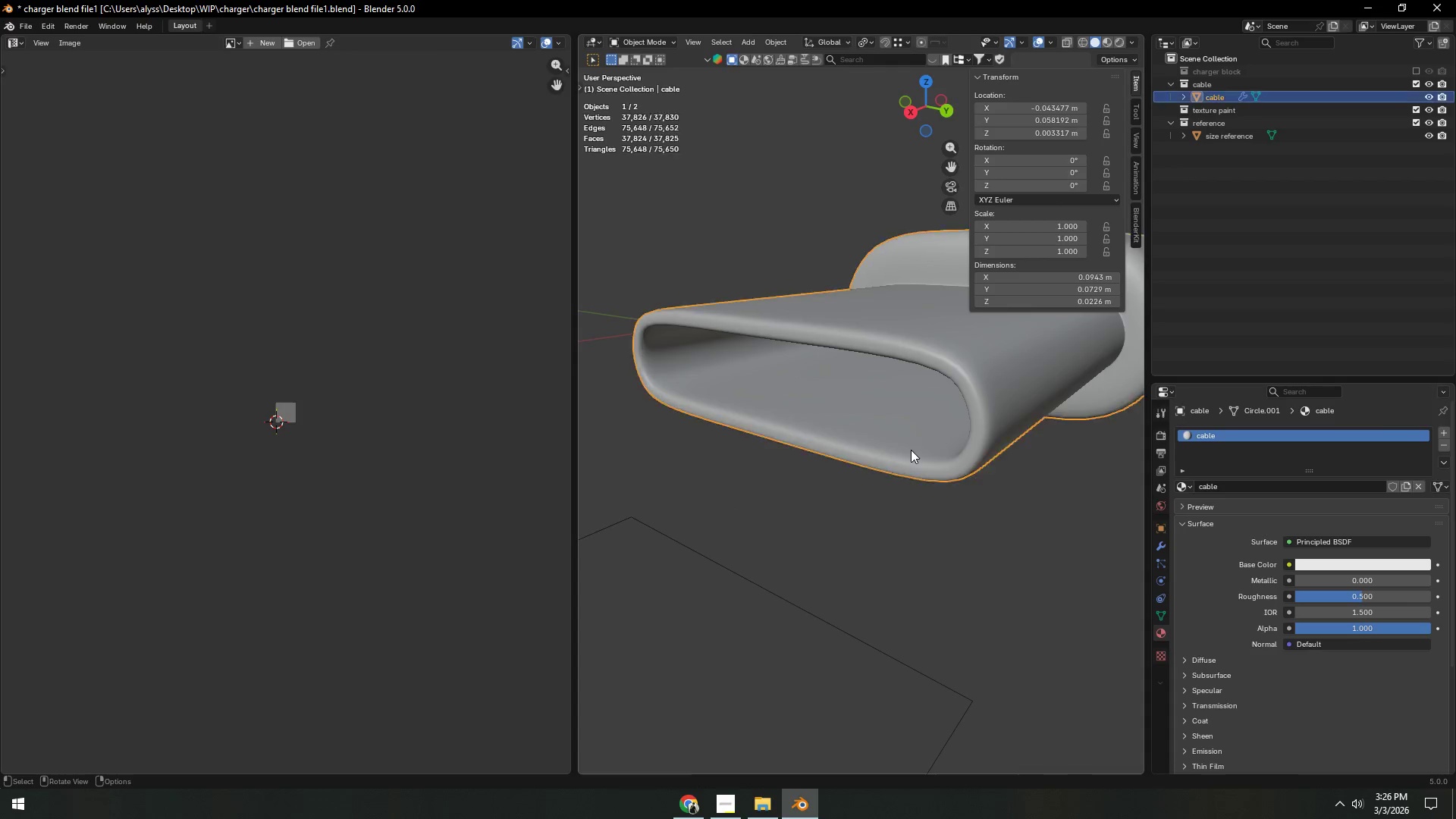 
key(Tab)
 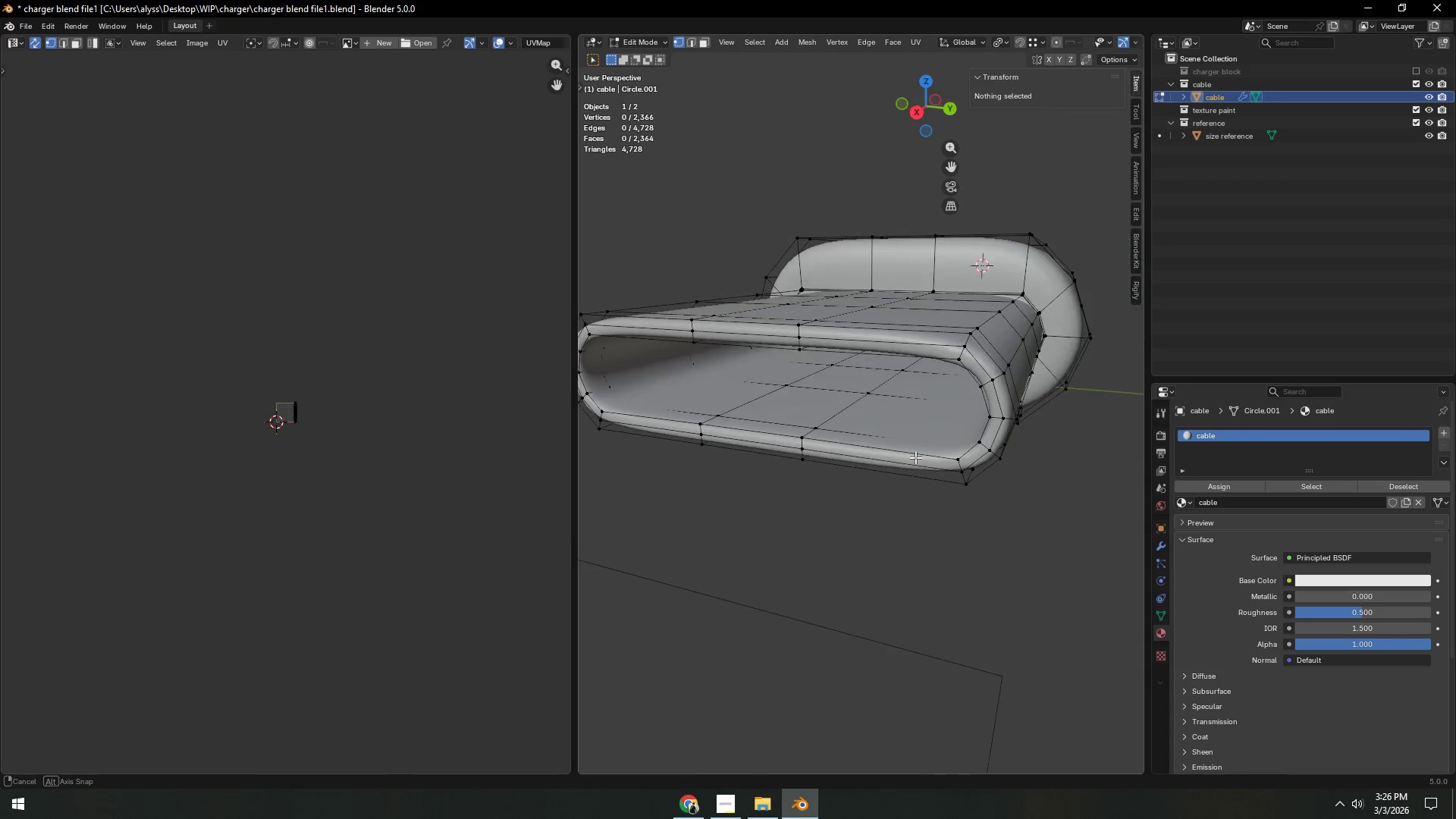 
key(3)
 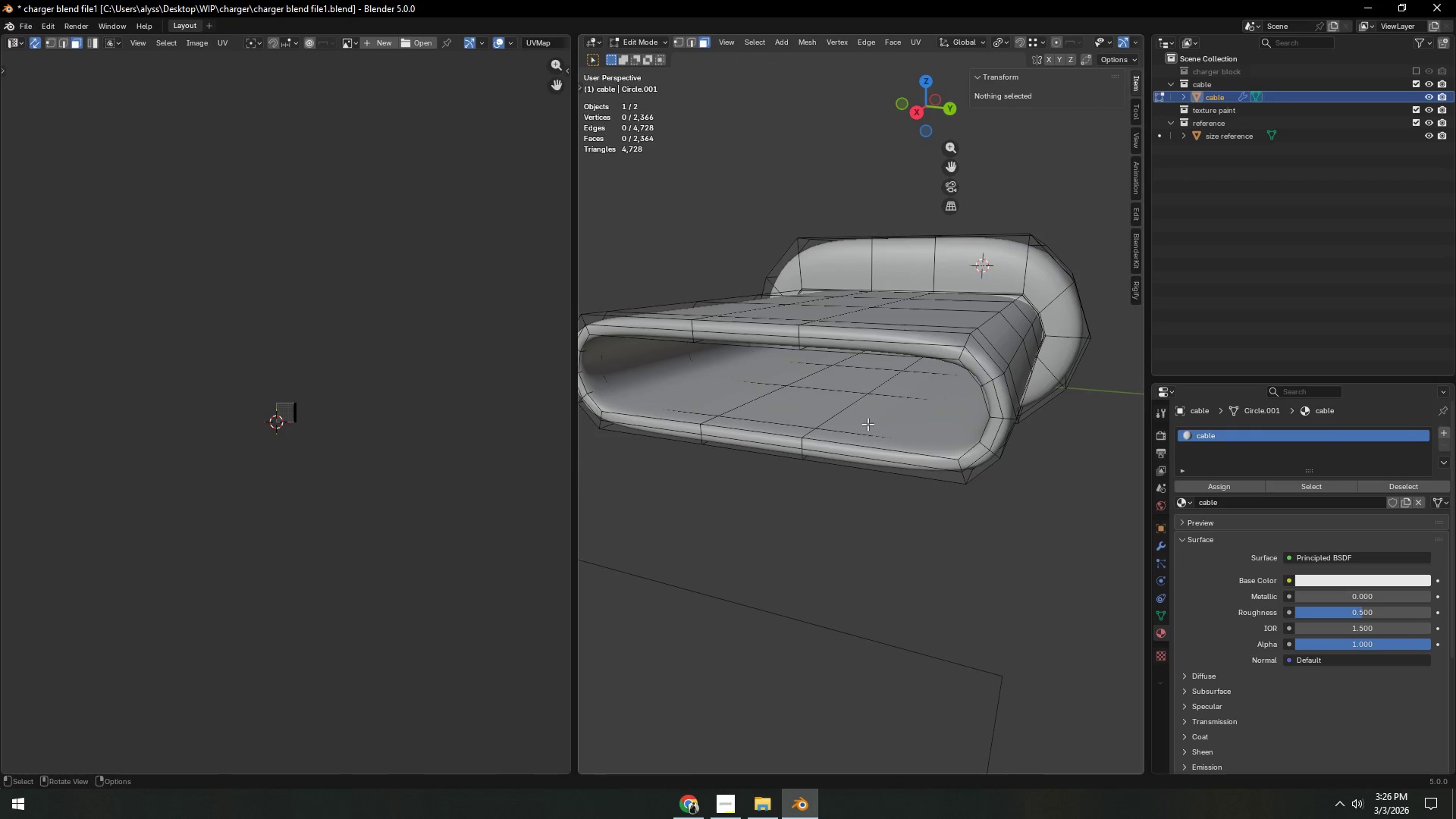 
hold_key(key=AltLeft, duration=0.88)
left_click([883, 387])
 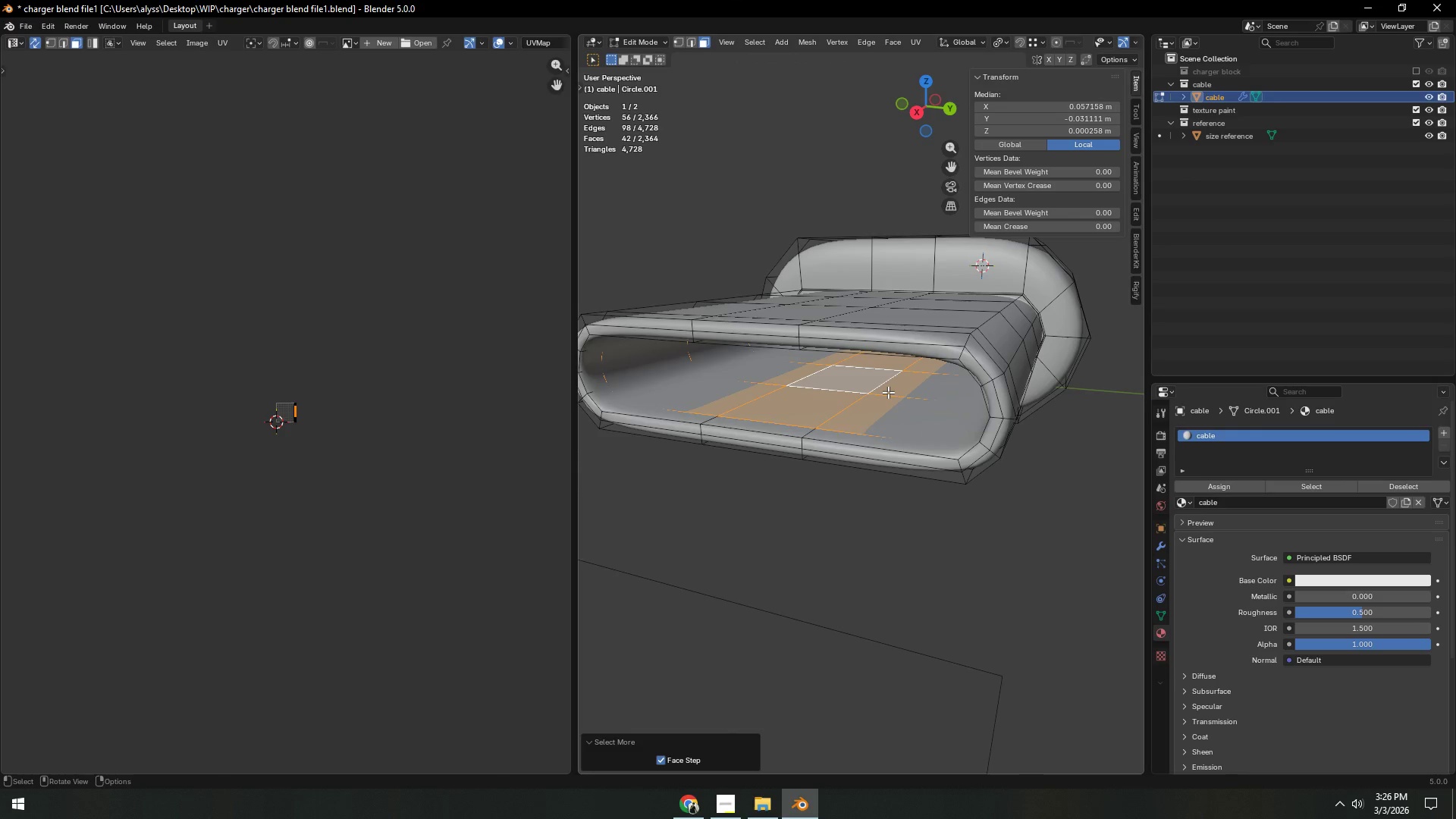 
double_click([888, 392])
 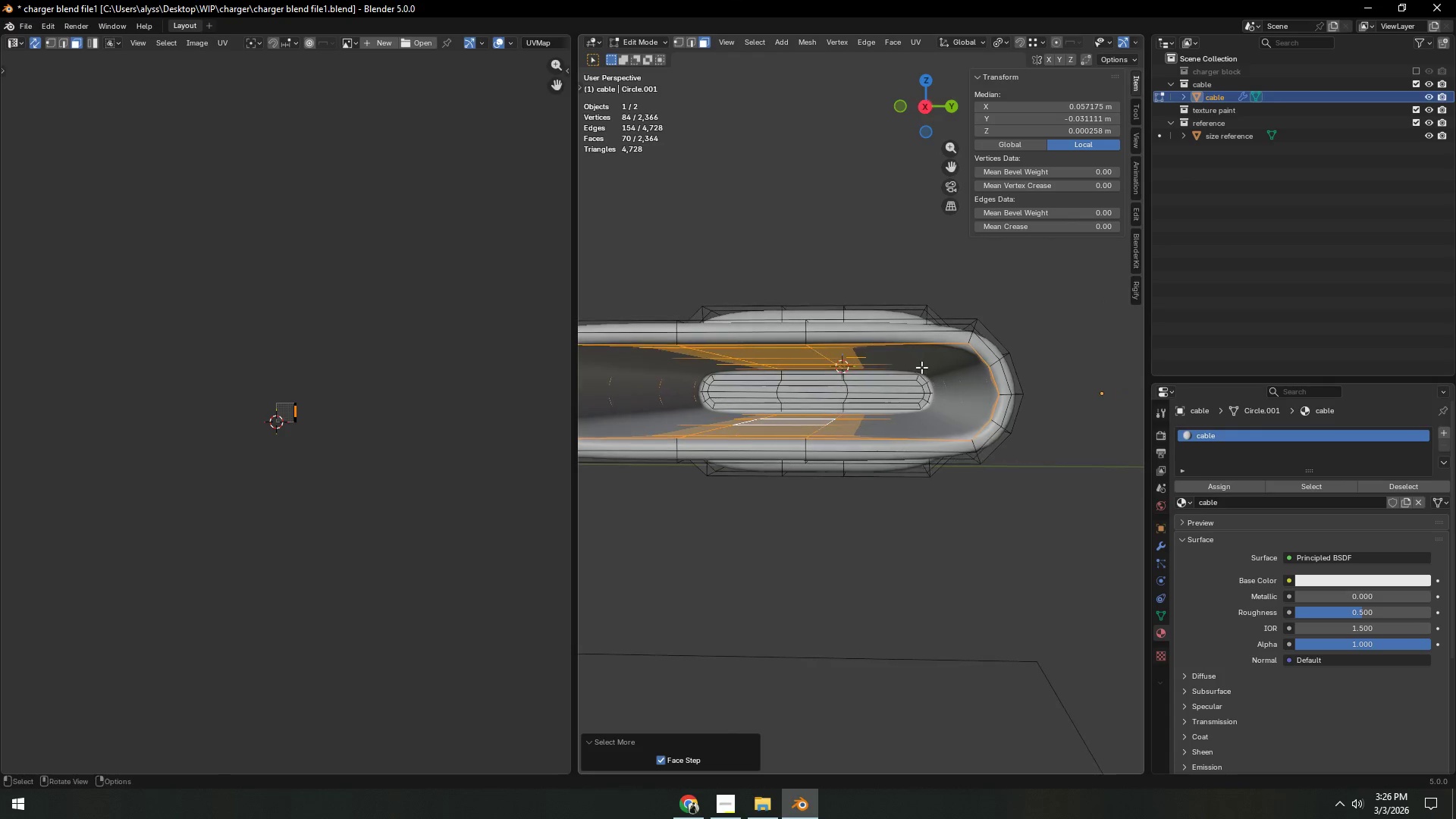 
 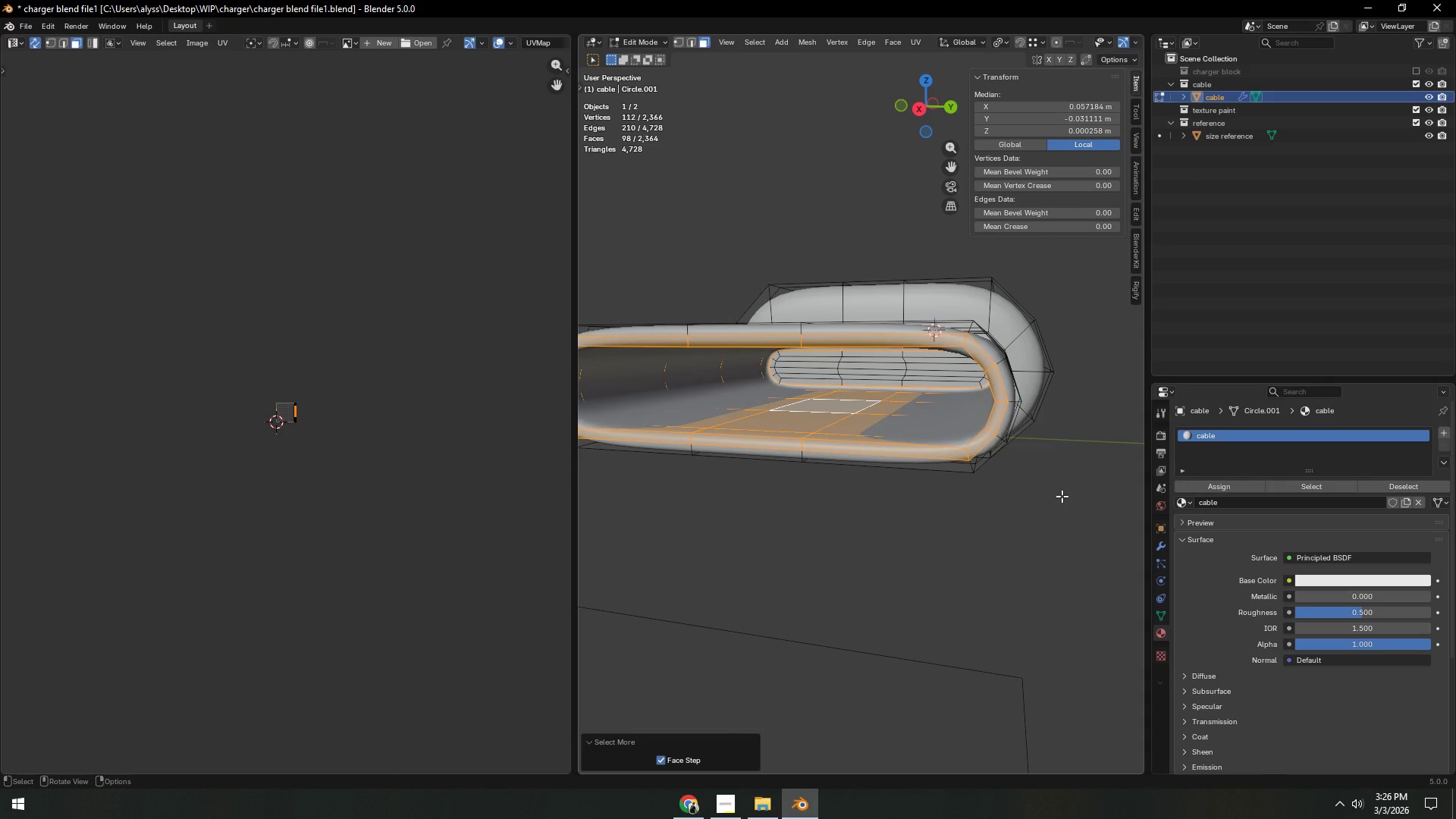 
wait(6.62)
 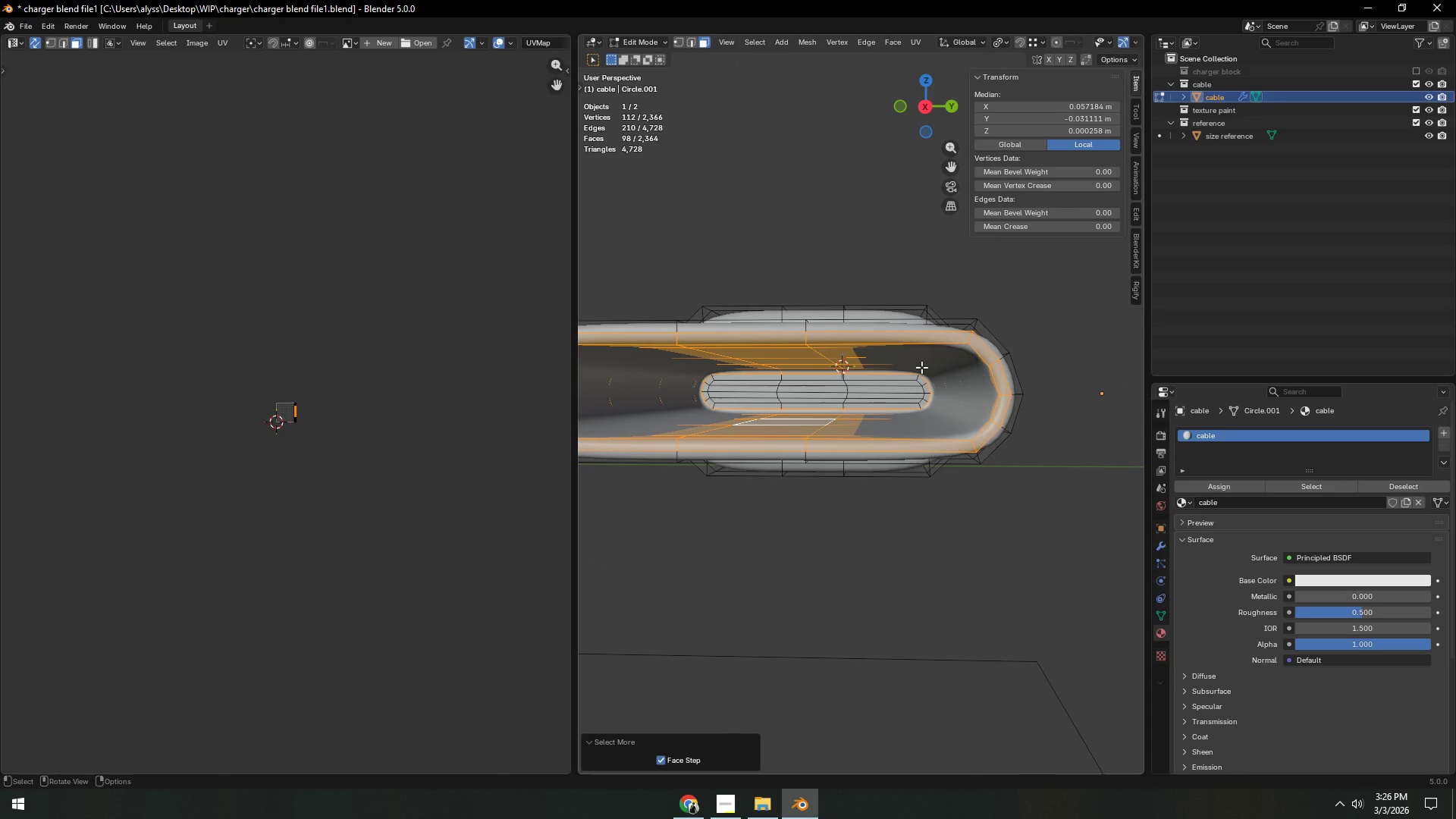 
type(sX)
 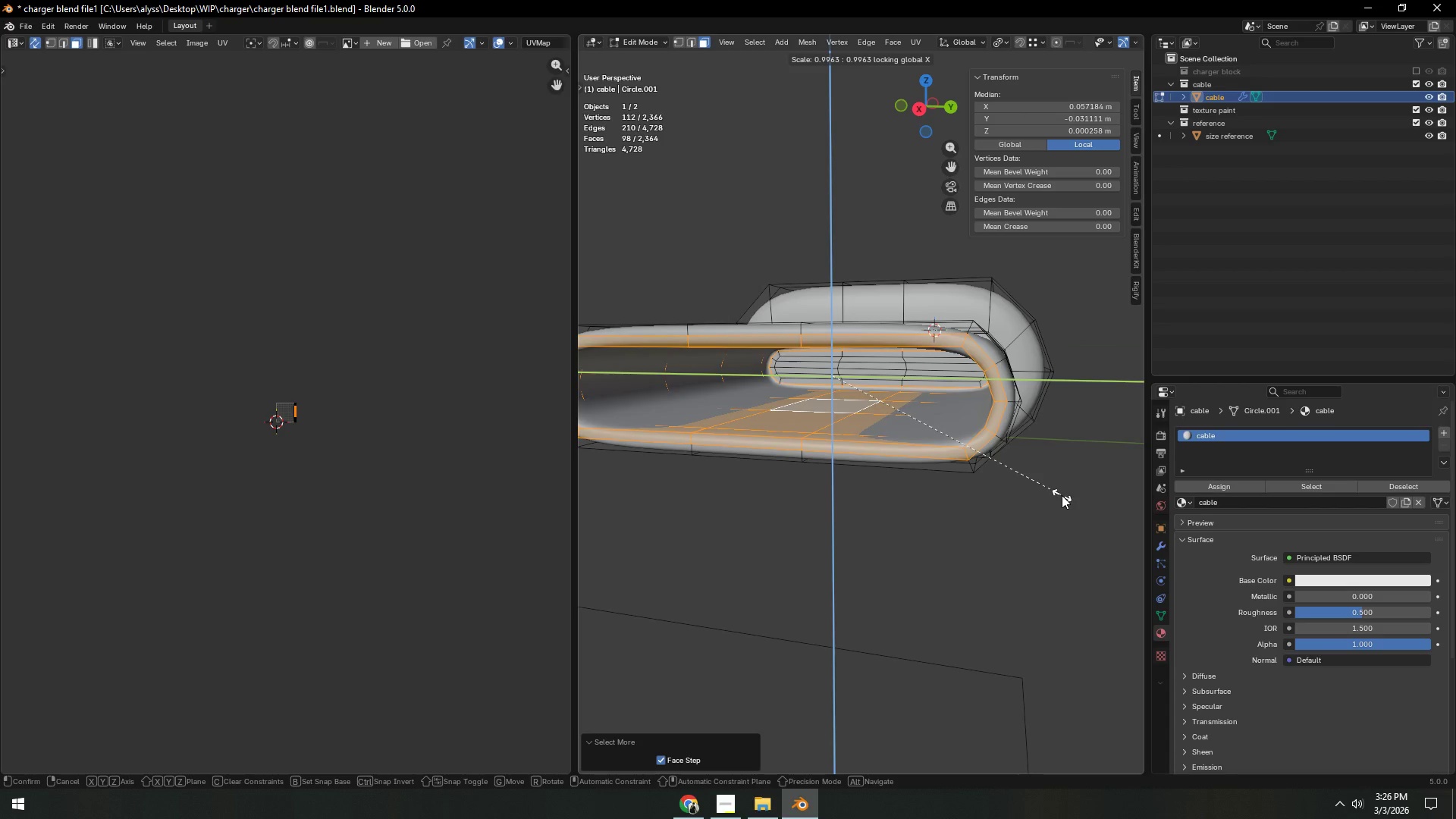 
right_click([1056, 494])
 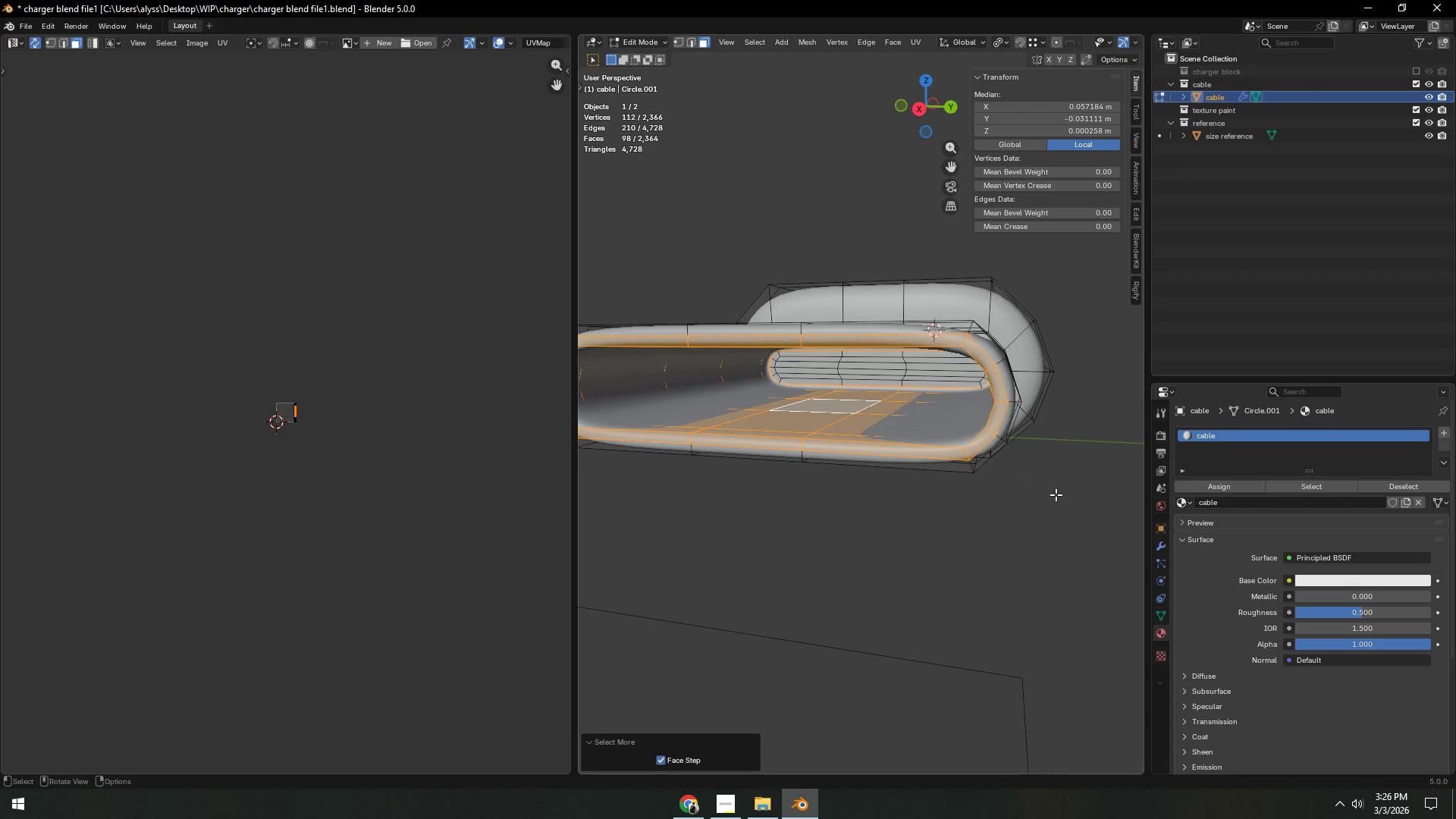 
 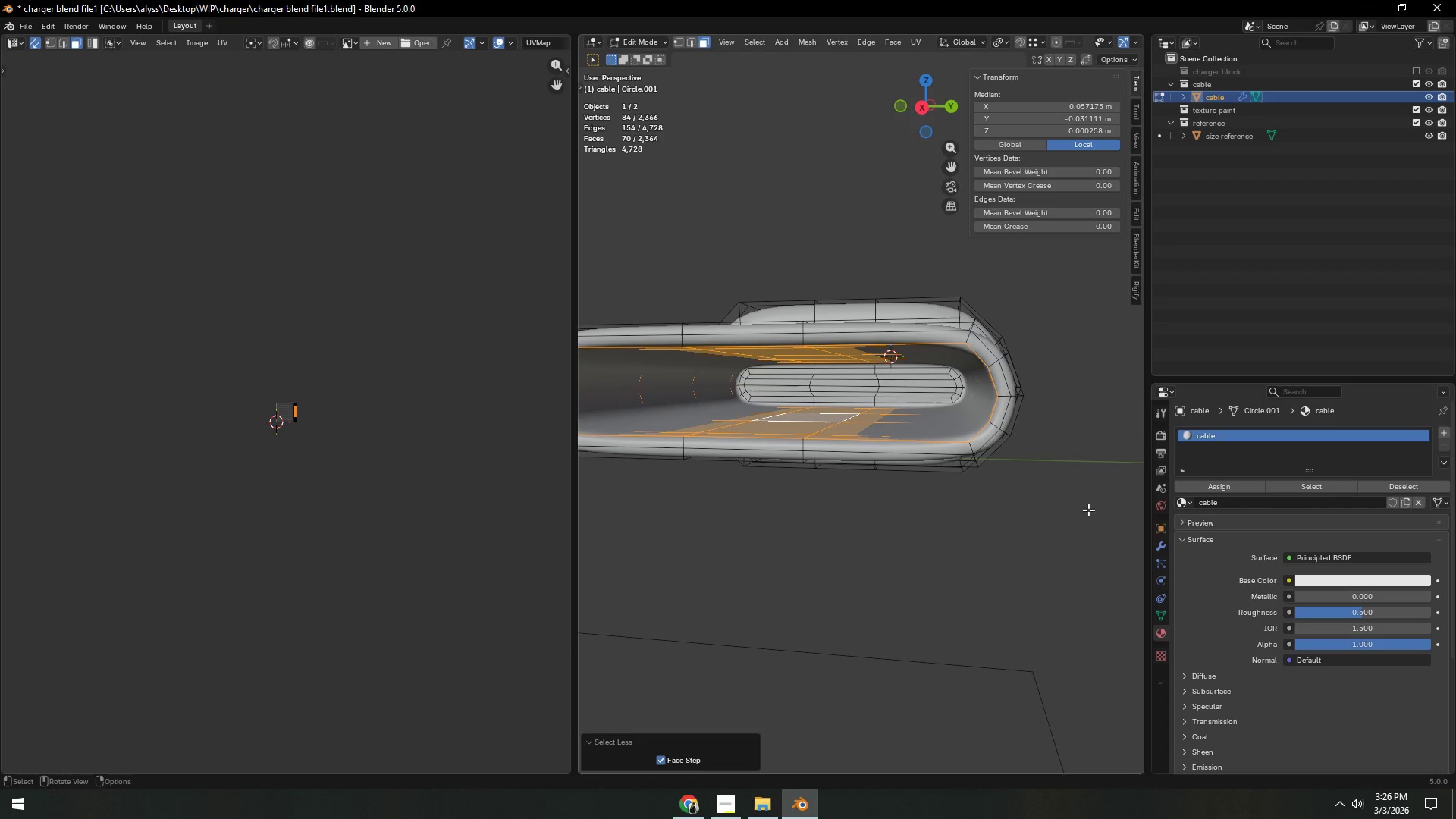 
key(Alt+S)
 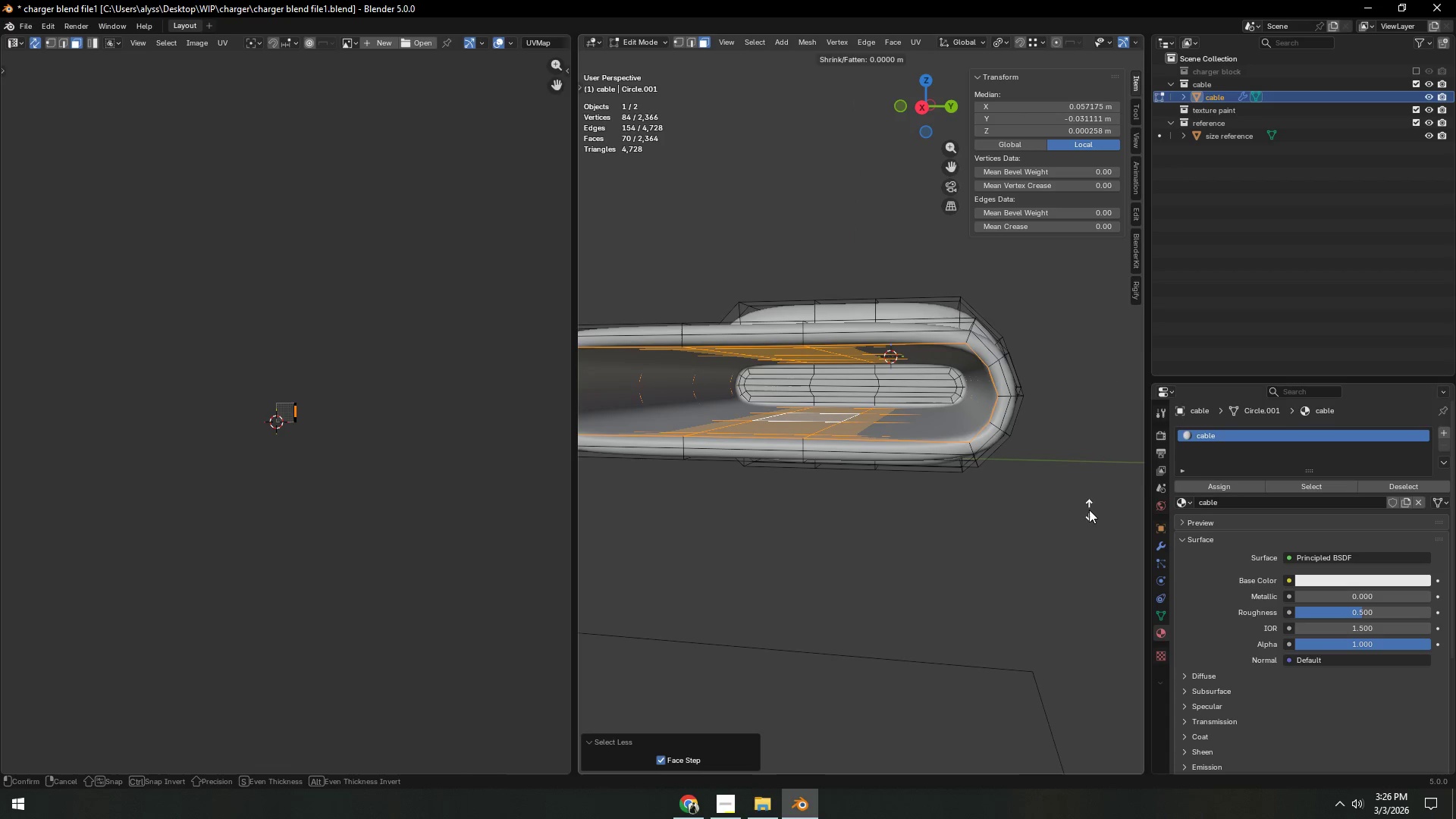 
hold_key(key=ShiftLeft, duration=1.51)
 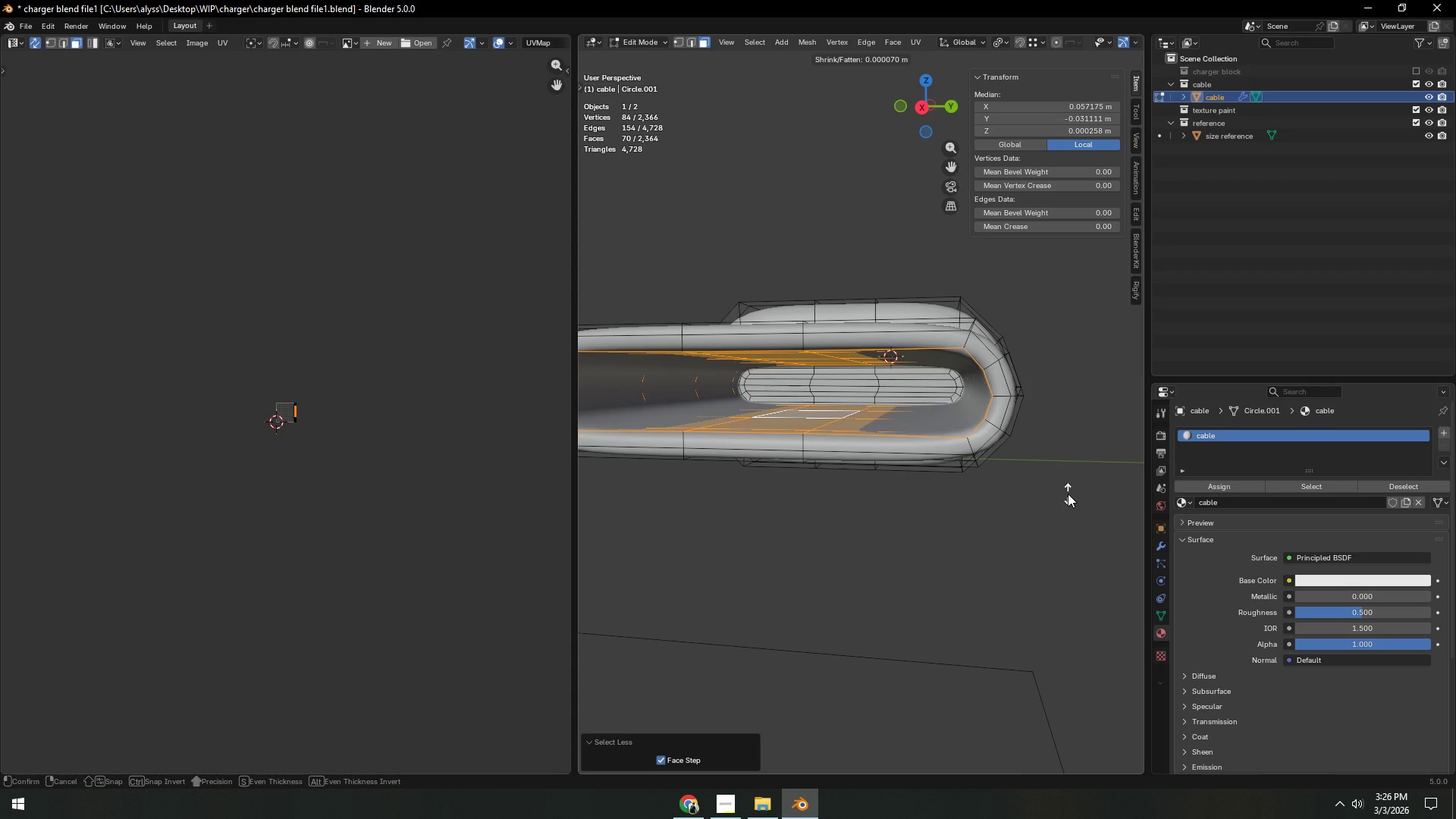 
hold_key(key=ShiftLeft, duration=0.98)
left_click([1068, 494])
 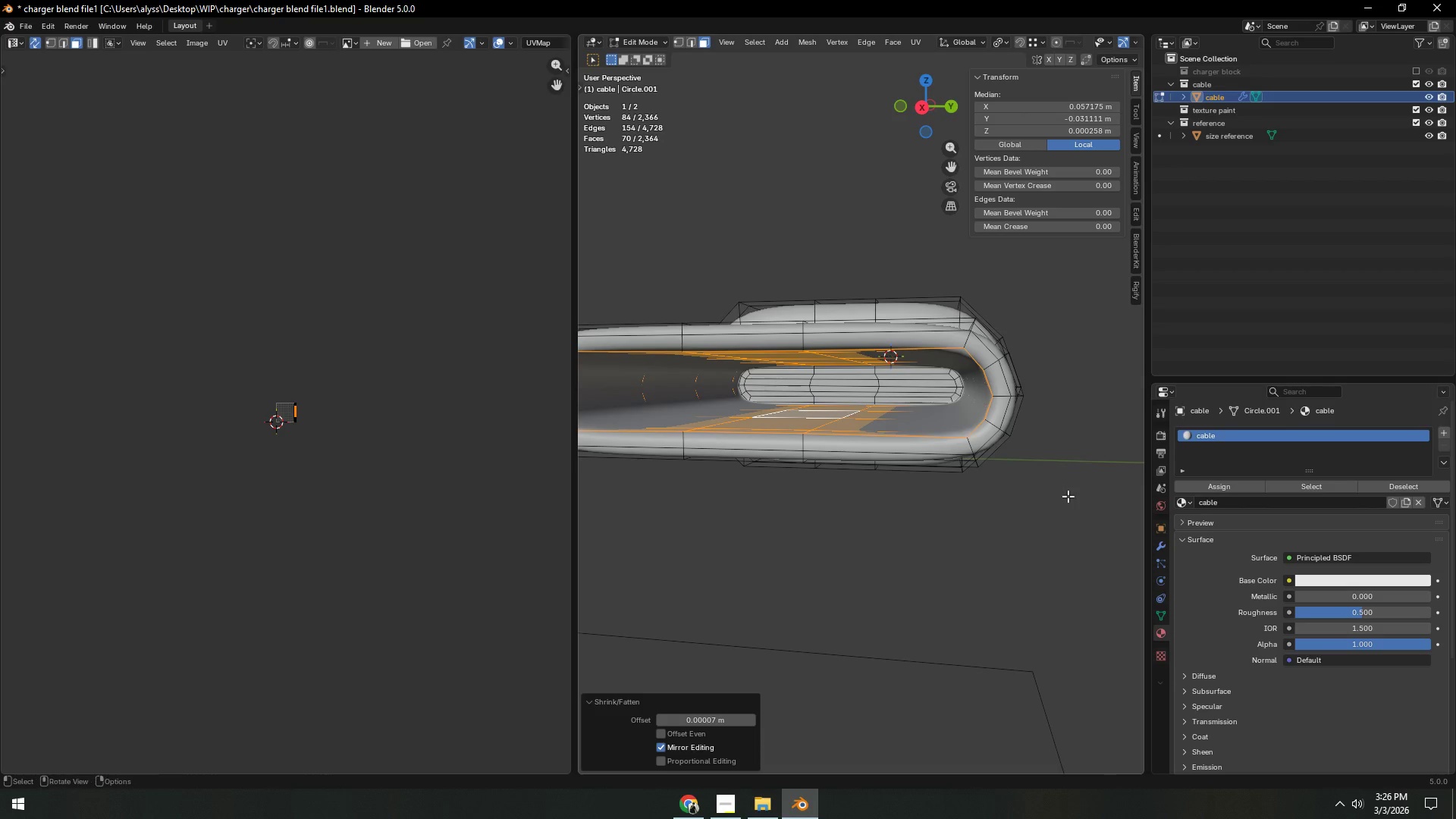 
double_click([1063, 511])
 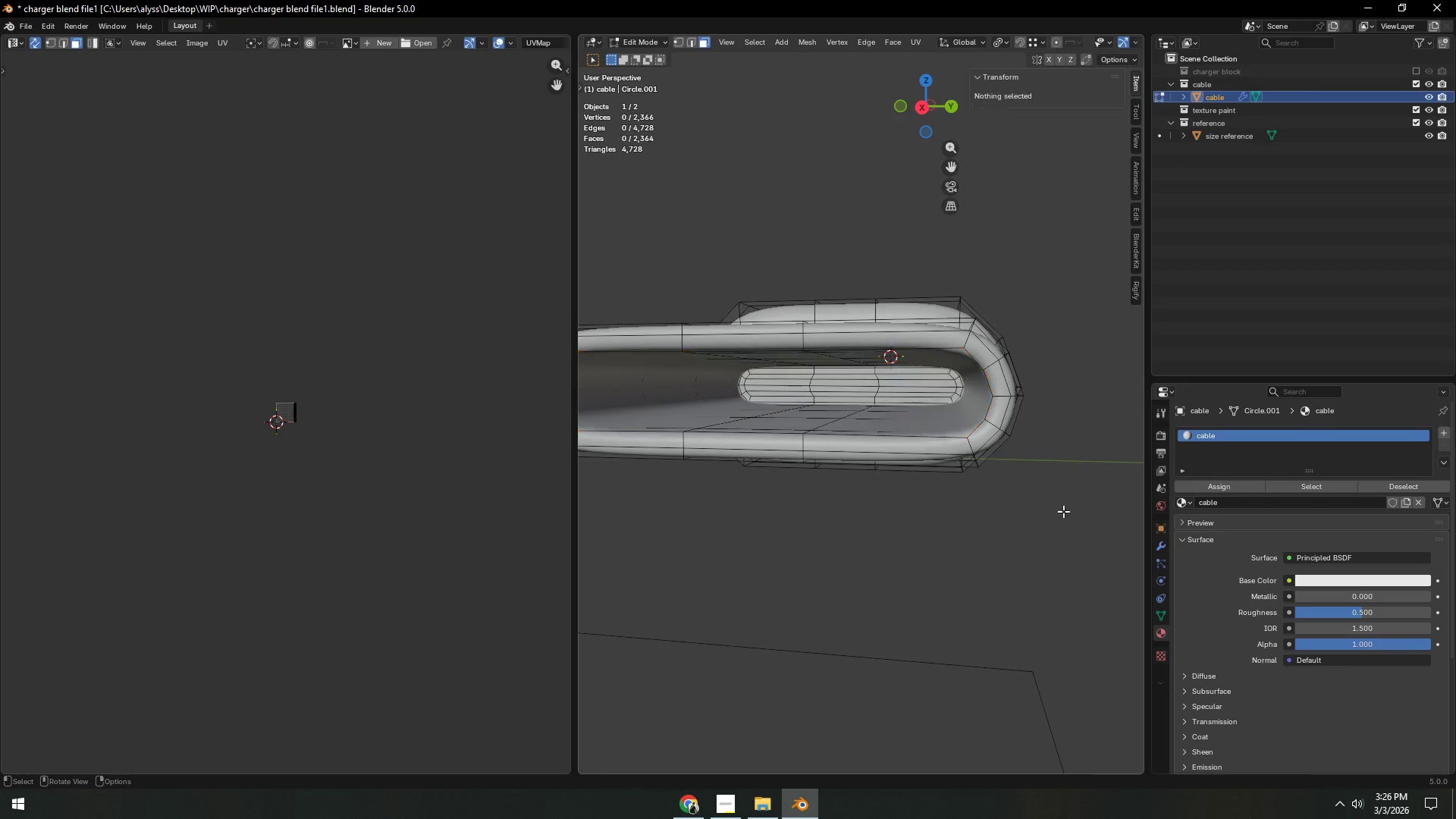 
key(Tab)
 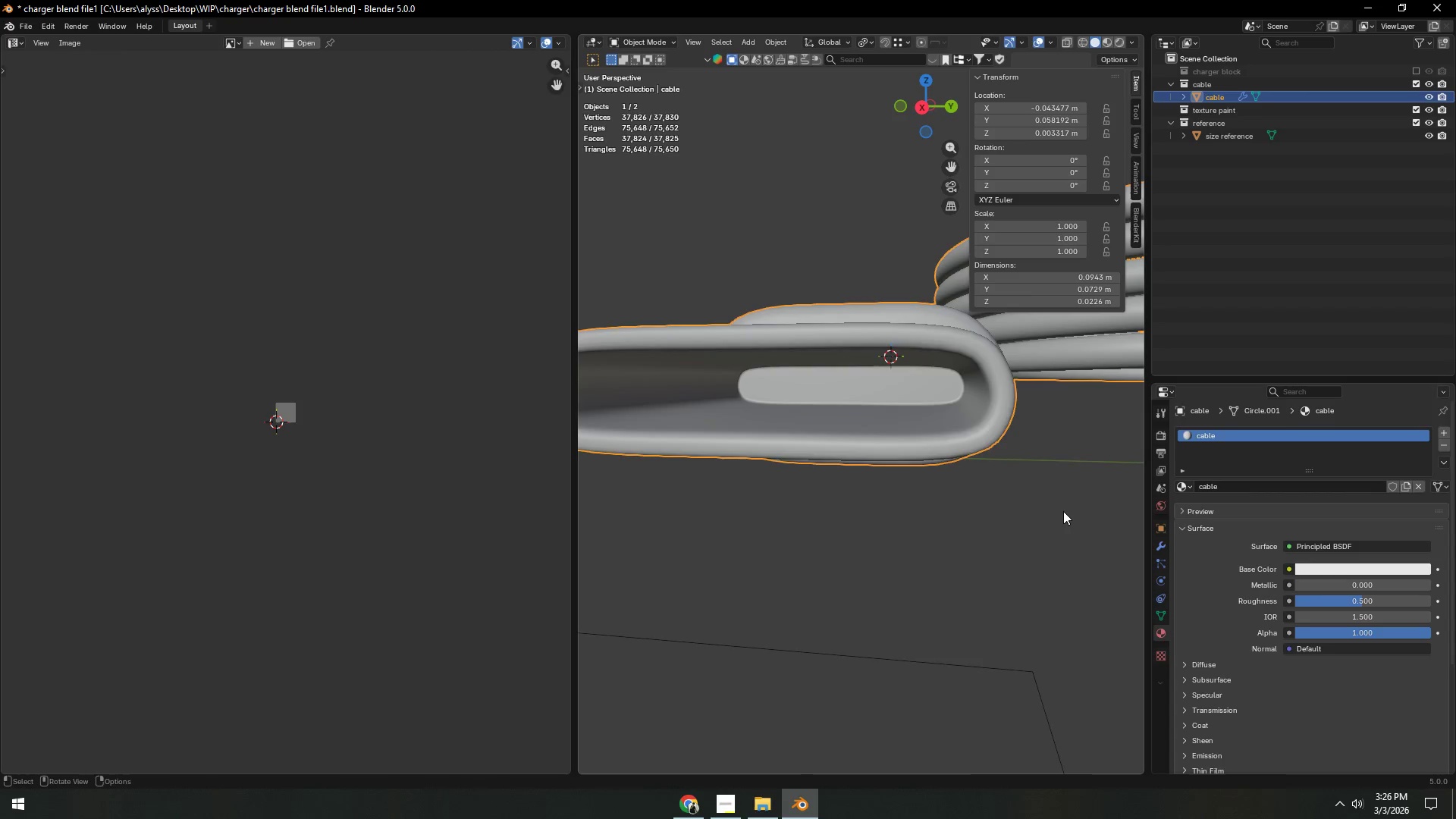 
scroll: coordinate [1062, 513], scroll_direction: down, amount: 4.0
 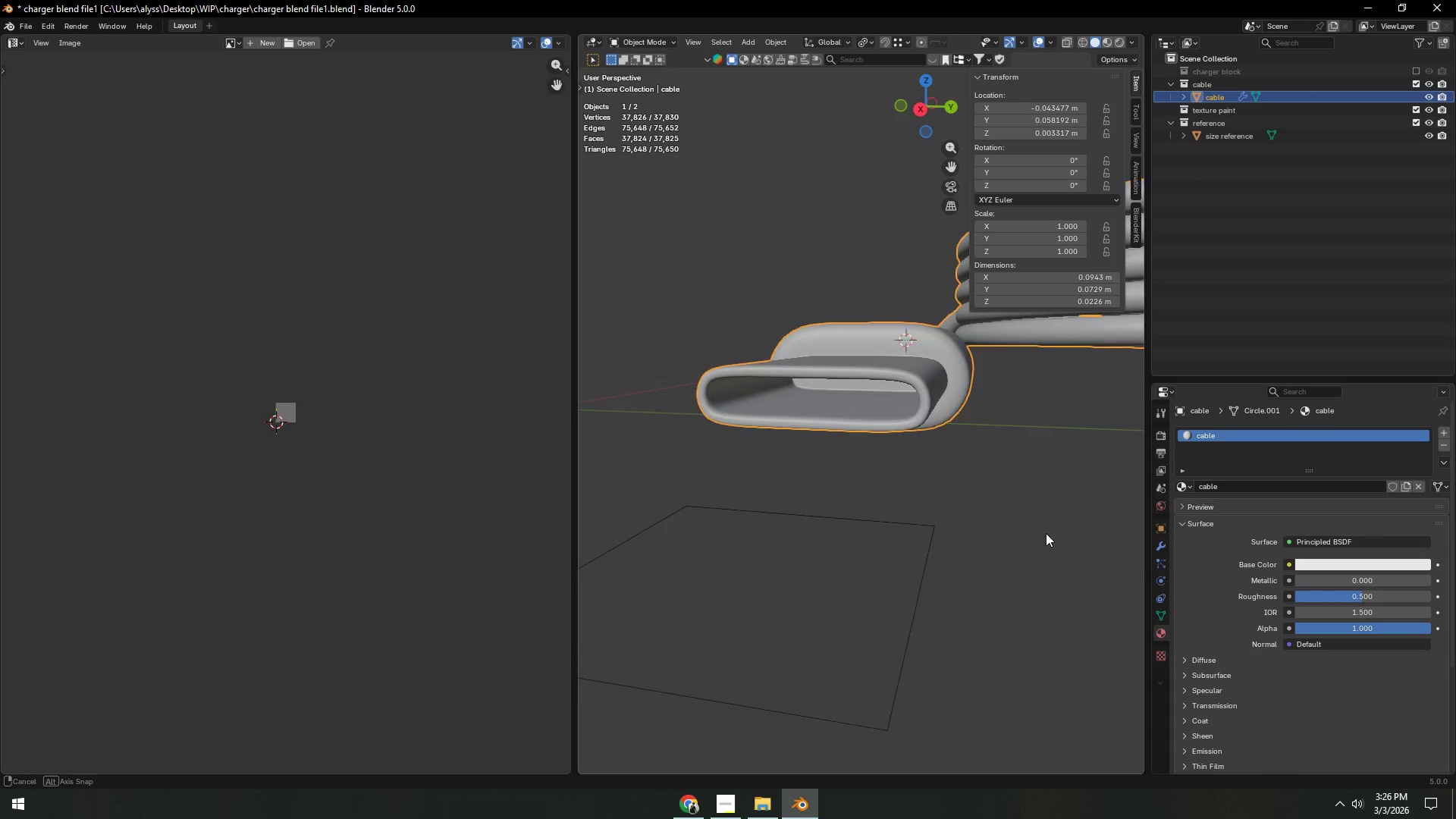 
key(Control+ControlLeft)
 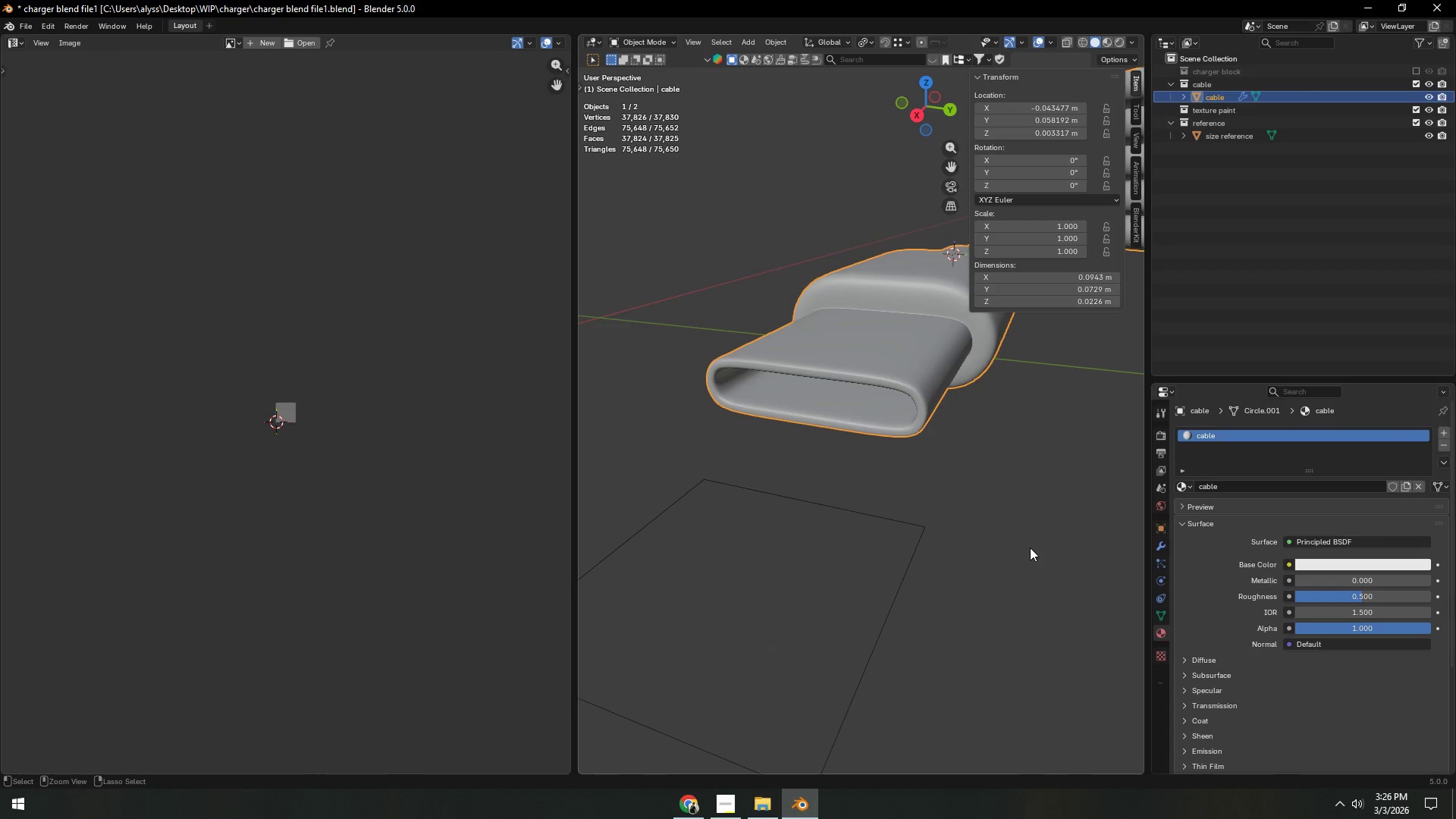 
key(Control+S)
 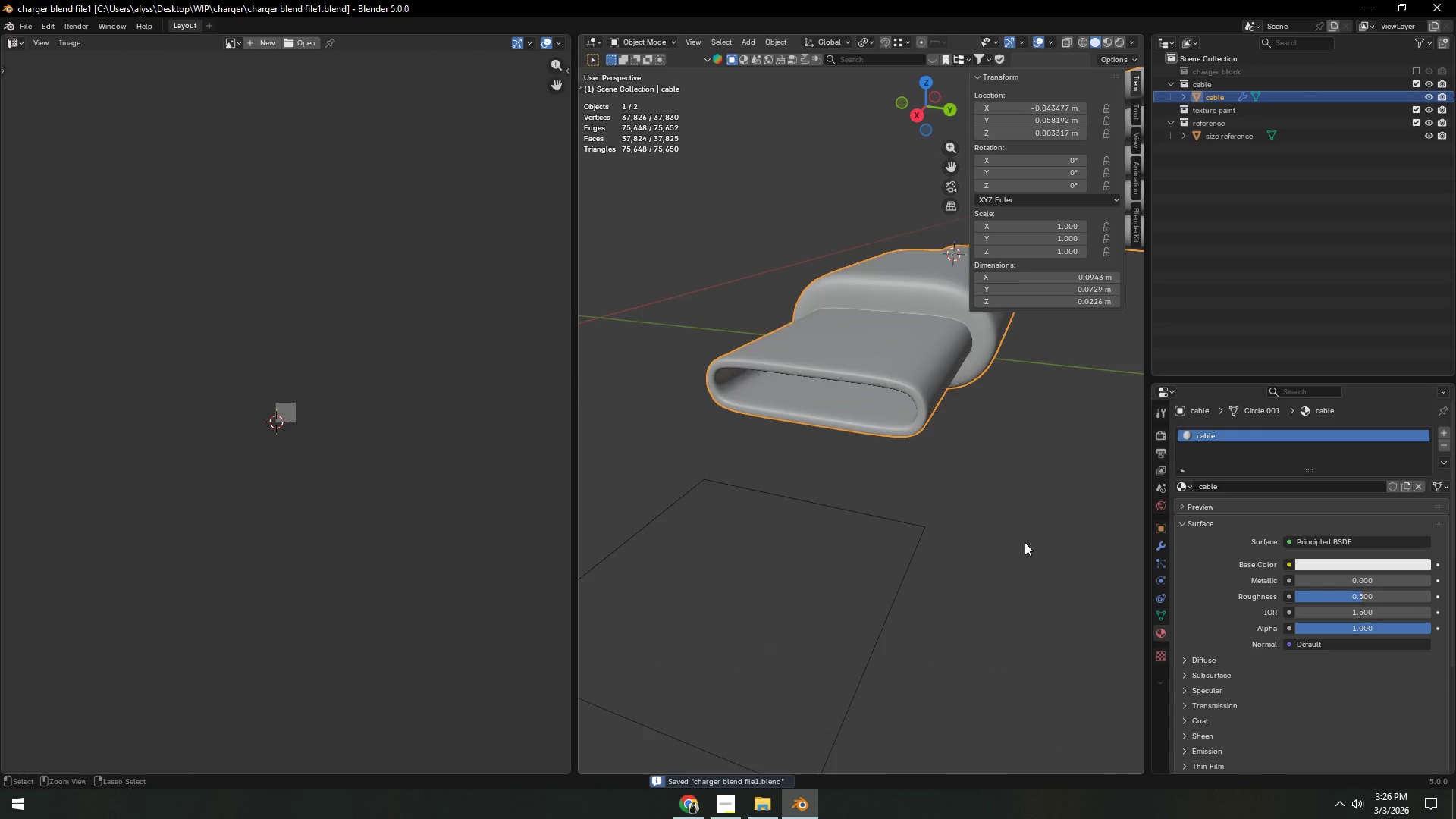 
left_click([1008, 540])
 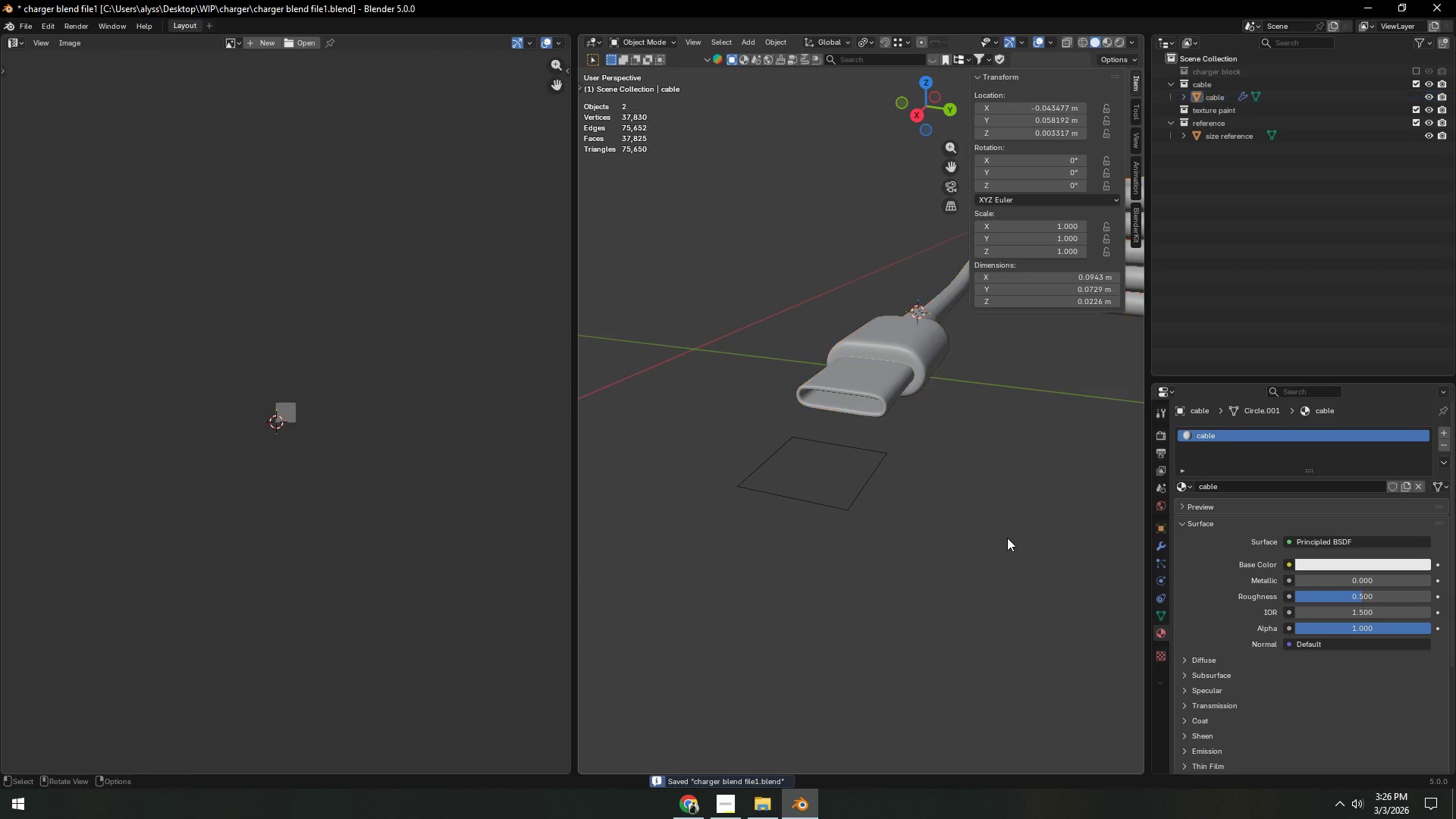 
scroll: coordinate [970, 548], scroll_direction: down, amount: 16.0
 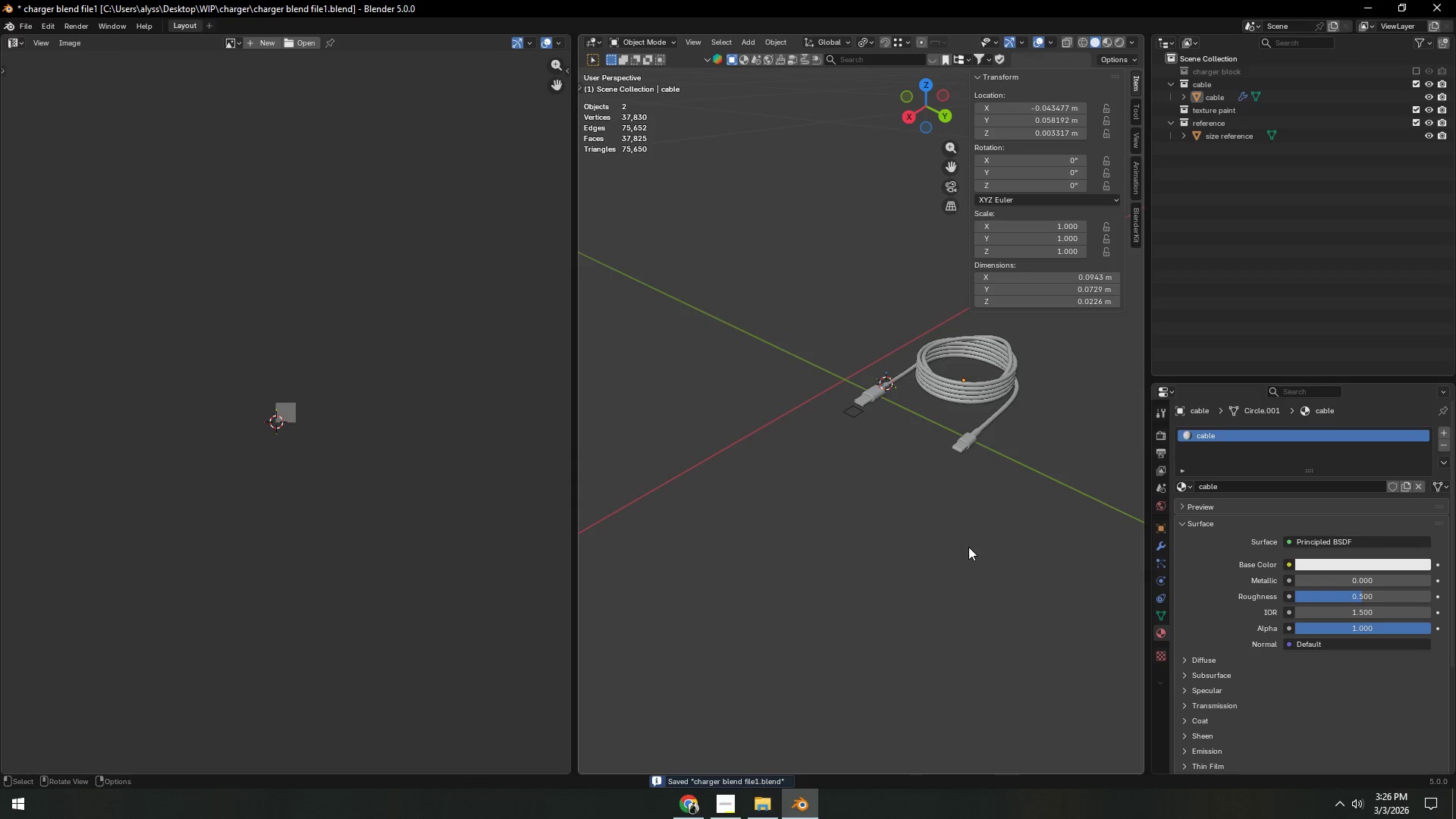 
key(Control+ControlLeft)
 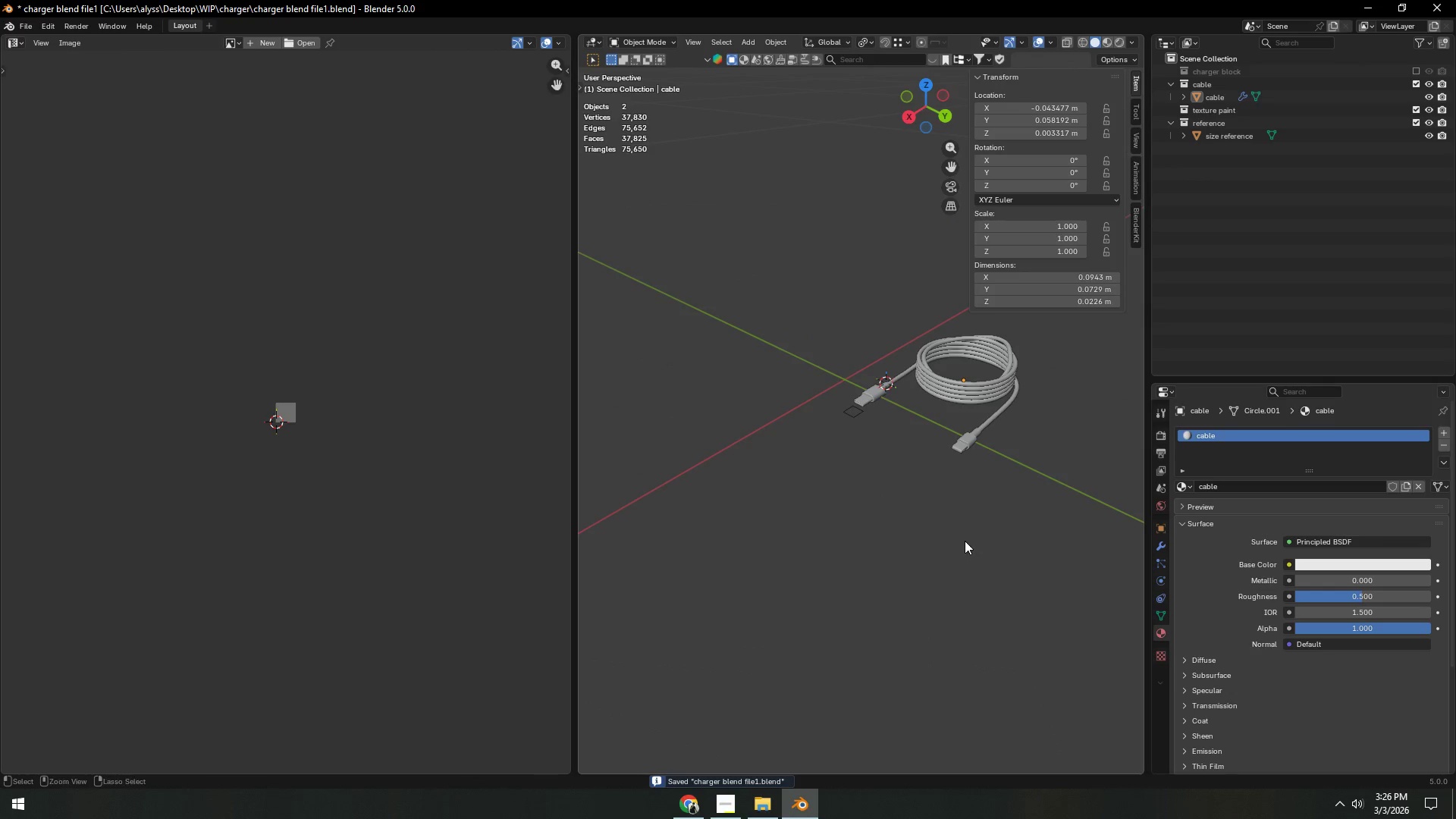 
key(Control+S)
 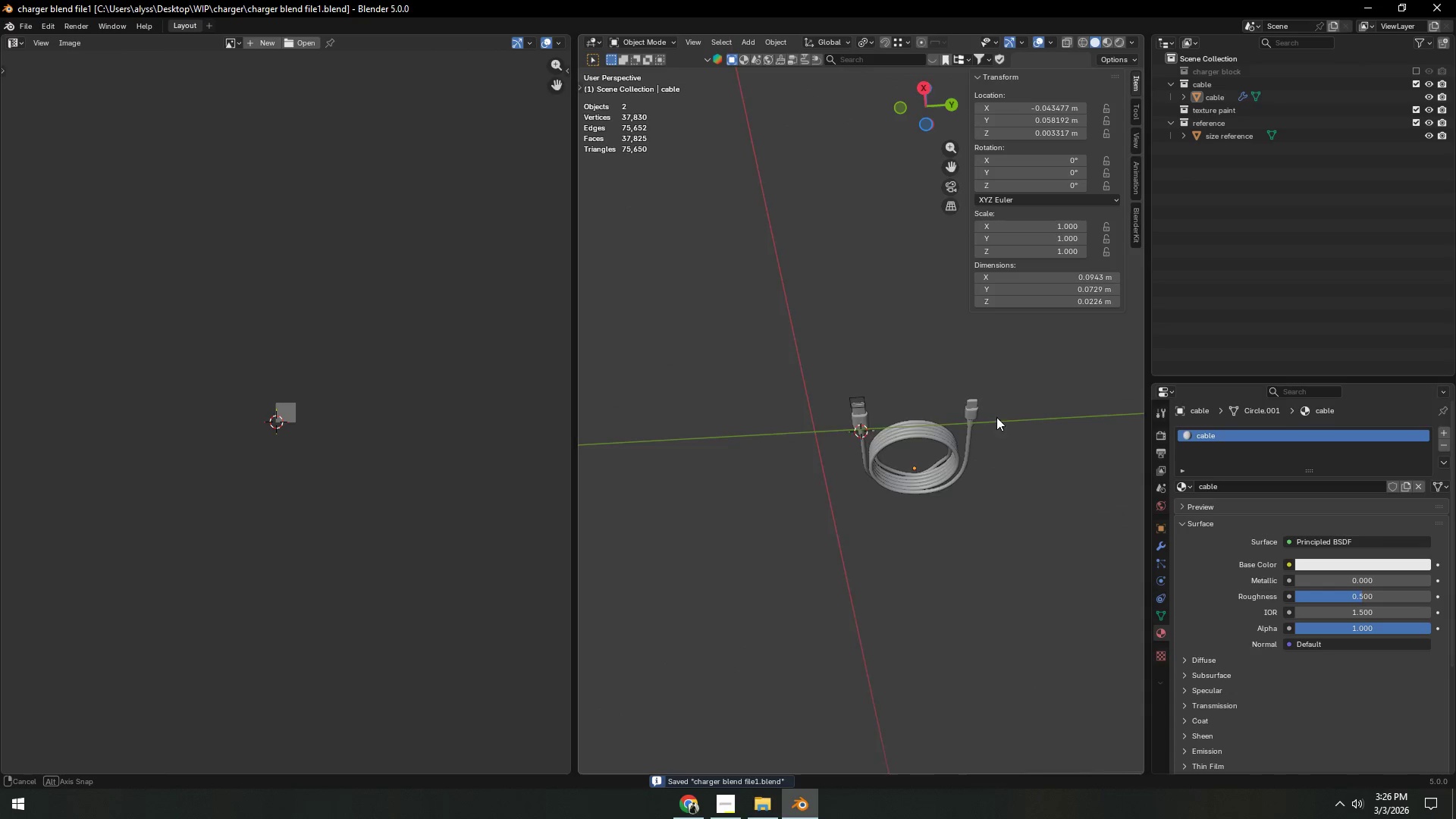 
scroll: coordinate [984, 450], scroll_direction: up, amount: 4.0
 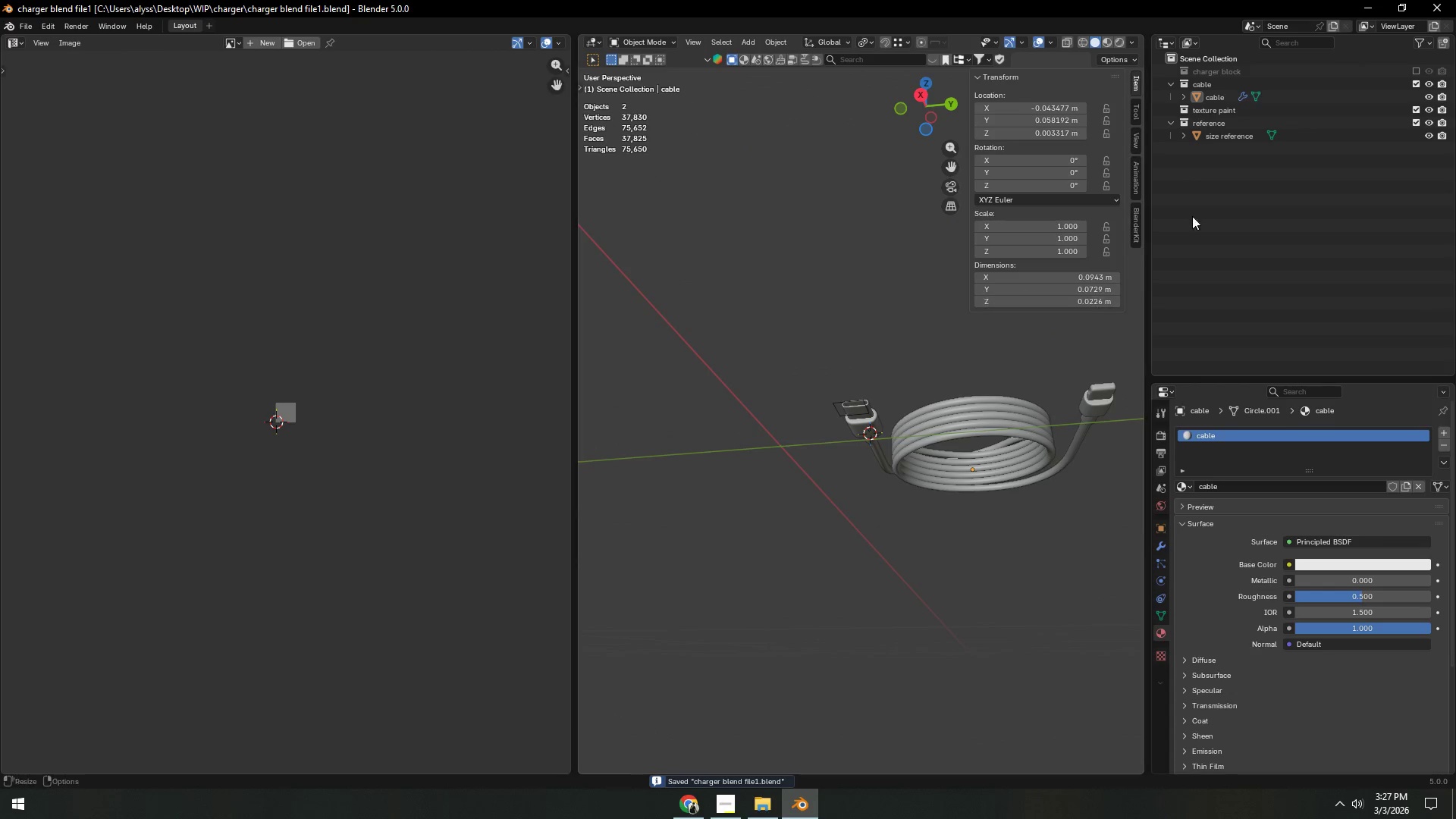 
left_click([1416, 69])
 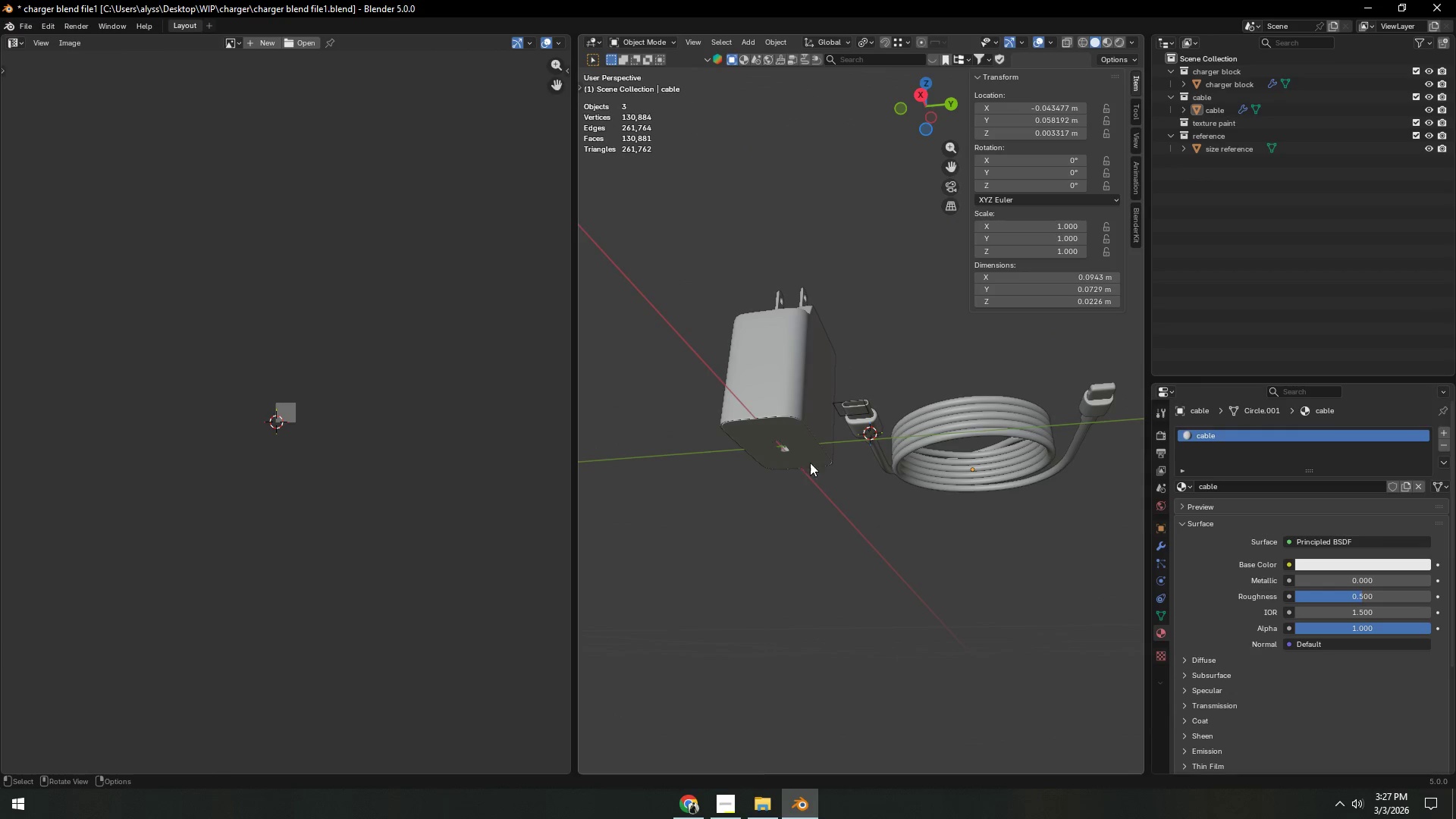 
scroll: coordinate [807, 450], scroll_direction: up, amount: 1.0
 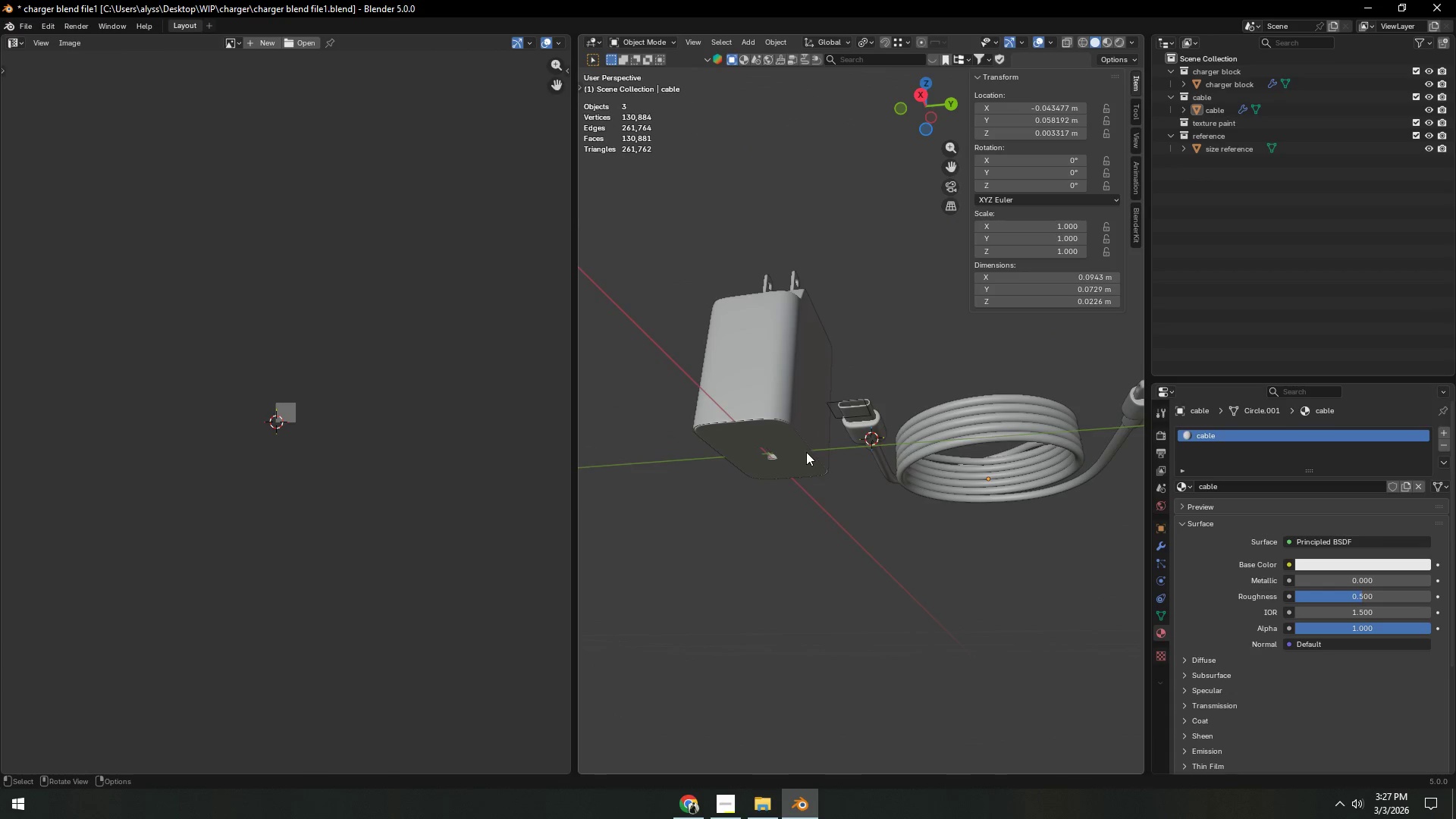 
left_click([805, 453])
 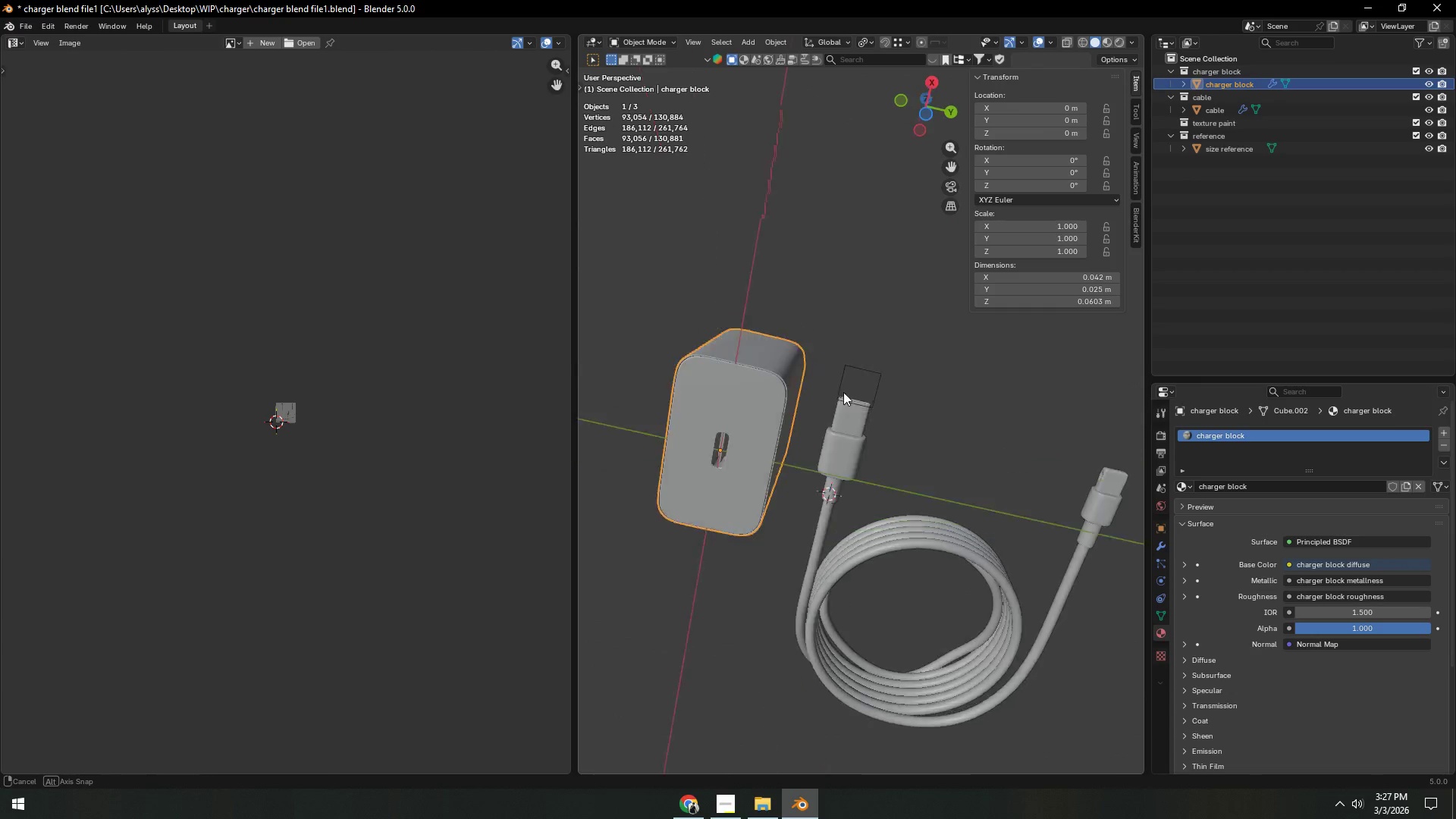 
key(Shift+ShiftLeft)
 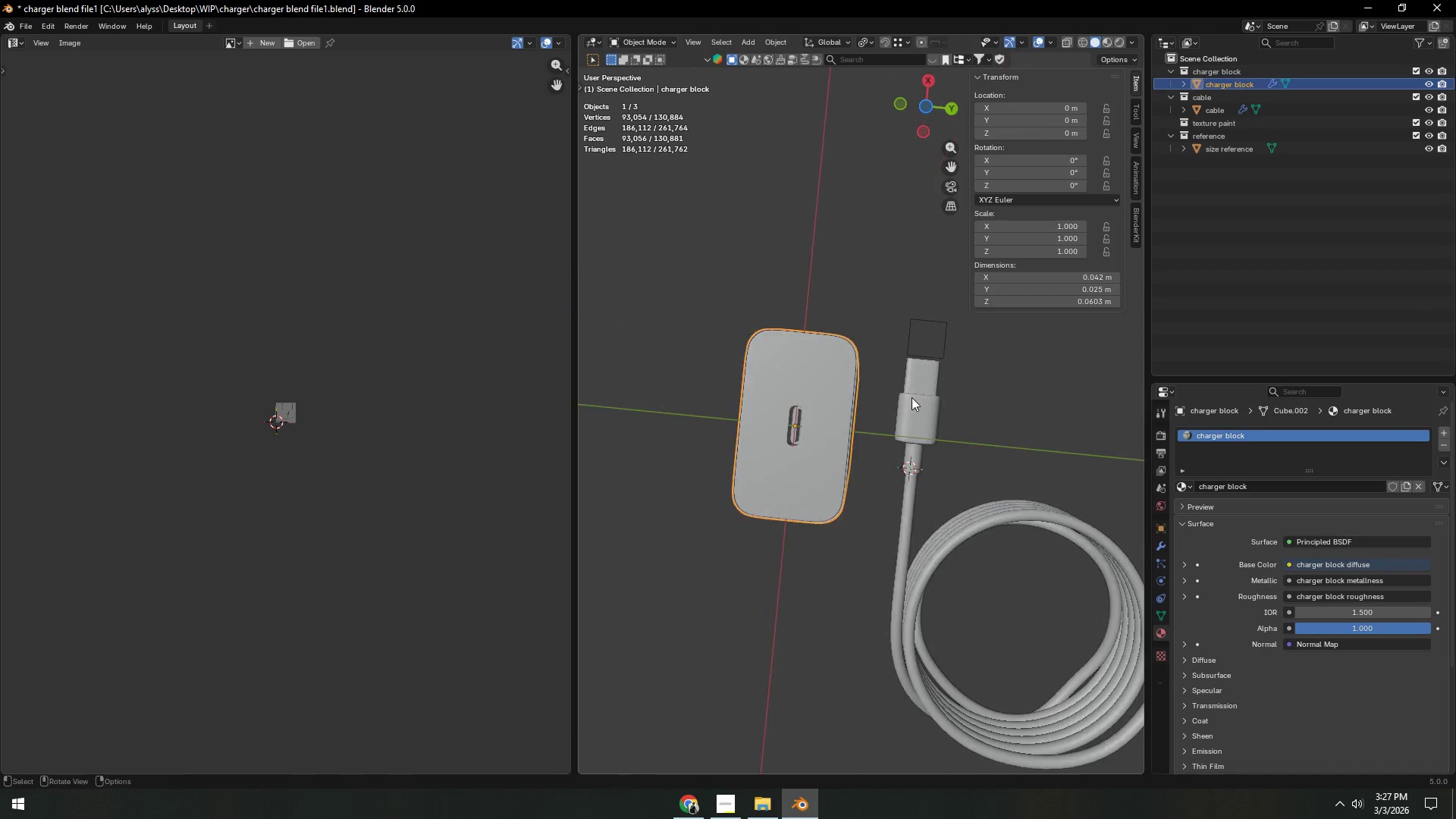 
scroll: coordinate [908, 407], scroll_direction: up, amount: 4.0
 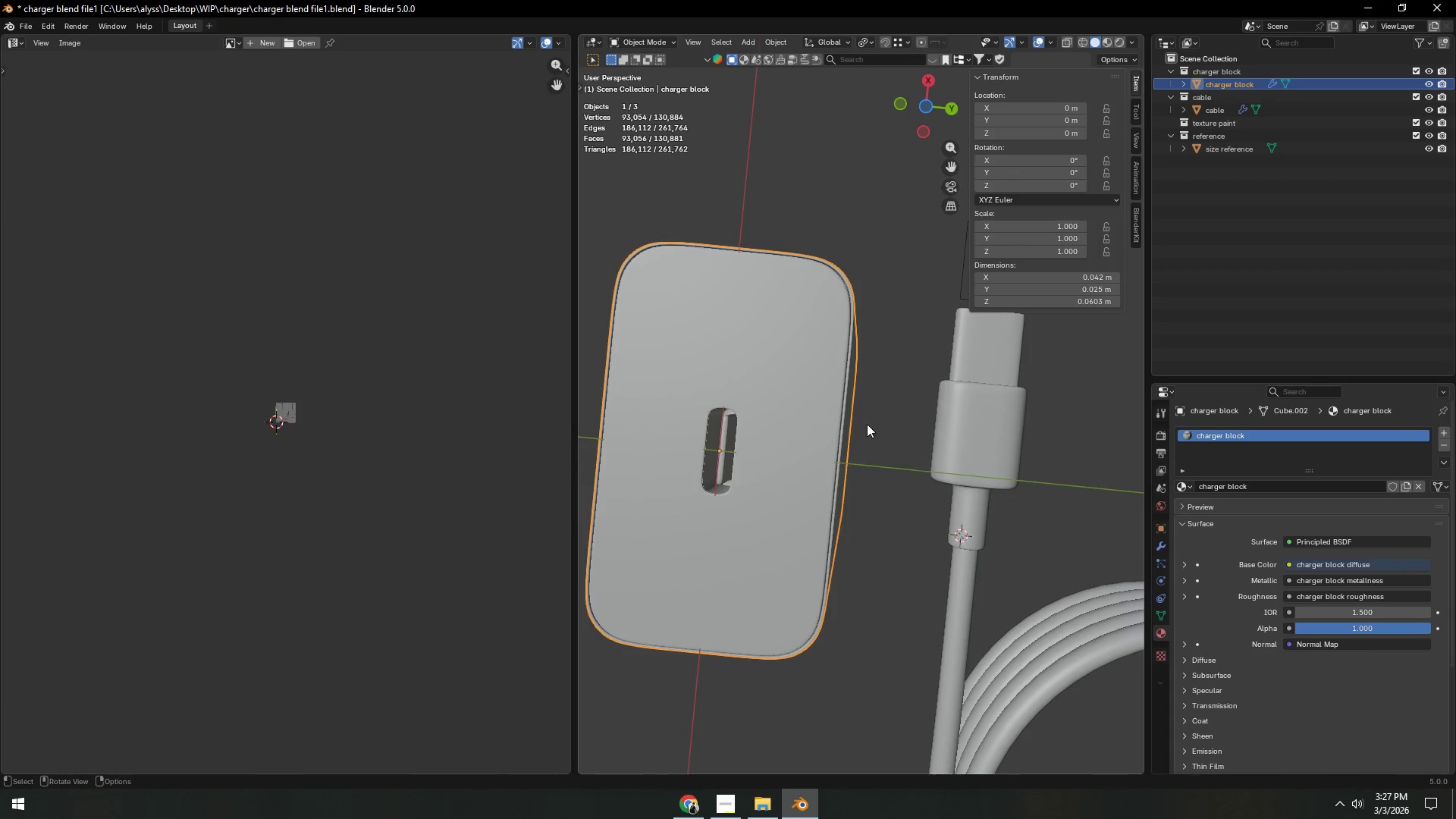 
key(Shift+ShiftLeft)
 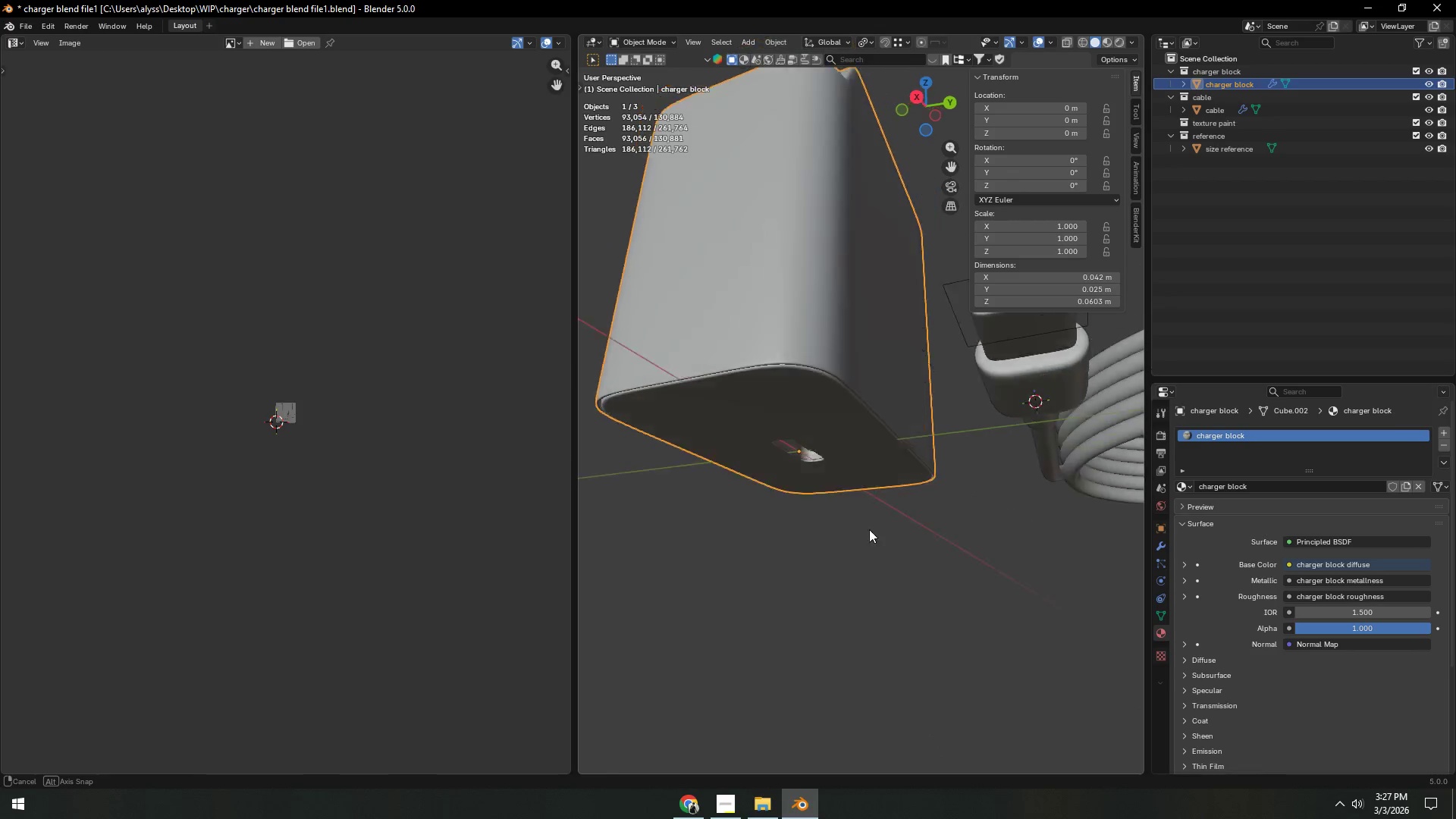 
wait(8.88)
 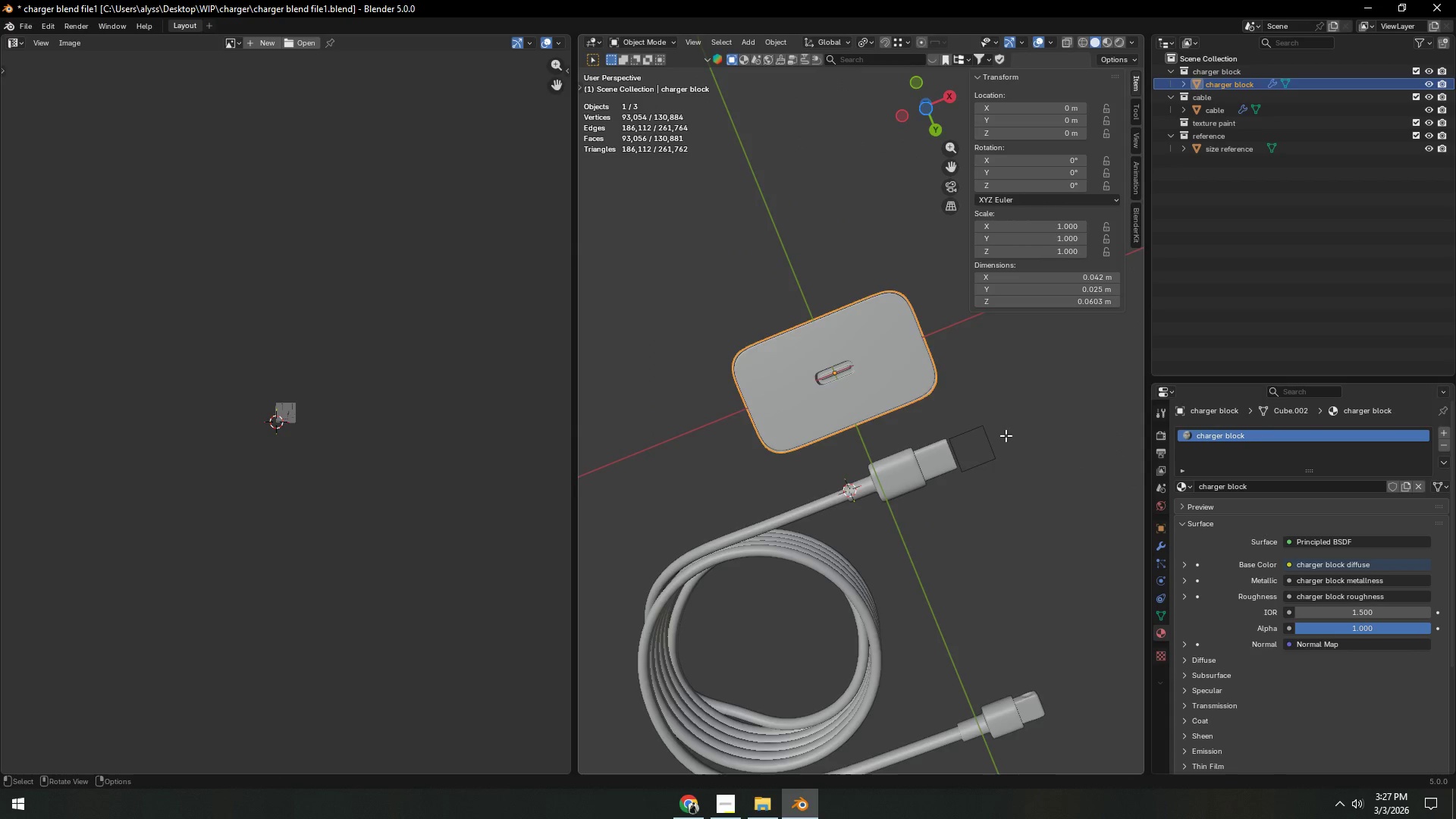 
key(Tab)
 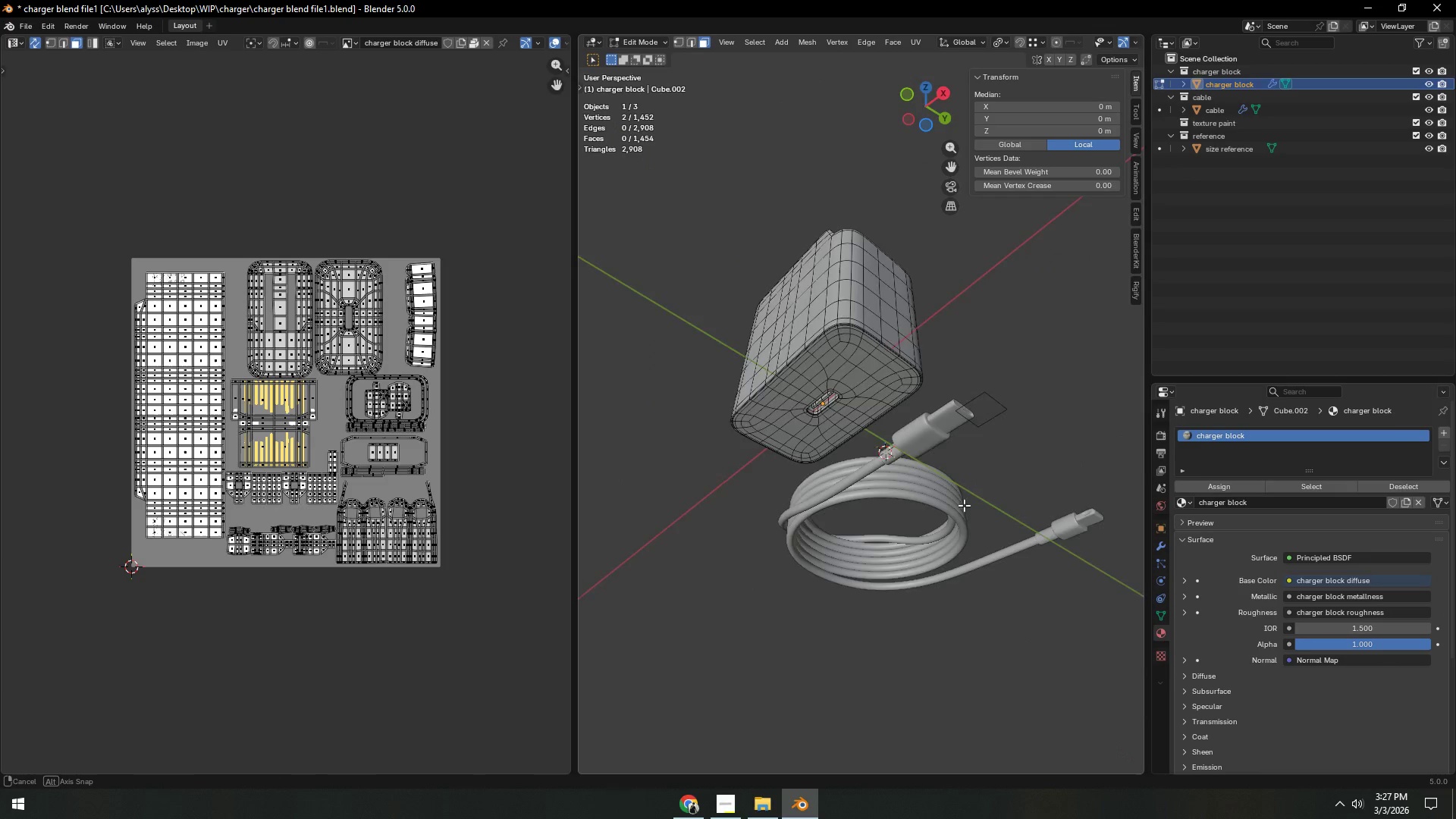 
scroll: coordinate [1007, 438], scroll_direction: down, amount: 4.0
 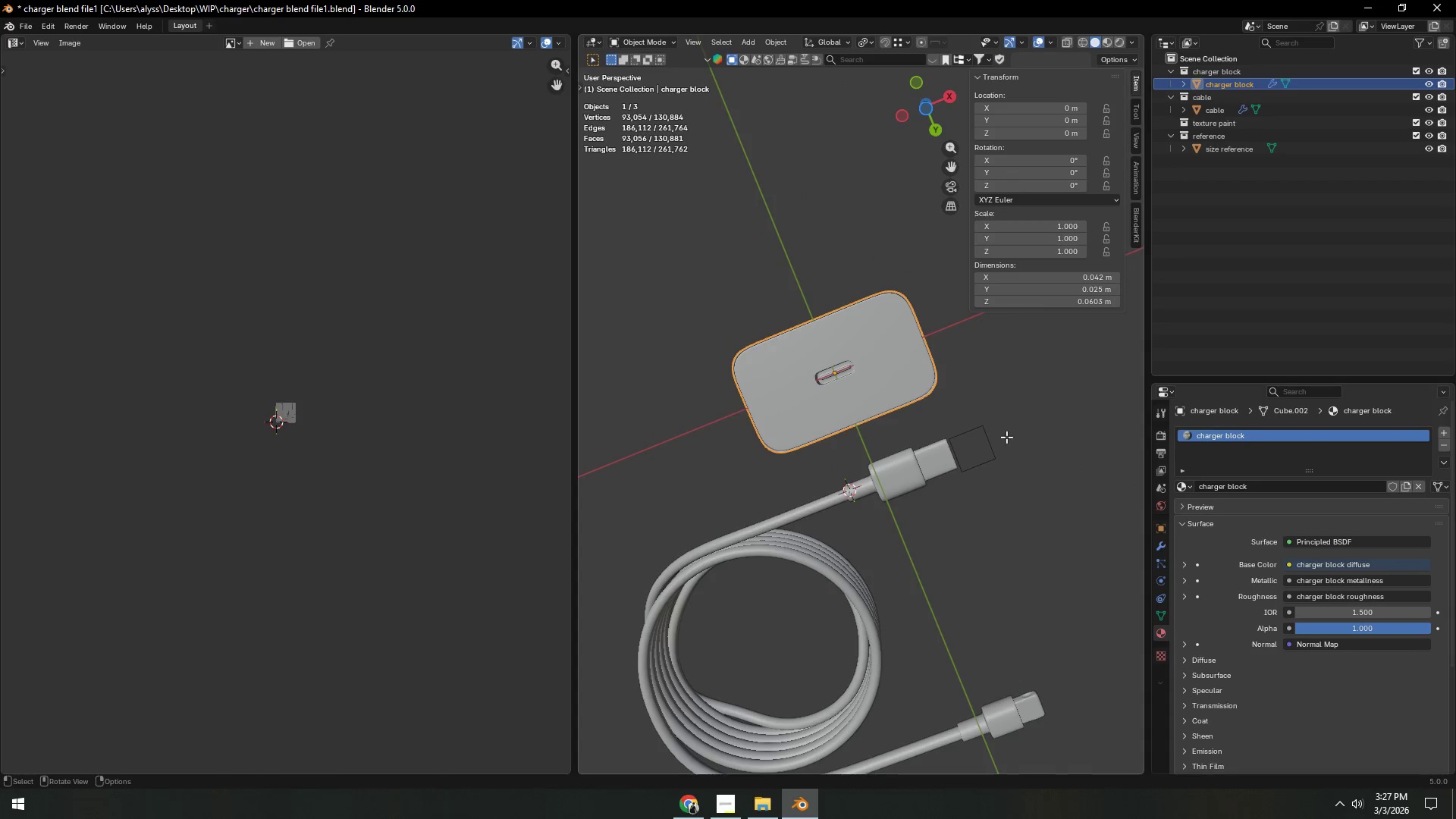 
key(Control+ControlLeft)
 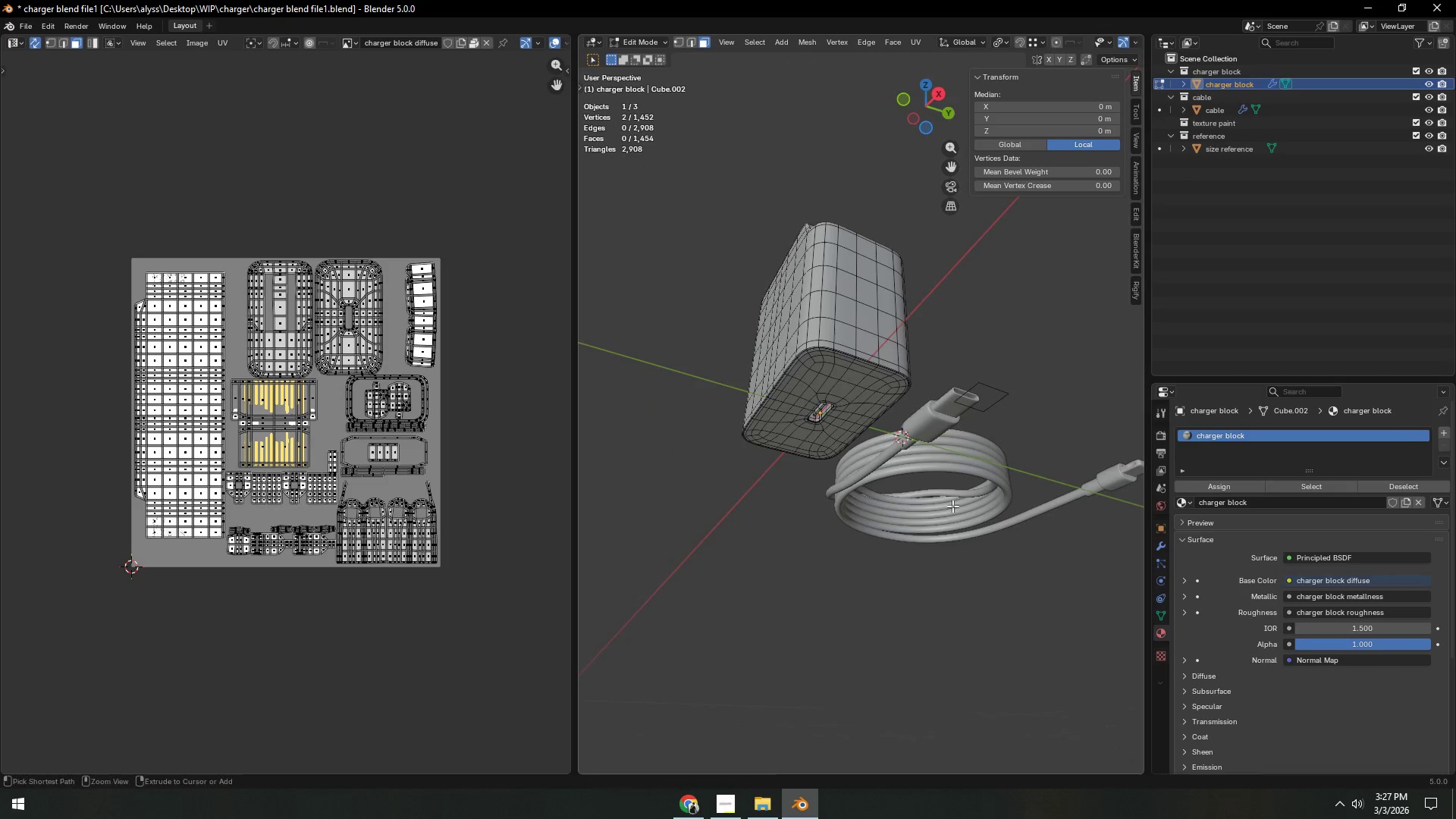 
key(Control+S)
 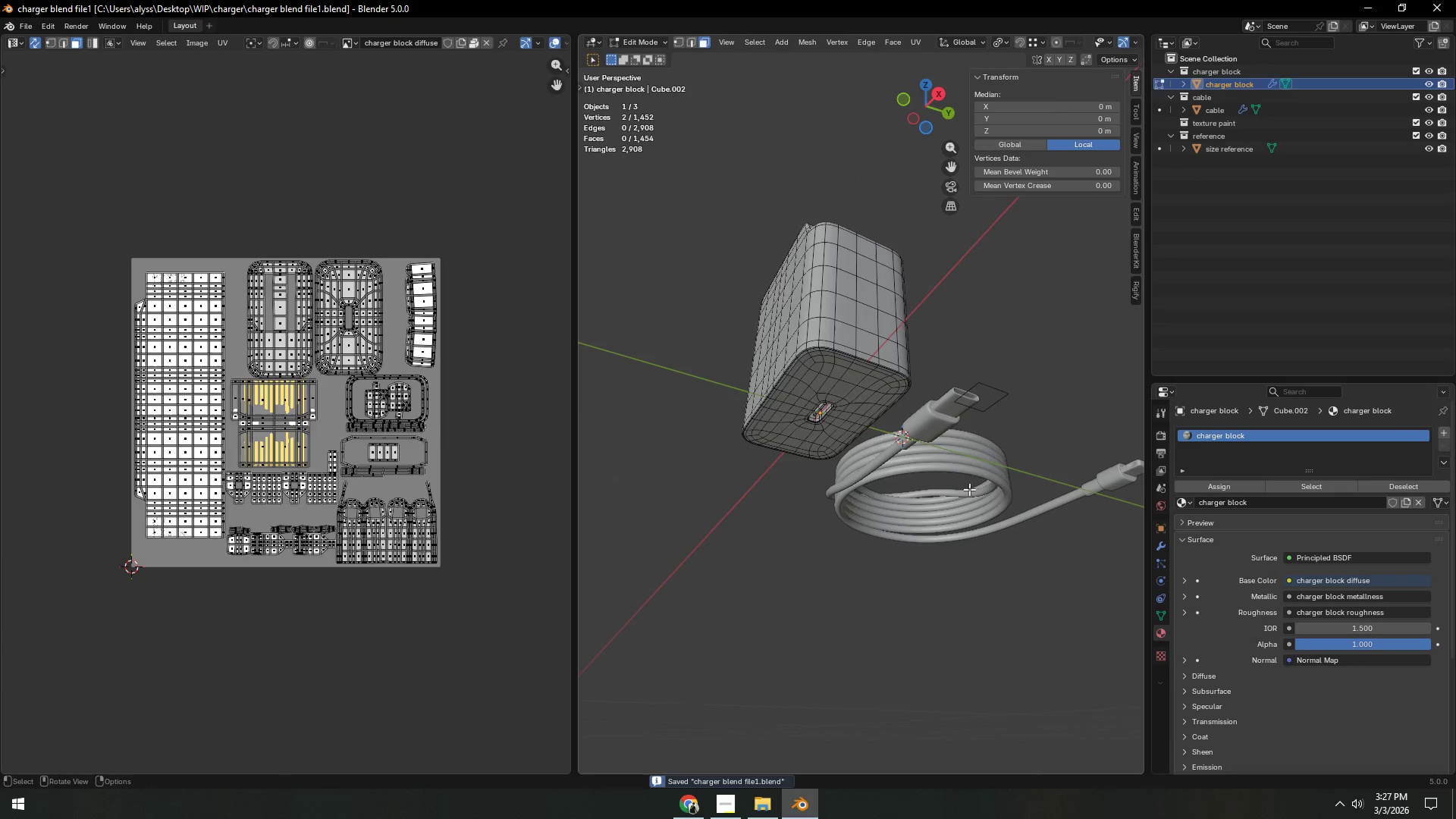 
key(Tab)
 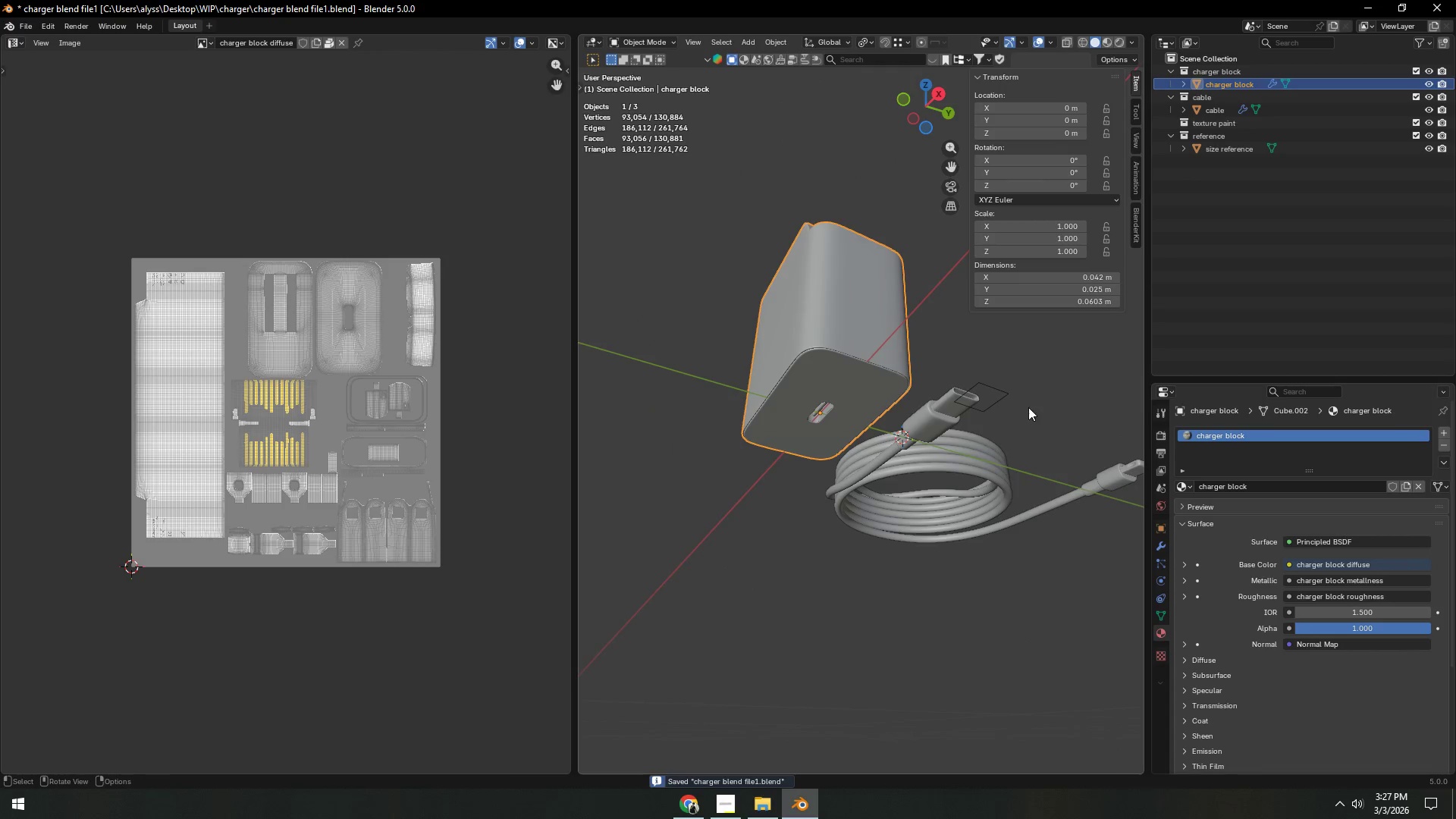 
left_click([1037, 405])
 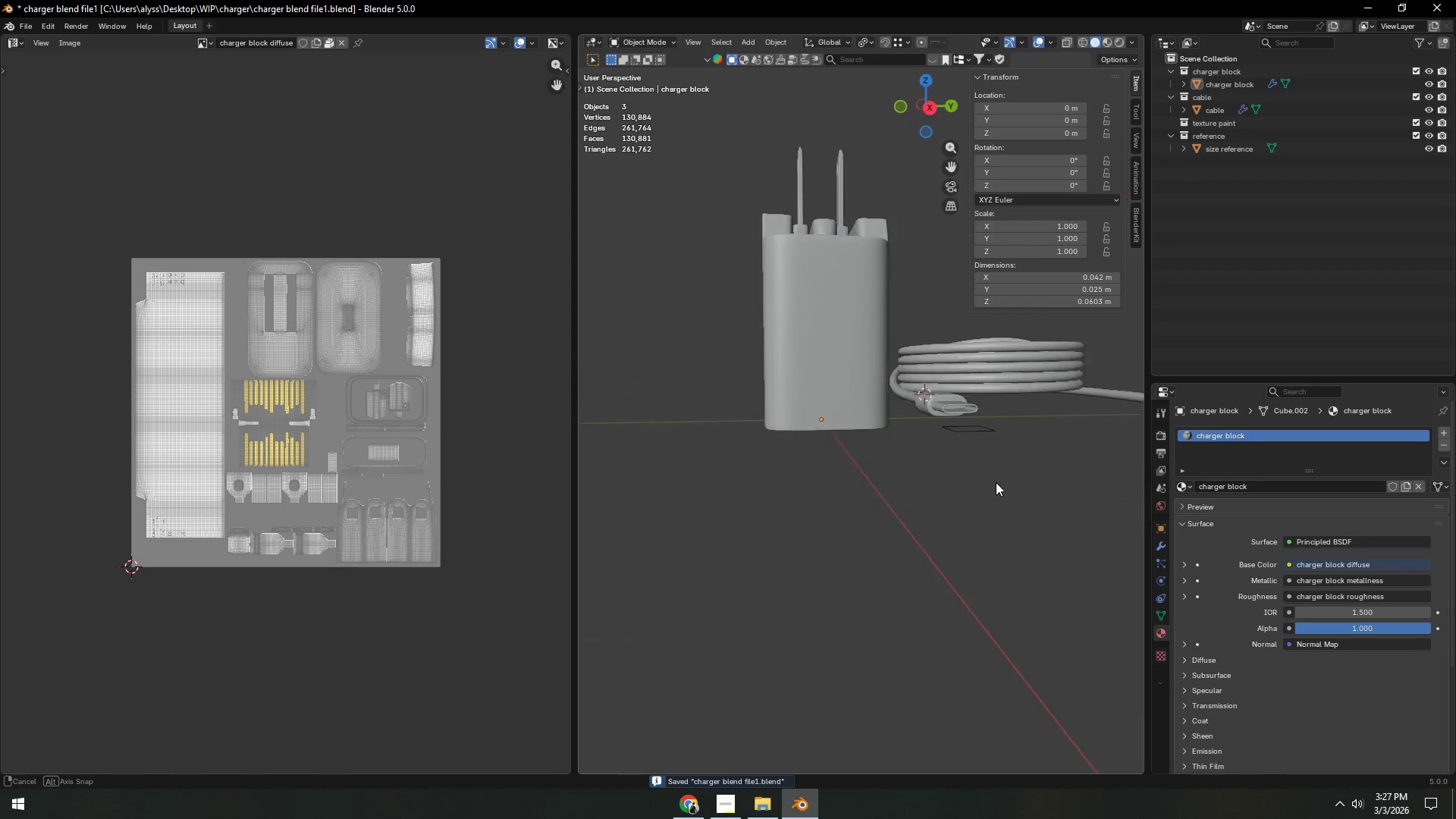 
key(Control+ControlLeft)
 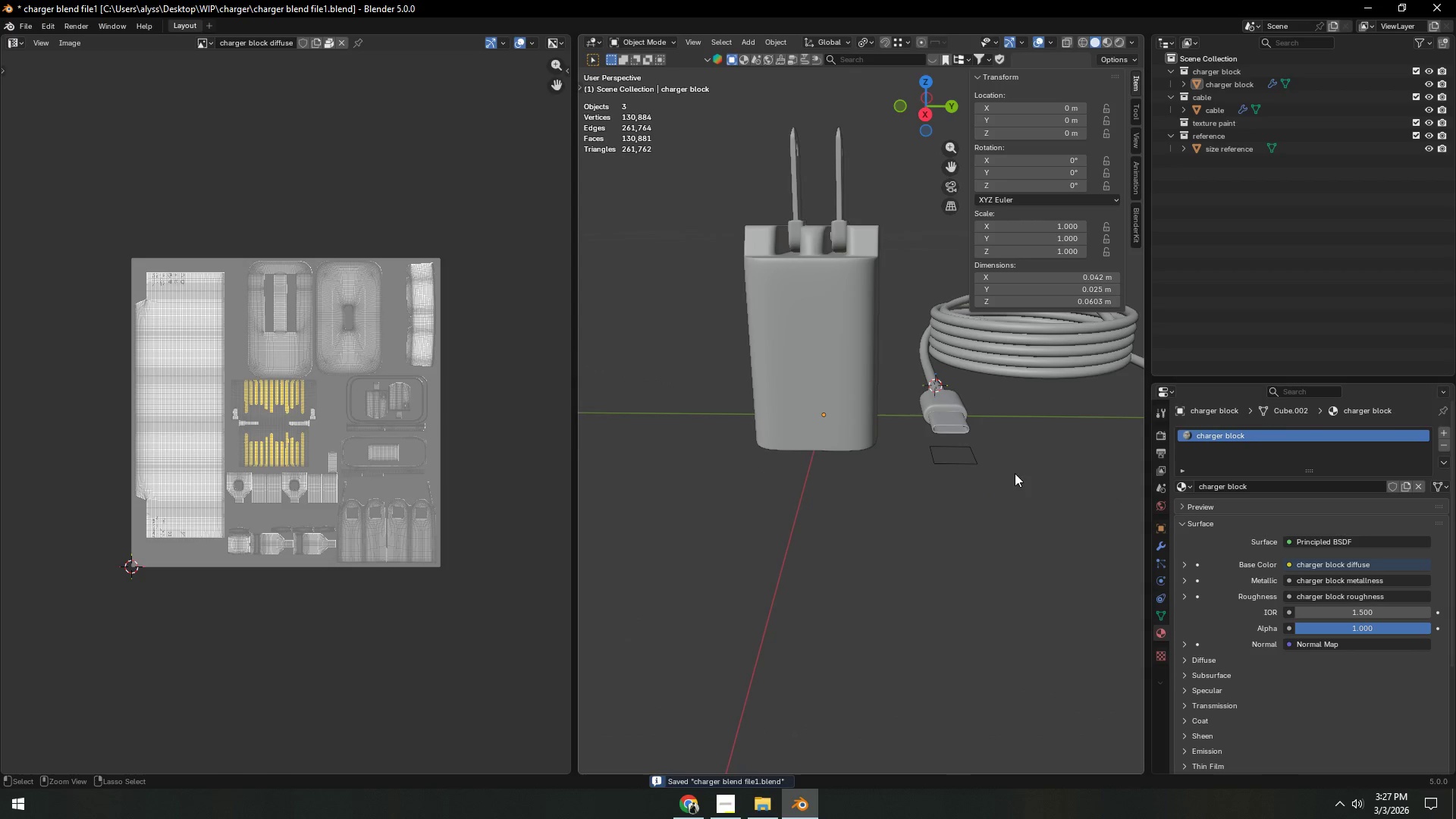 
key(Control+S)
 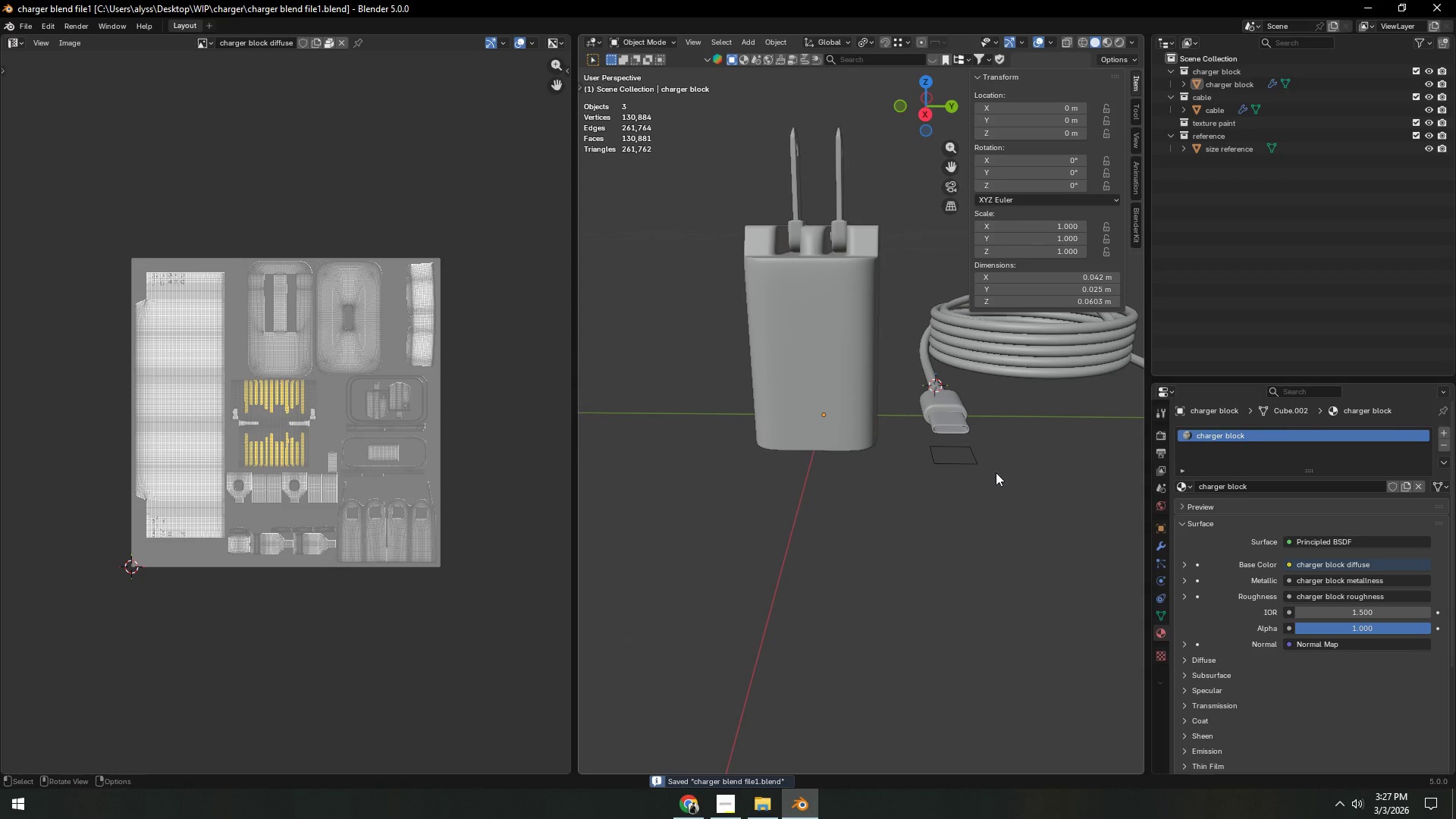 
left_click([982, 475])
 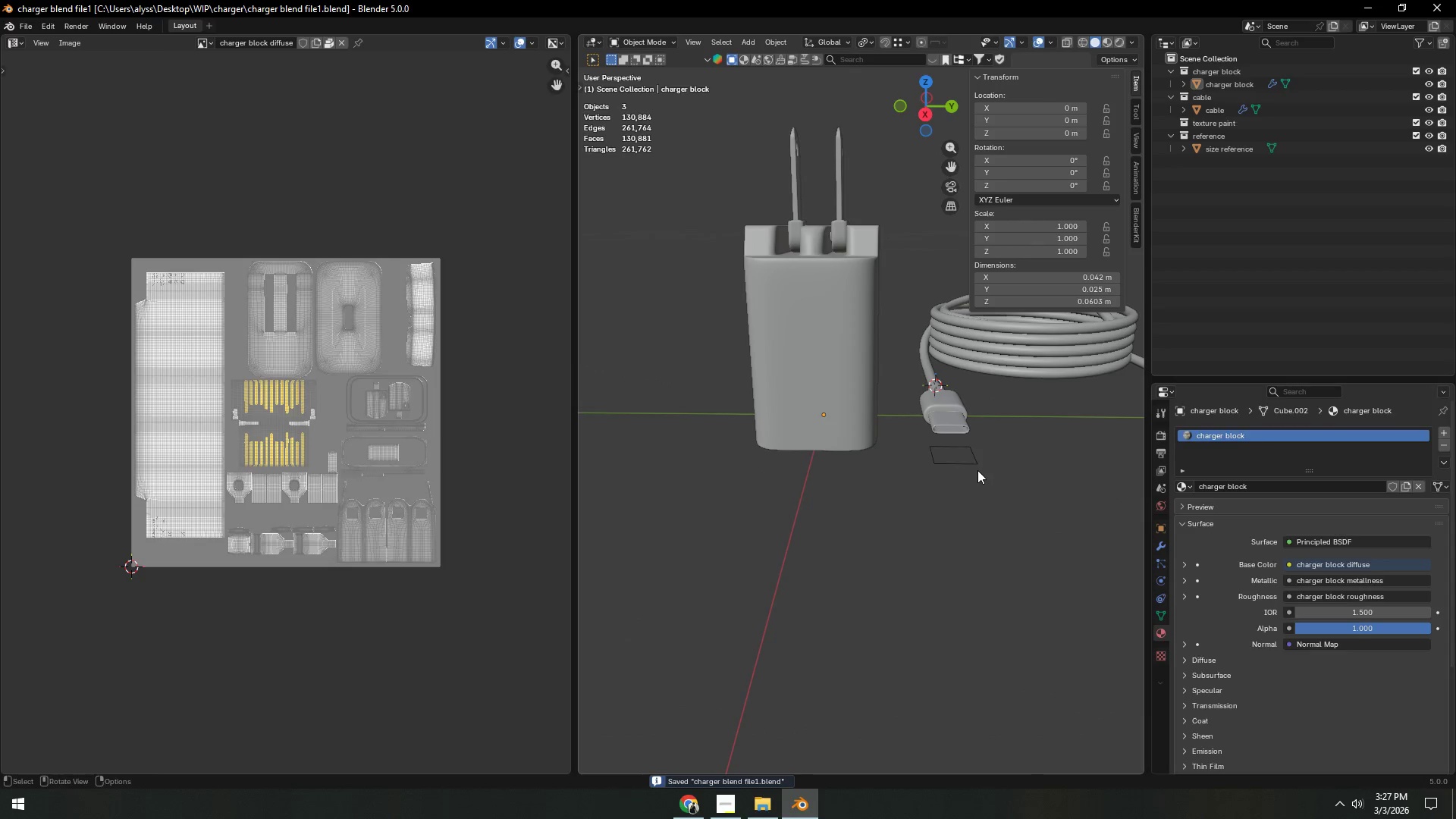 
key(Shift+ShiftLeft)
 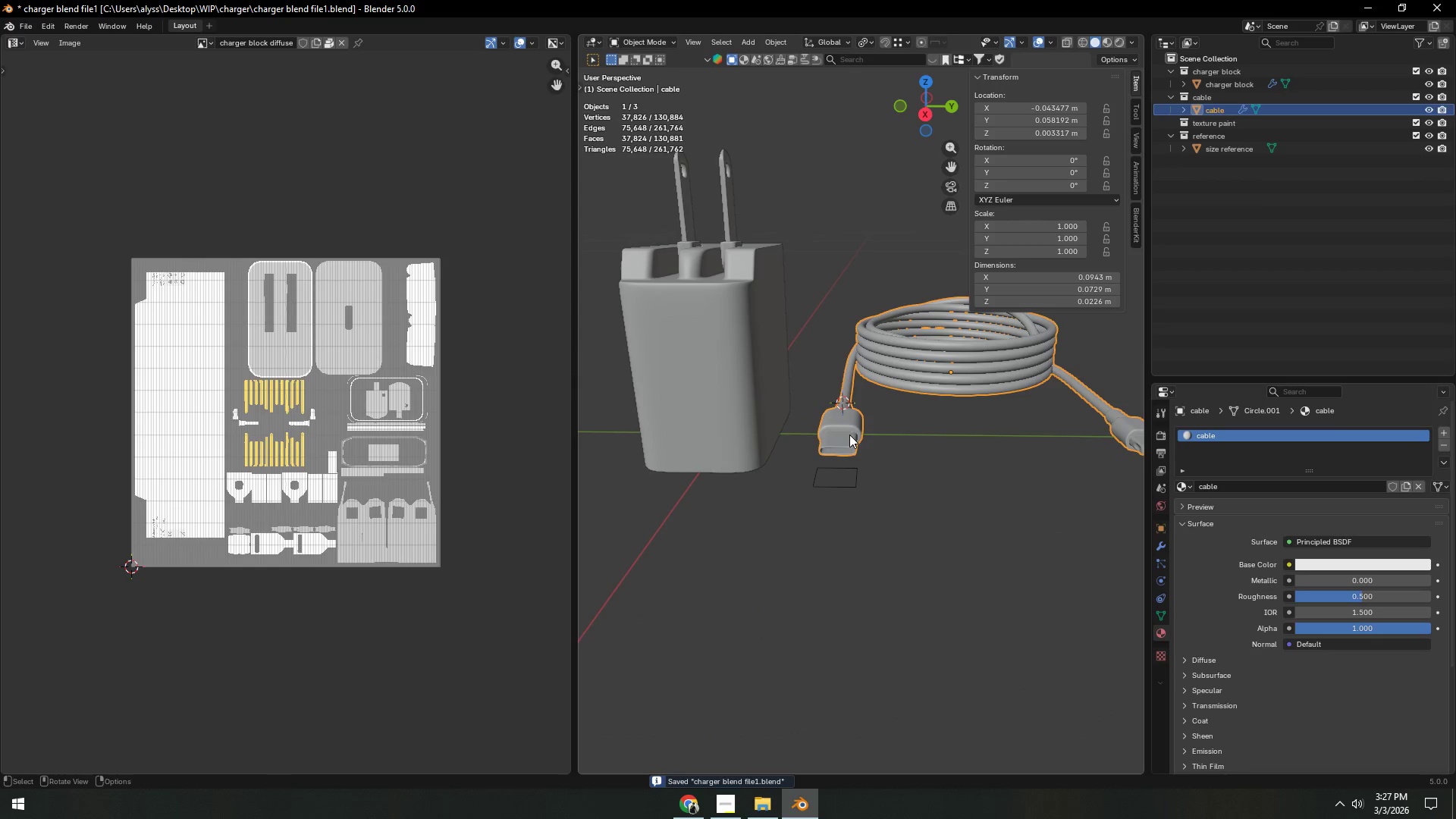 
key(Control+A)
 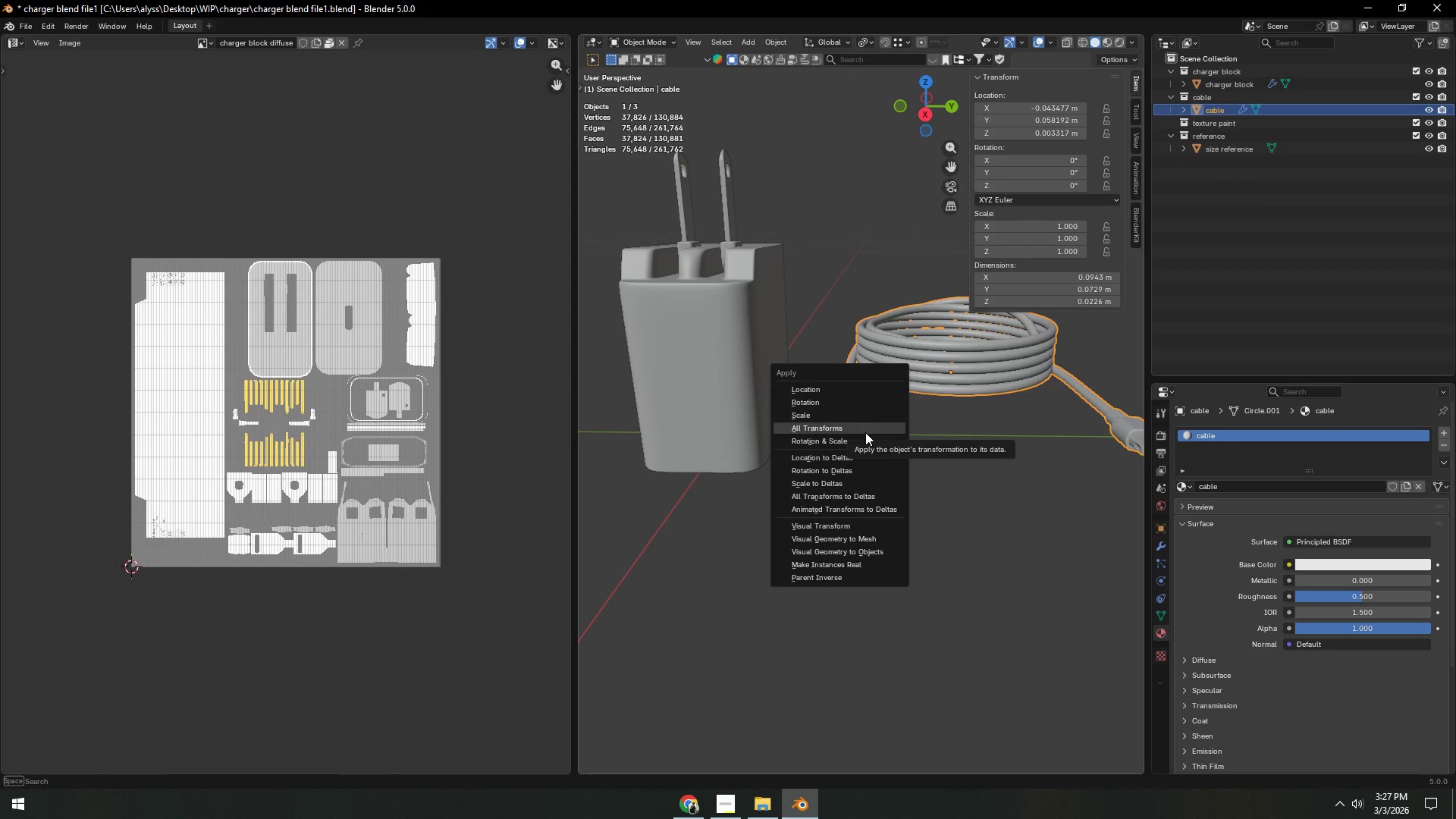 
left_click([855, 441])
 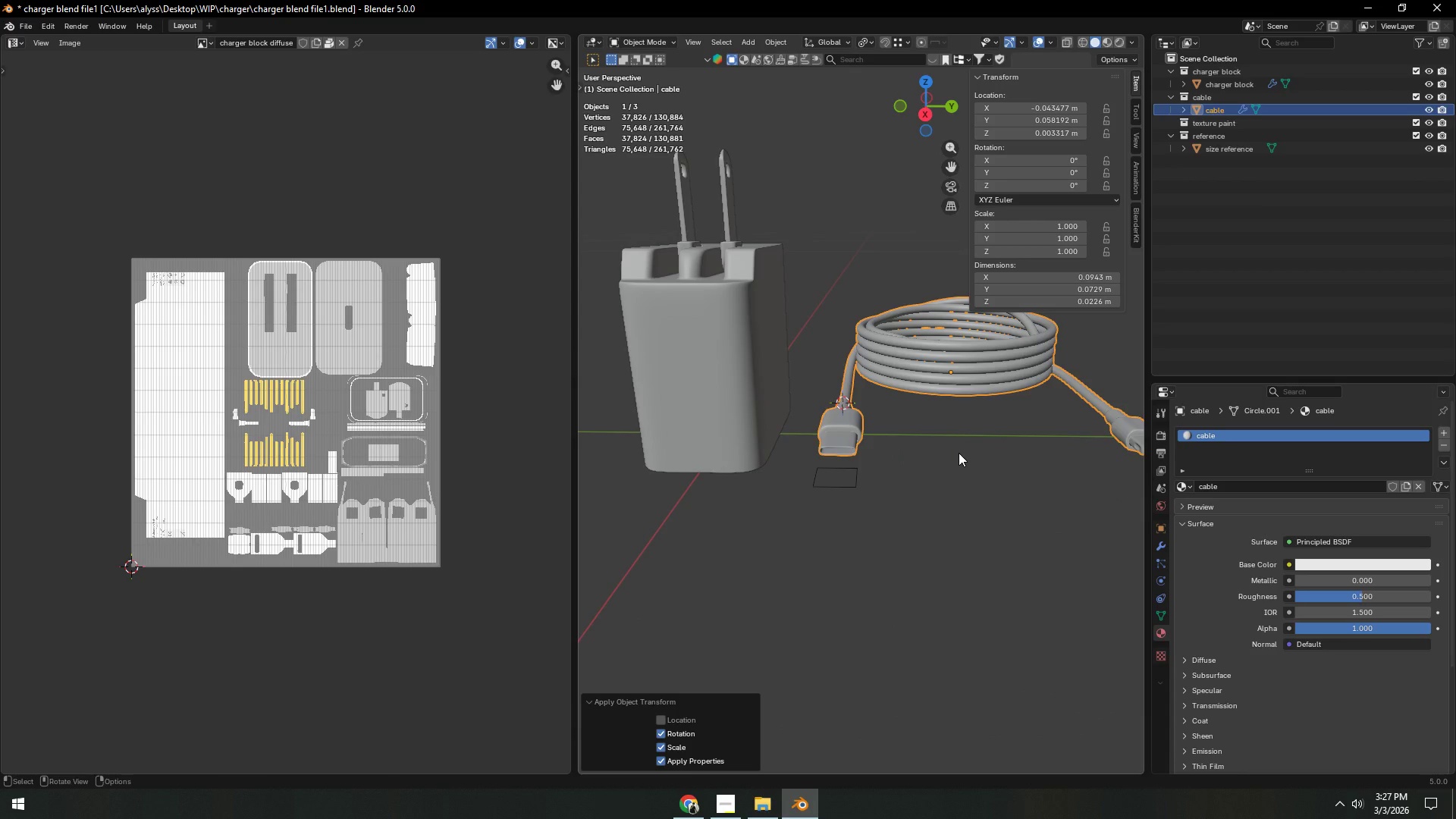 
left_click([959, 453])
 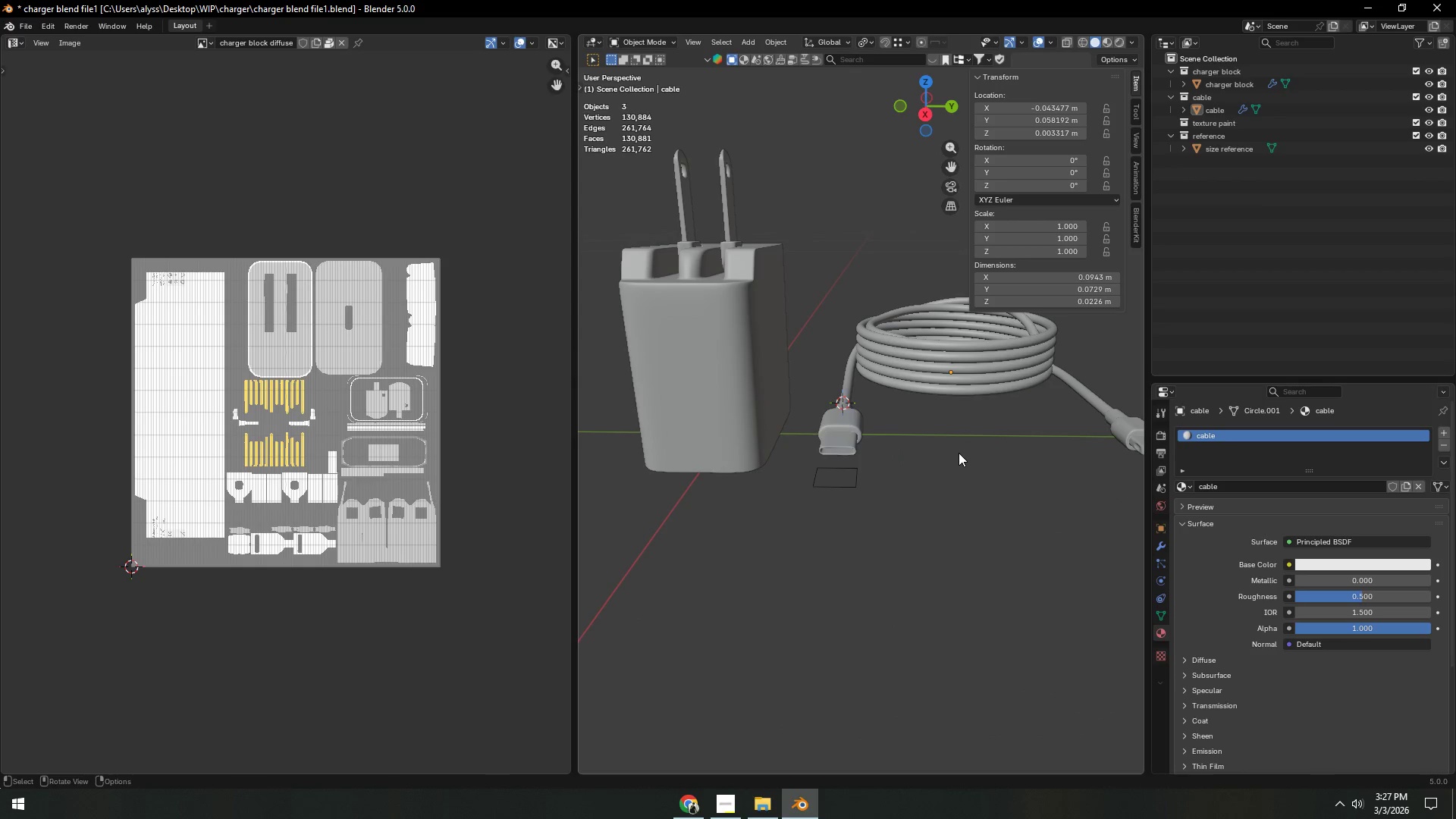 
key(Control+ControlLeft)
 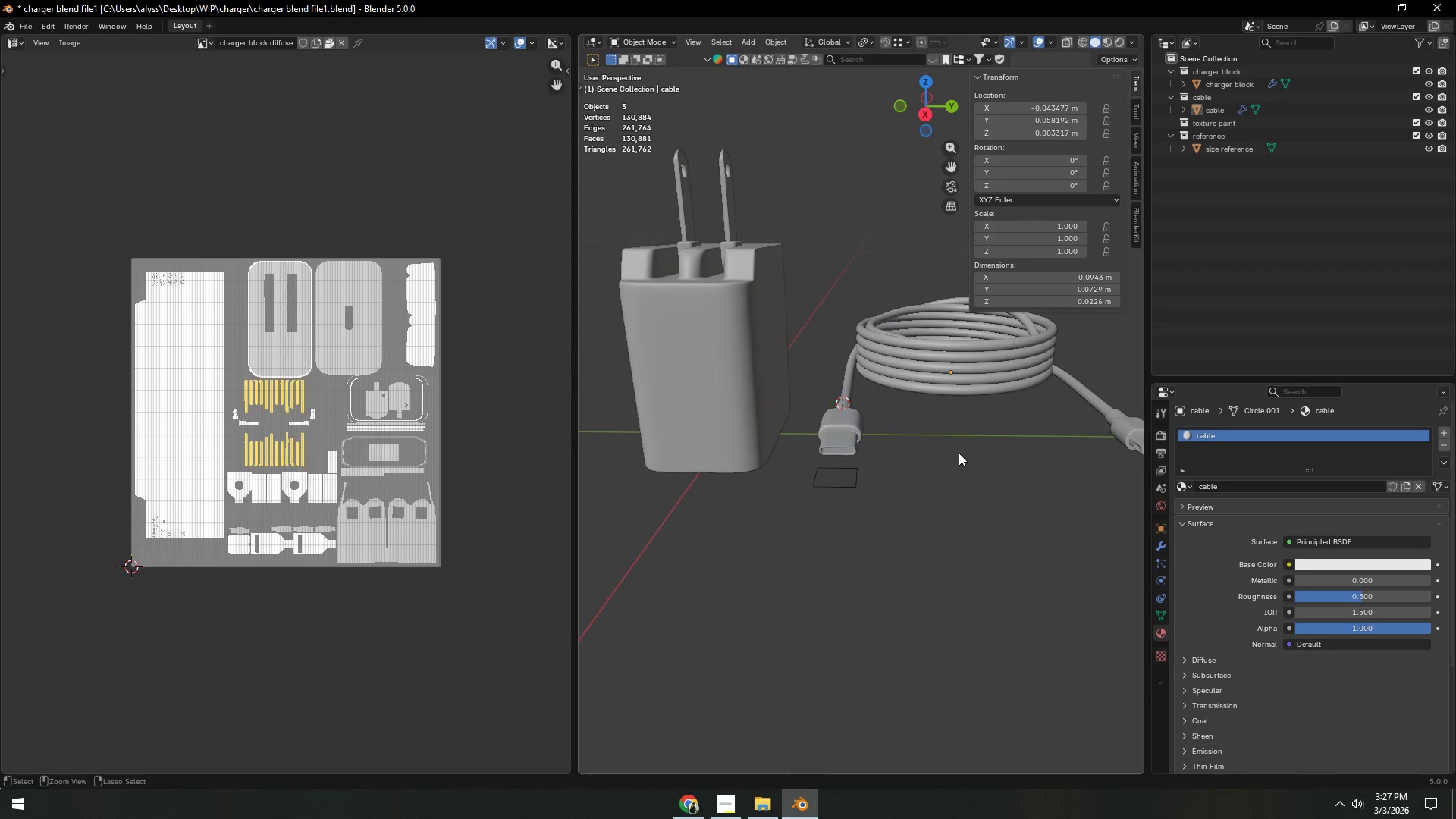 
key(Control+S)
 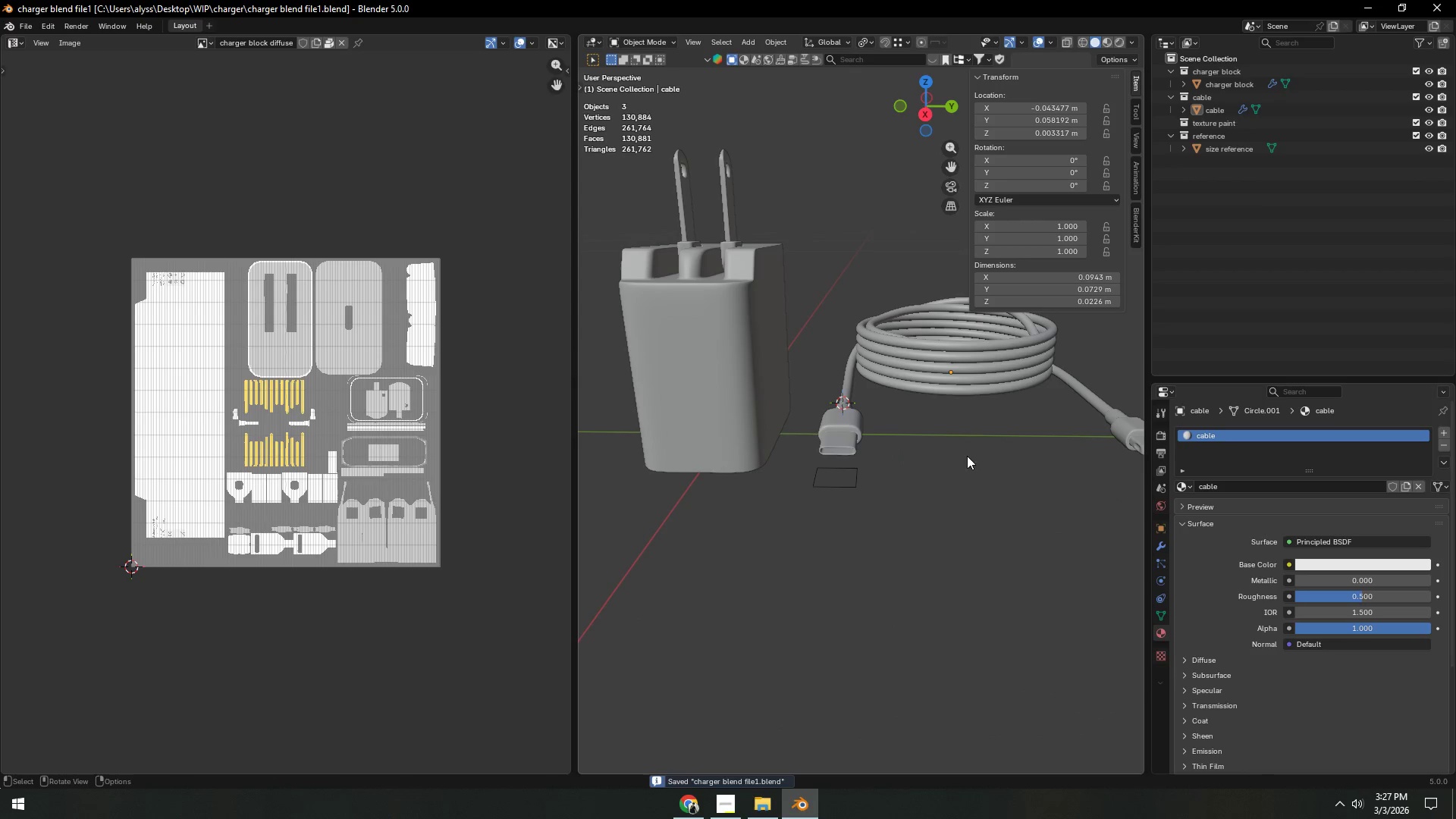 
key(Shift+ShiftLeft)
 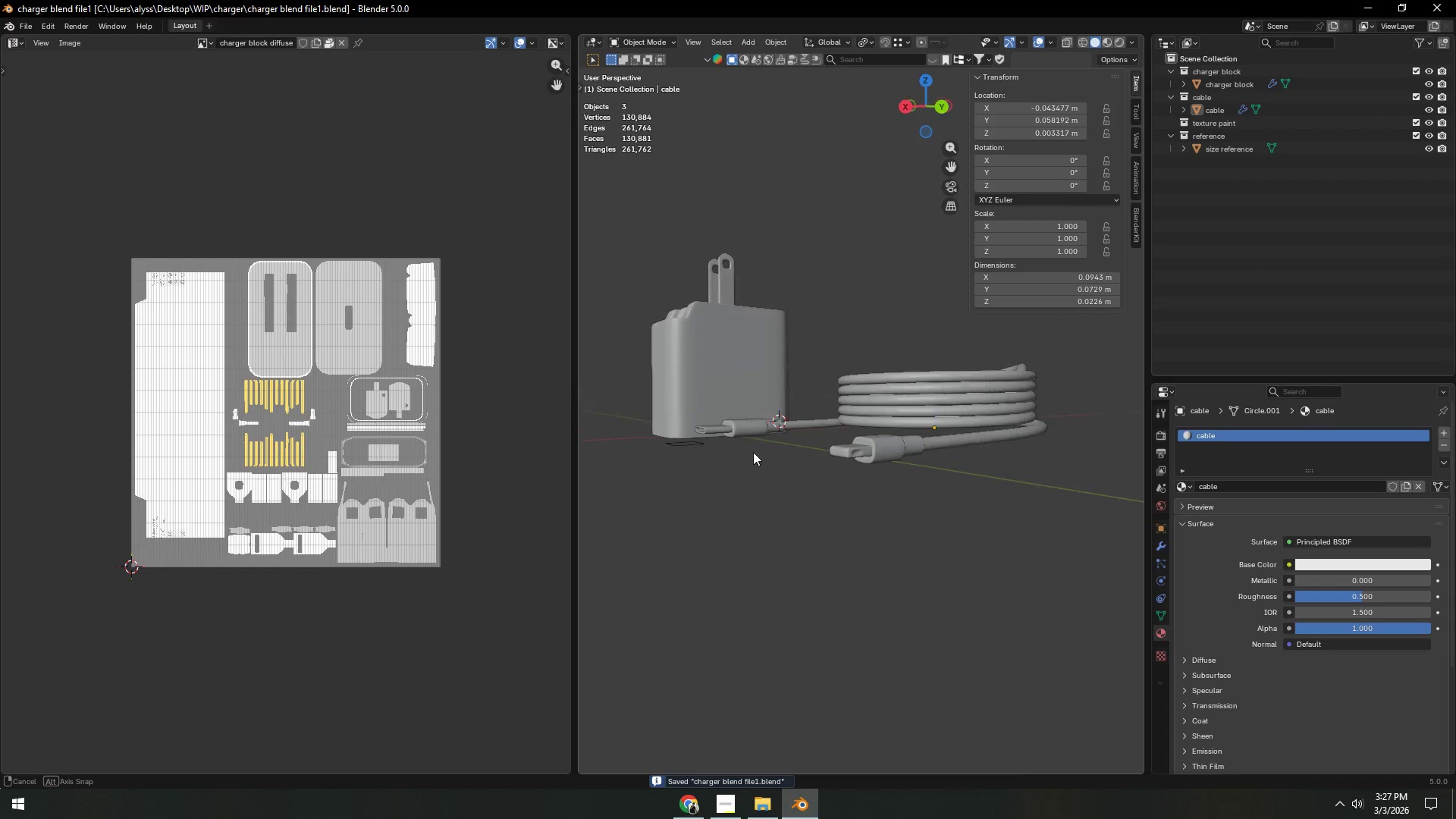 
scroll: coordinate [809, 471], scroll_direction: up, amount: 4.0
 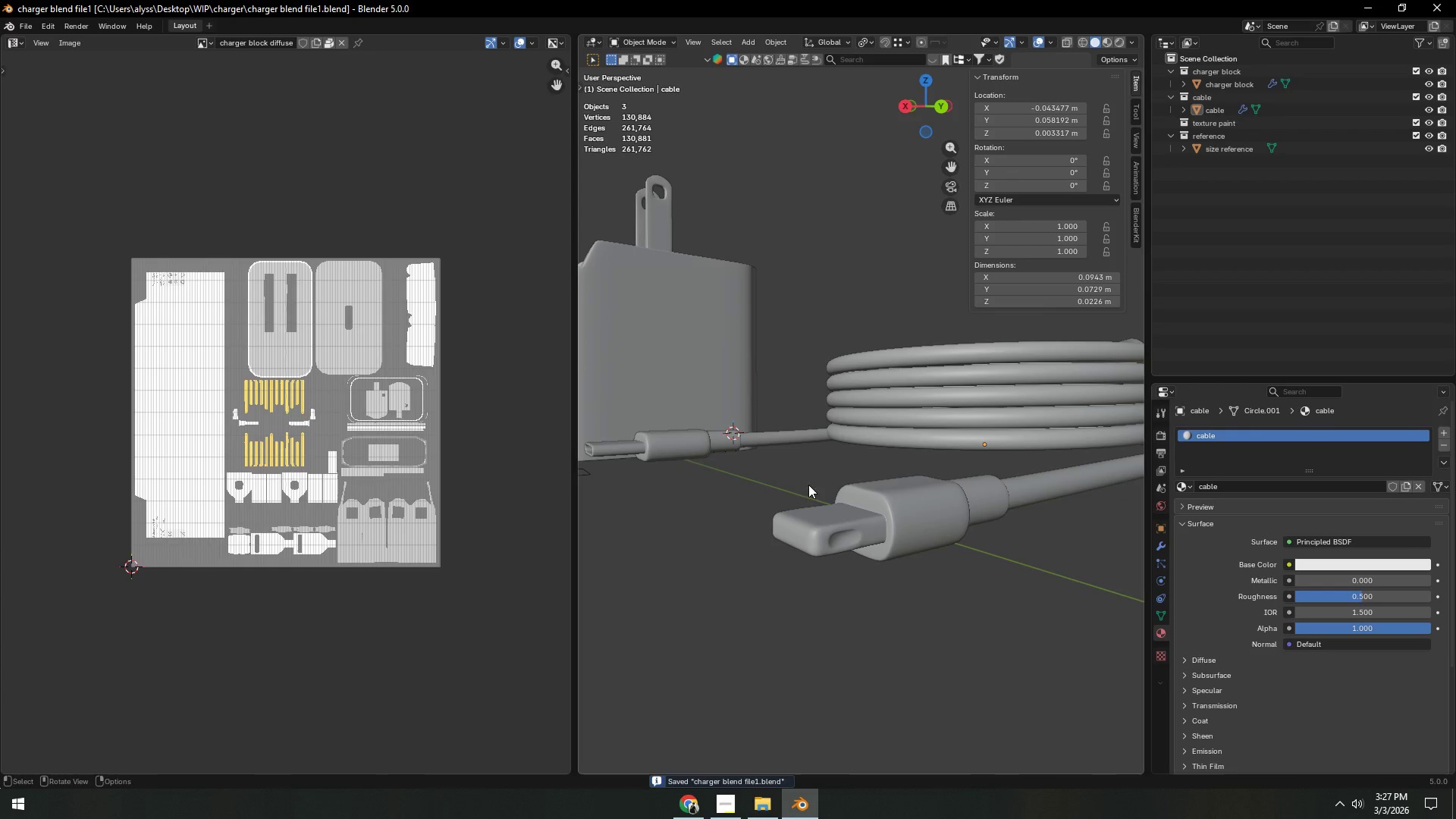 
hold_key(key=ShiftLeft, duration=0.48)
 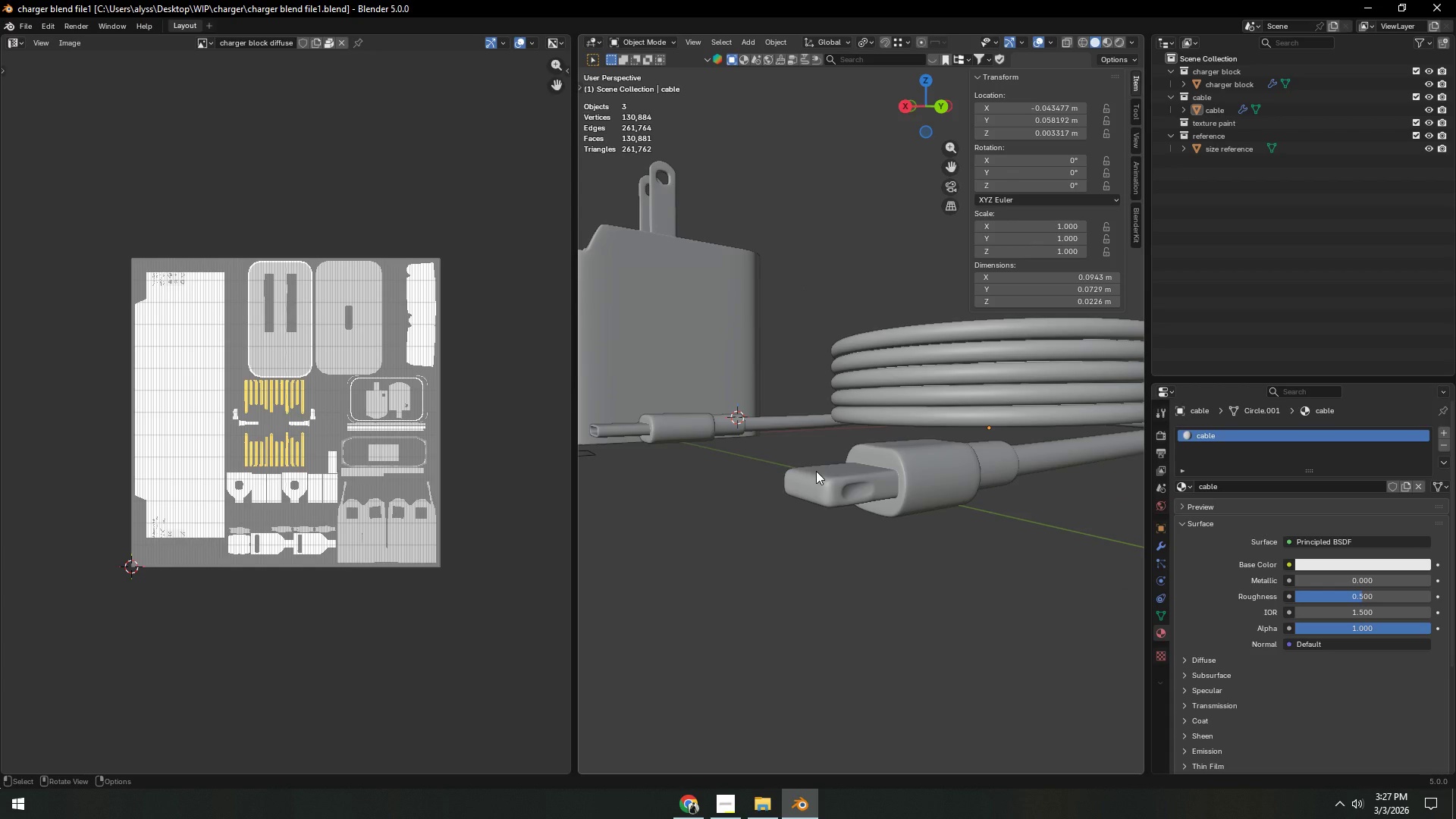 
wait(5.31)
 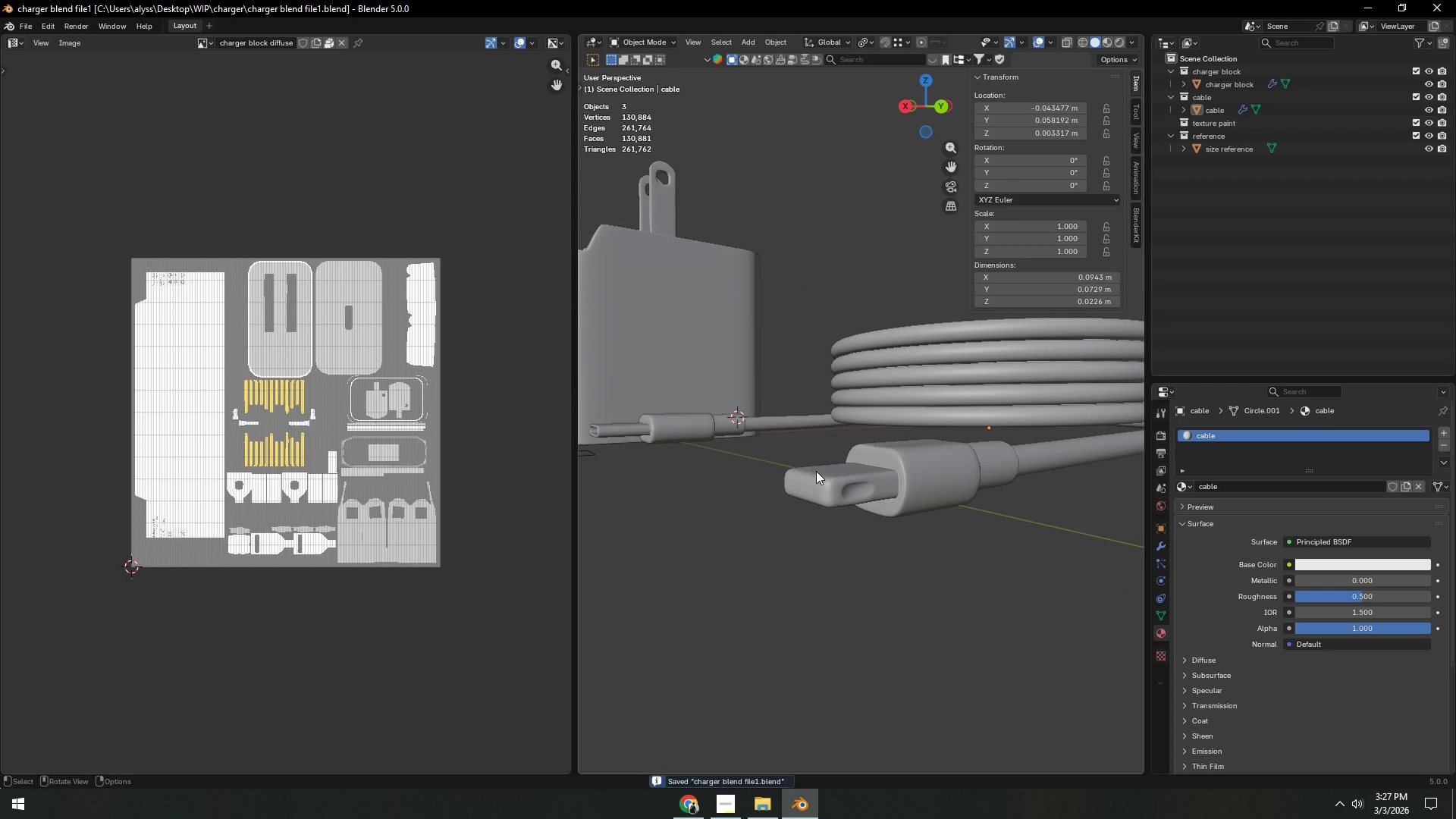 
scroll: coordinate [762, 484], scroll_direction: down, amount: 3.0
 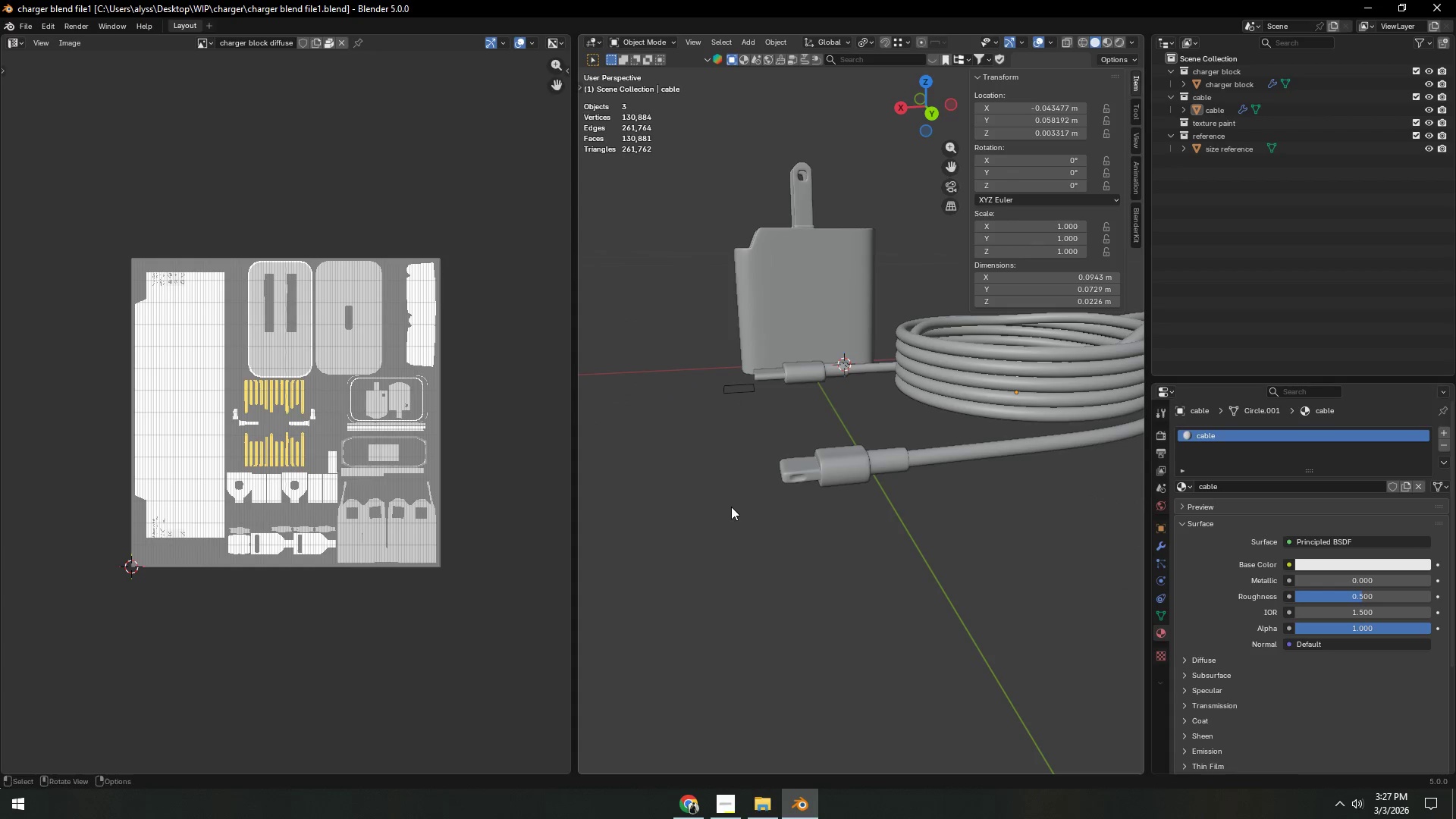 
scroll: coordinate [758, 514], scroll_direction: up, amount: 2.0
 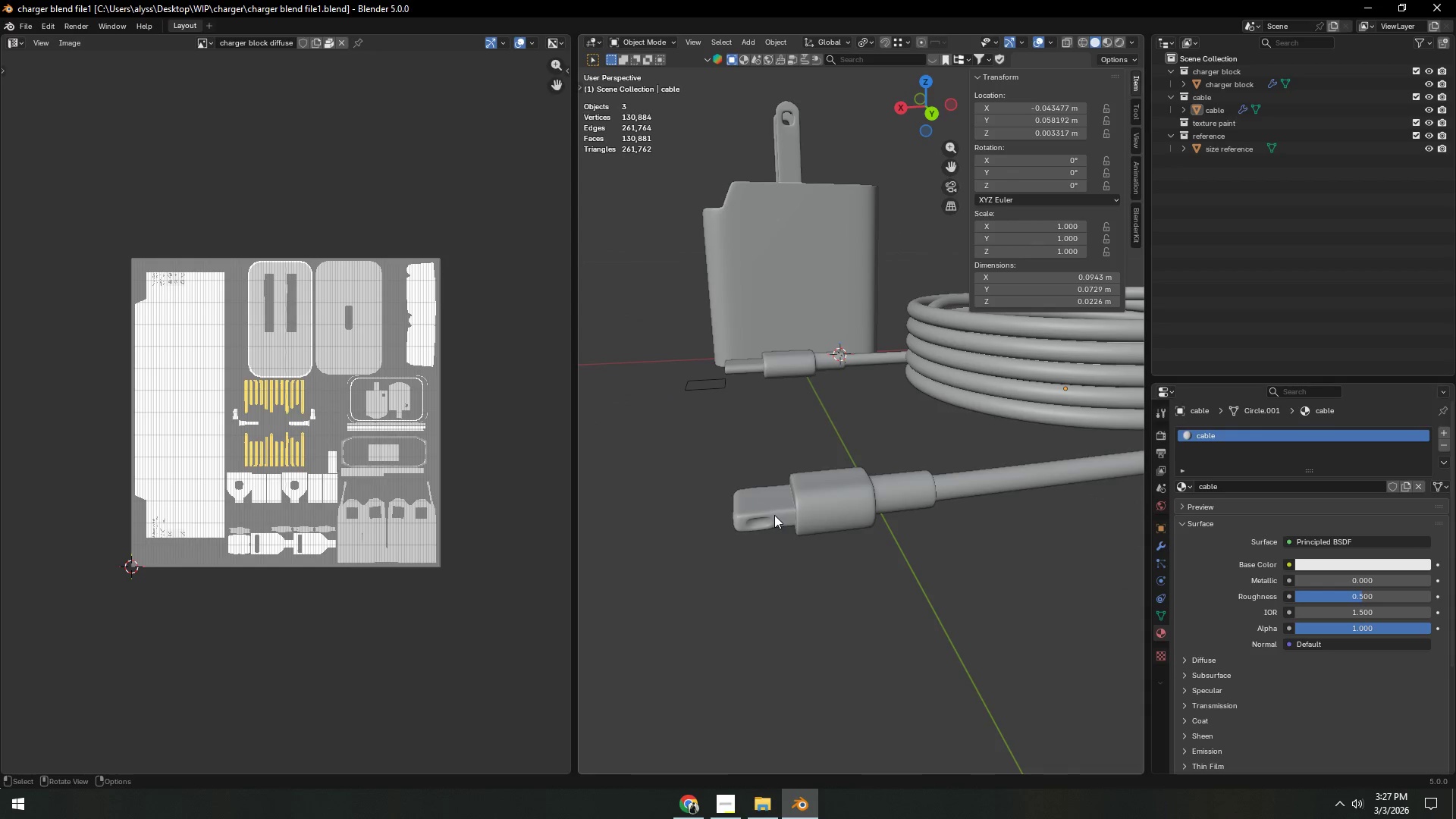 
left_click([774, 515])
 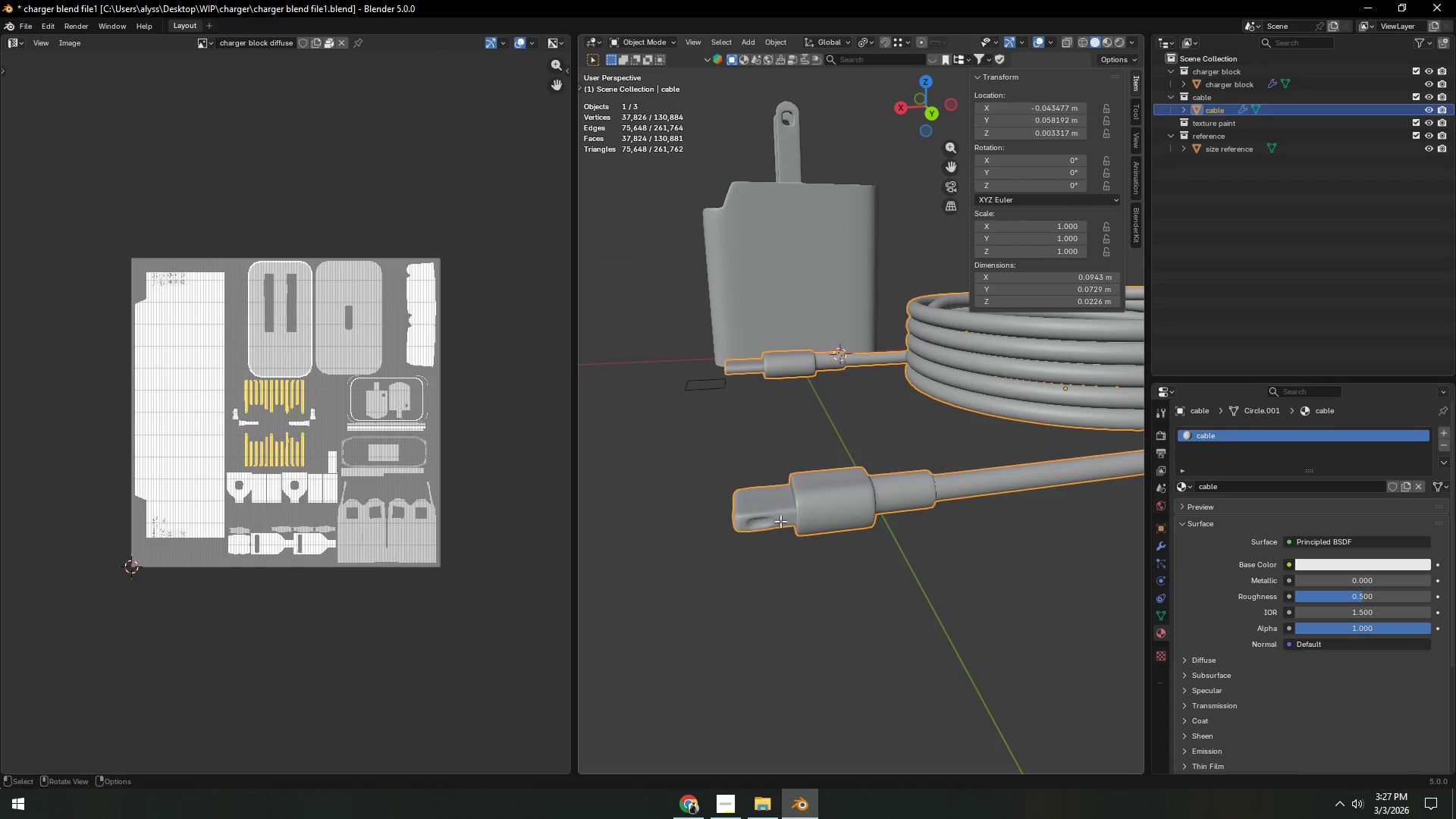 
key(Tab)
 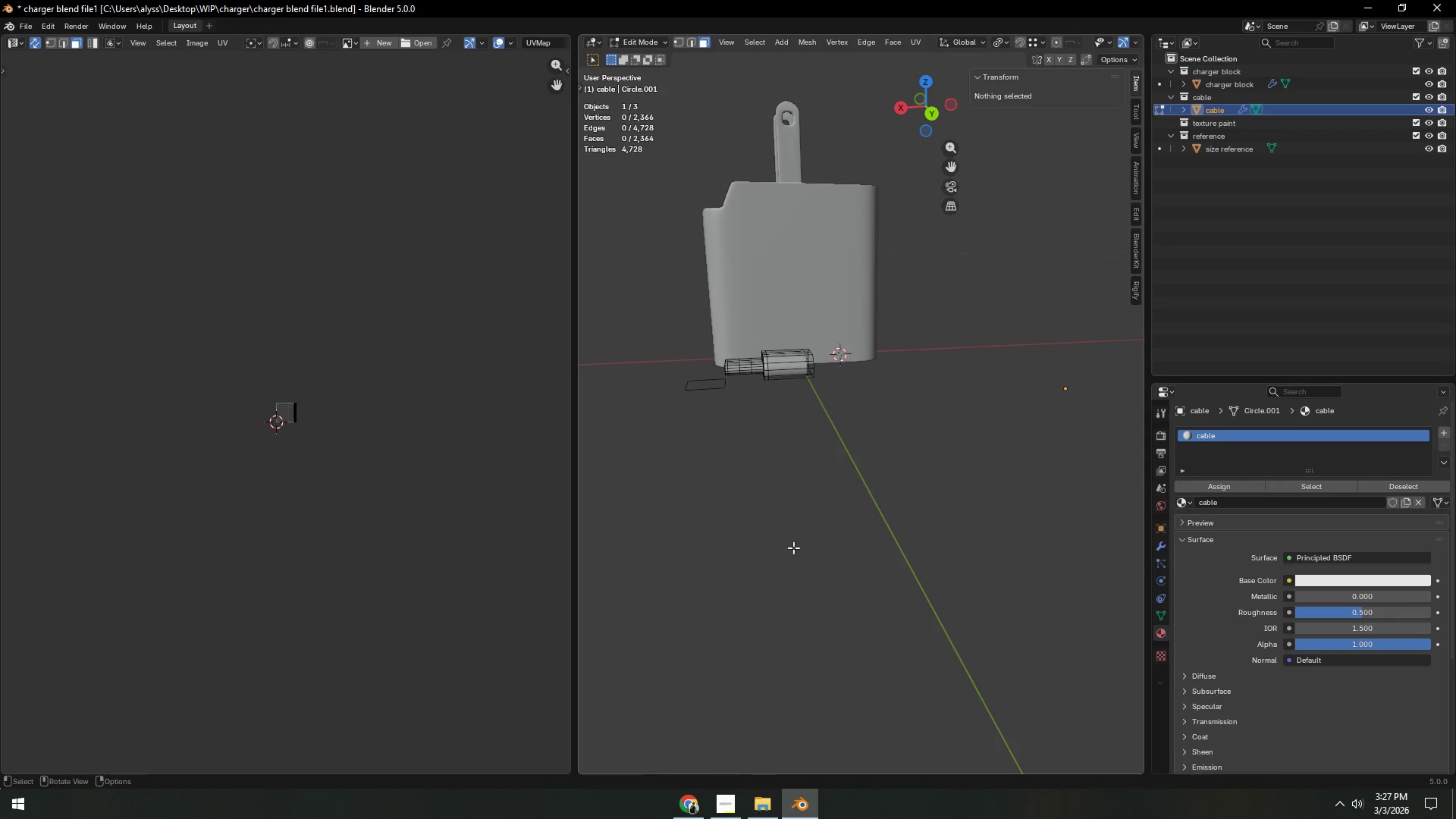 
key(Shift+ShiftLeft)
 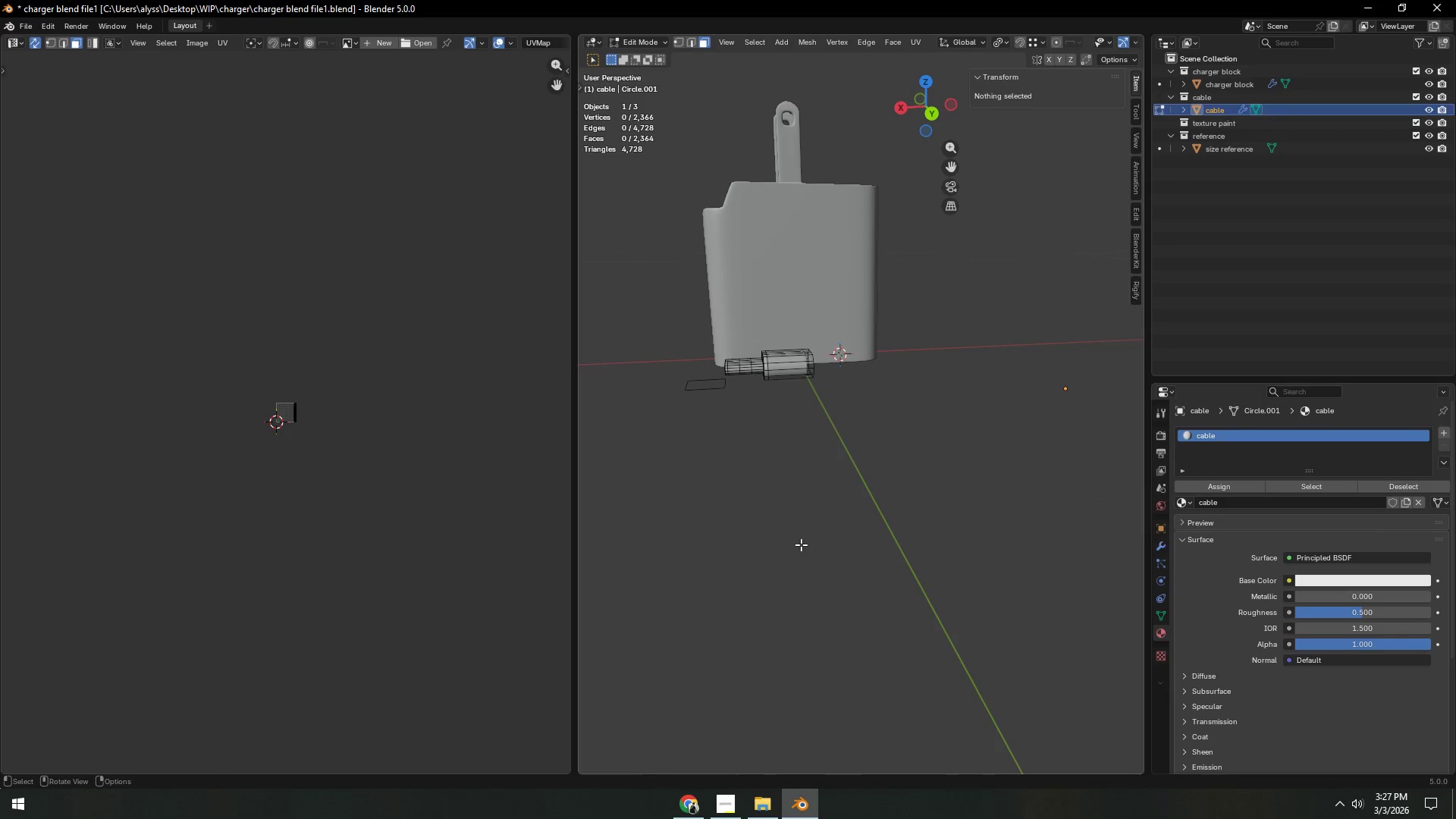 
key(Alt+H)
 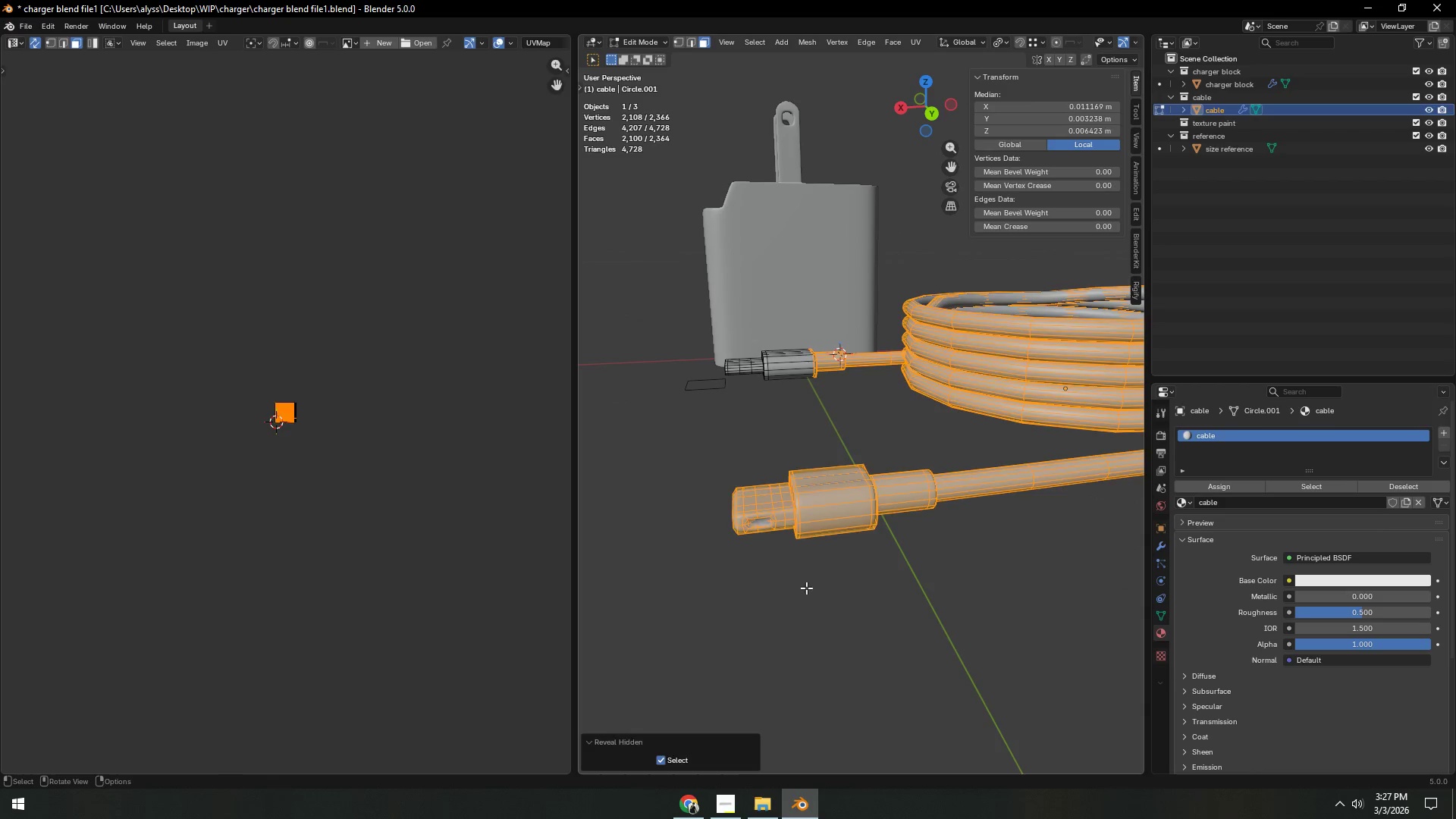 
left_click([803, 595])
 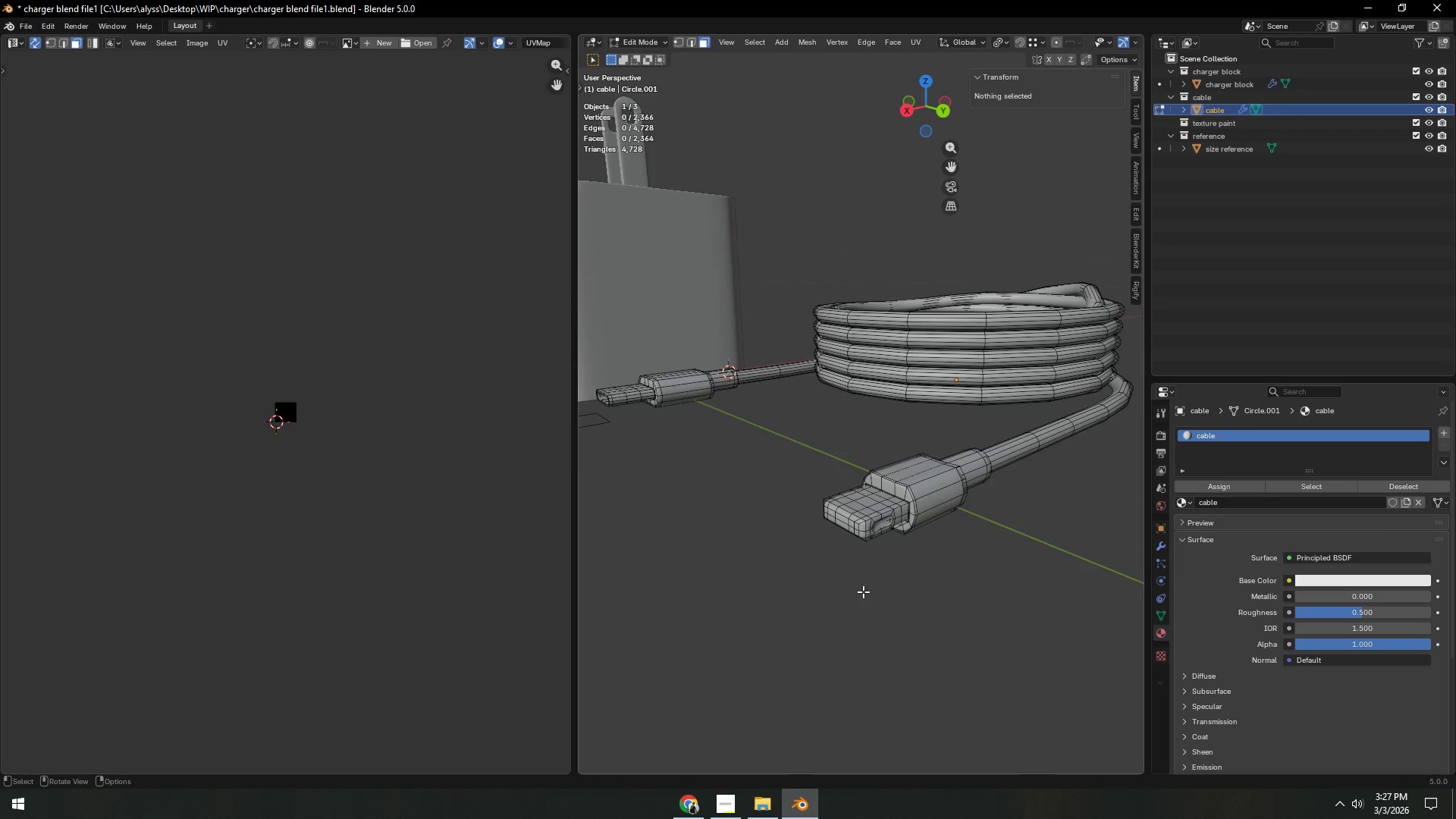 
hold_key(key=ShiftLeft, duration=0.33)
 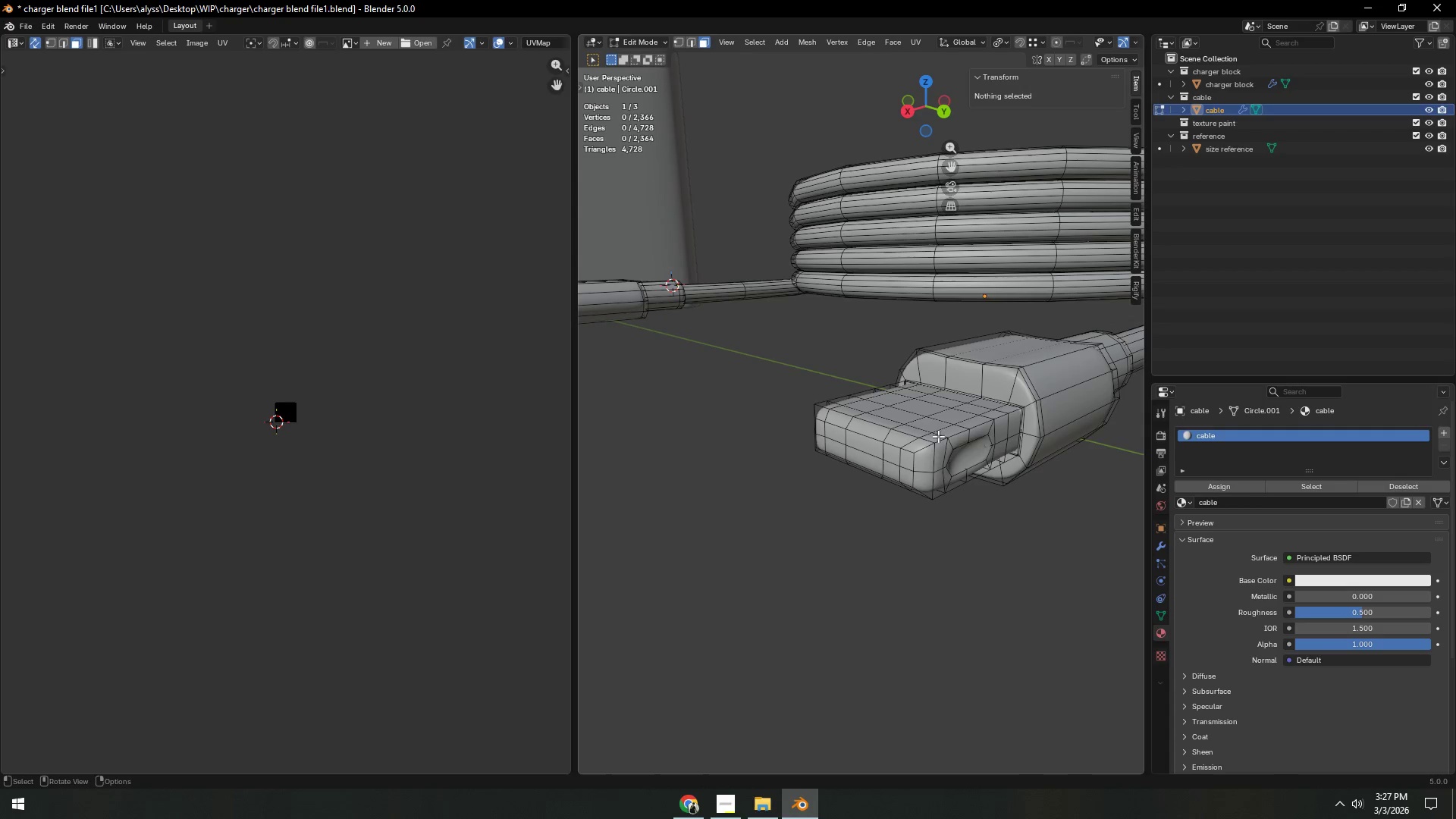 
scroll: coordinate [874, 595], scroll_direction: up, amount: 3.0
 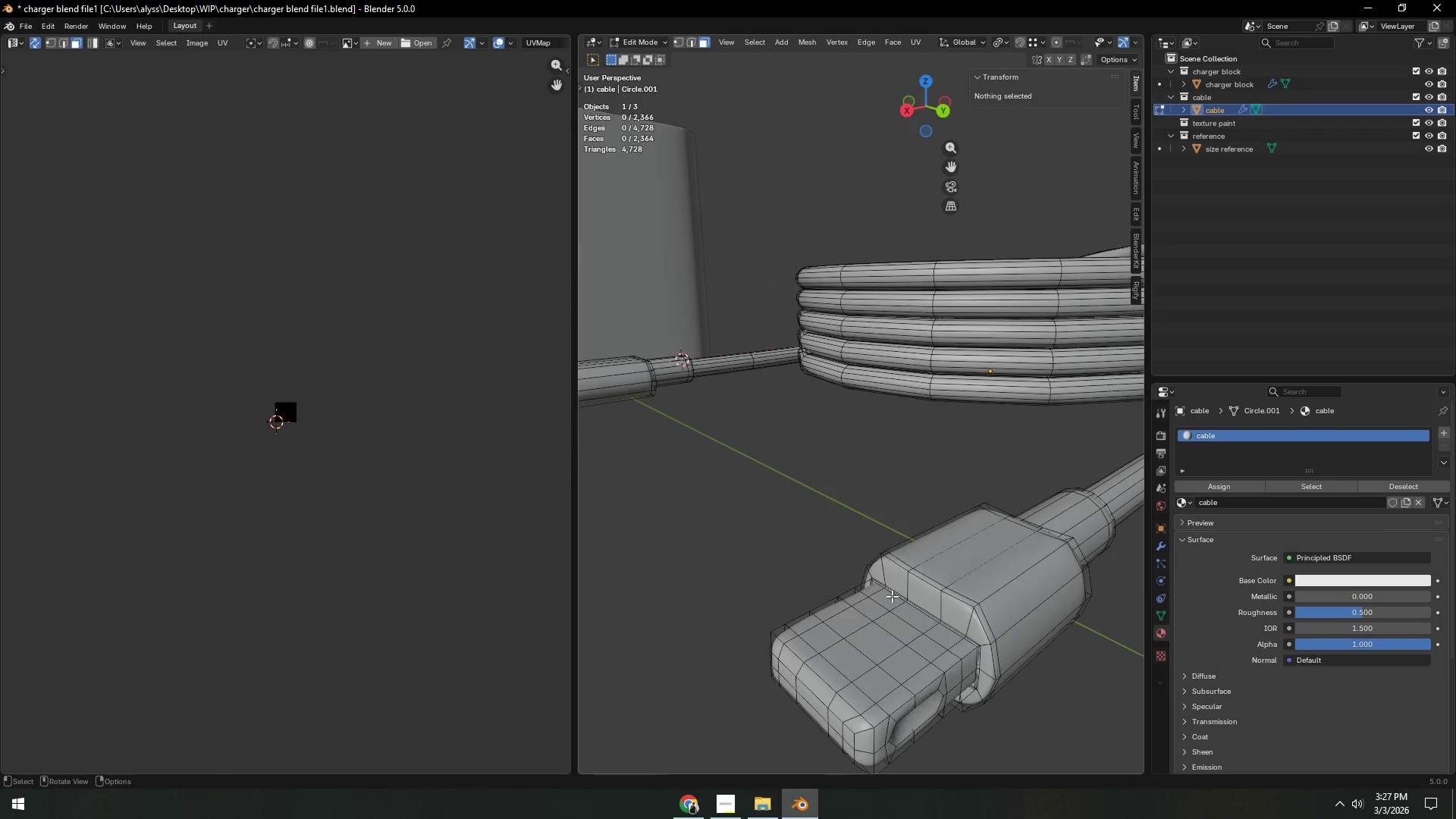 
key(3)
 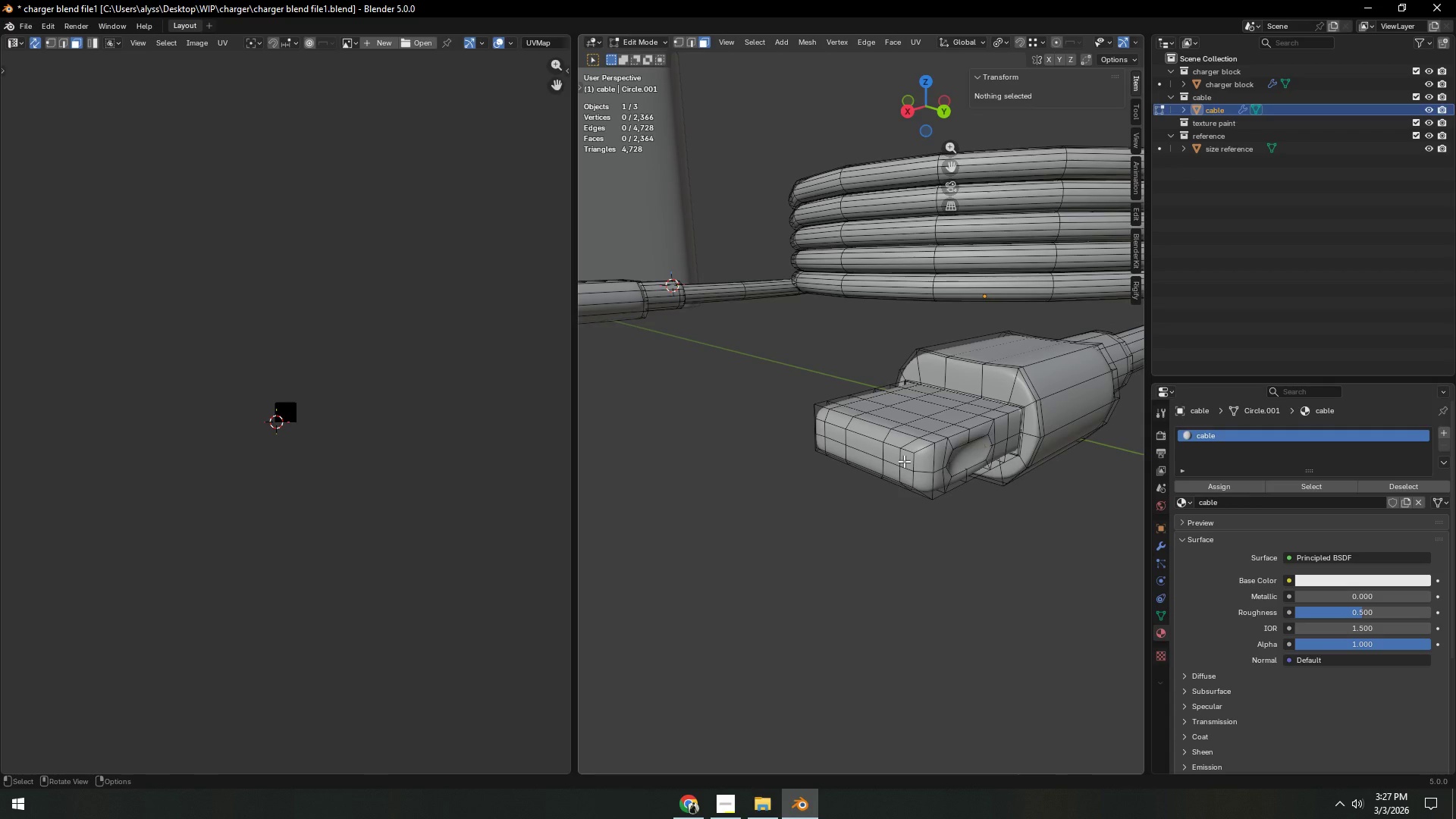 
left_click([904, 461])
 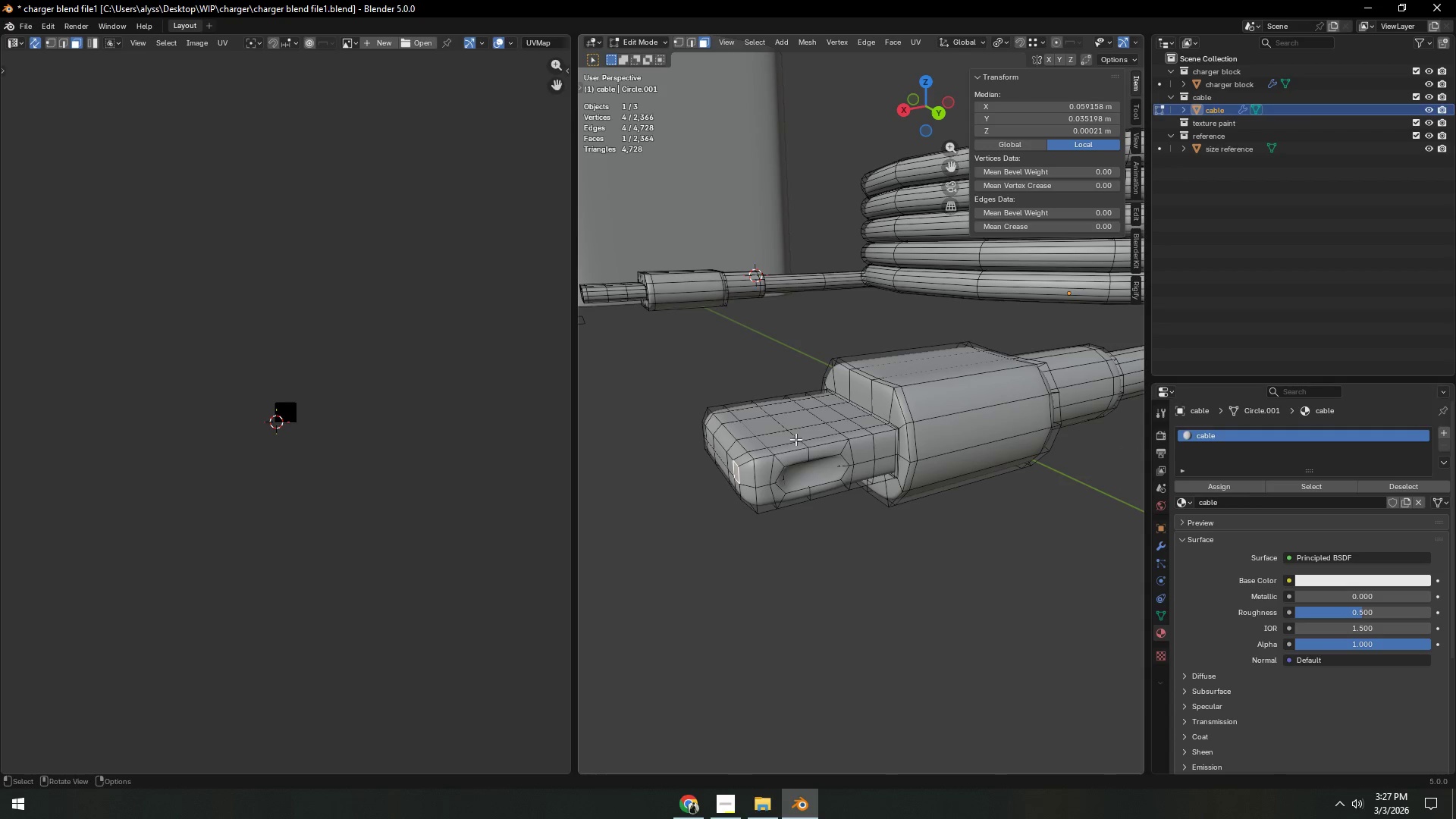 
key(2)
 